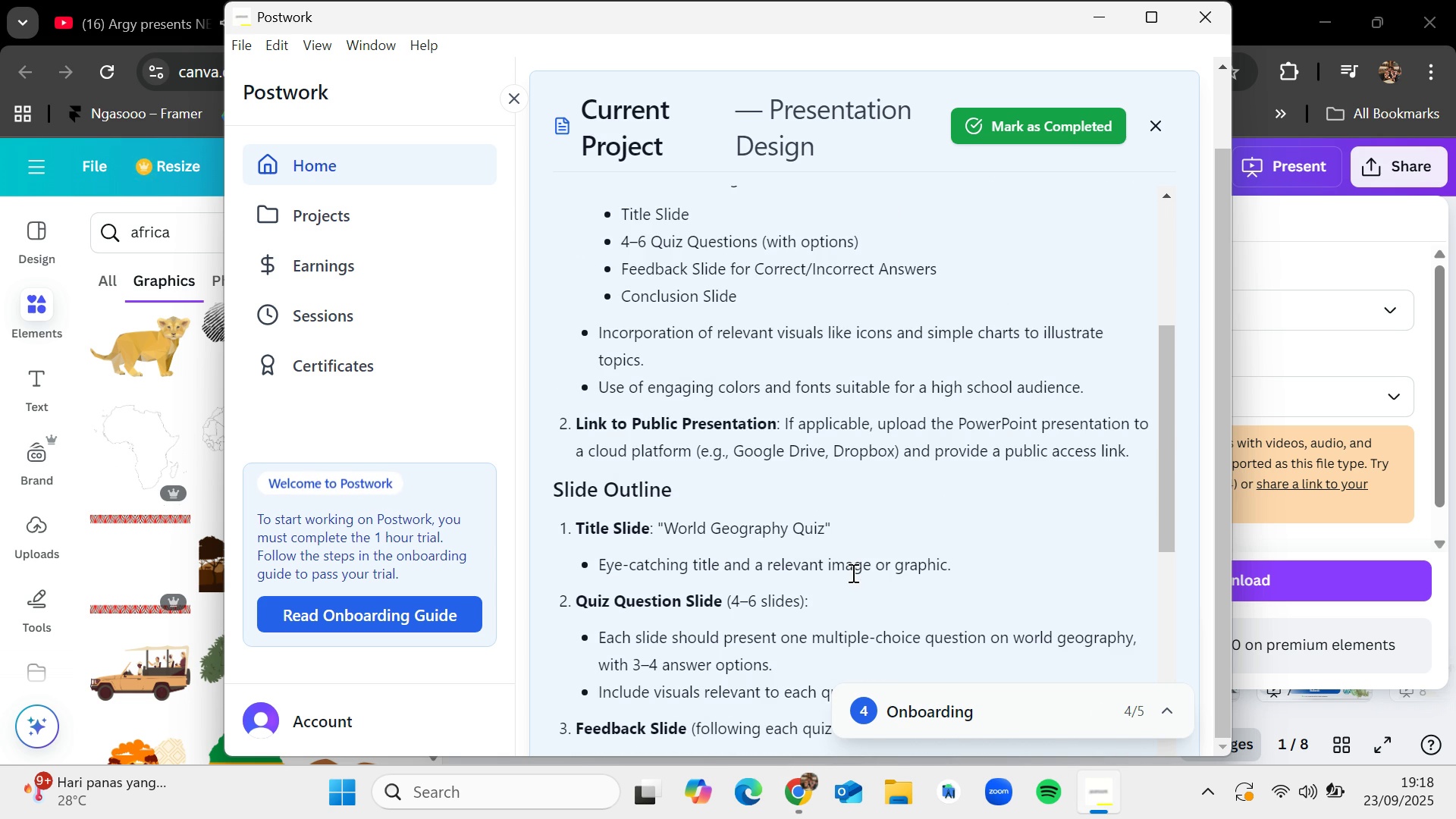 
wait(6.21)
 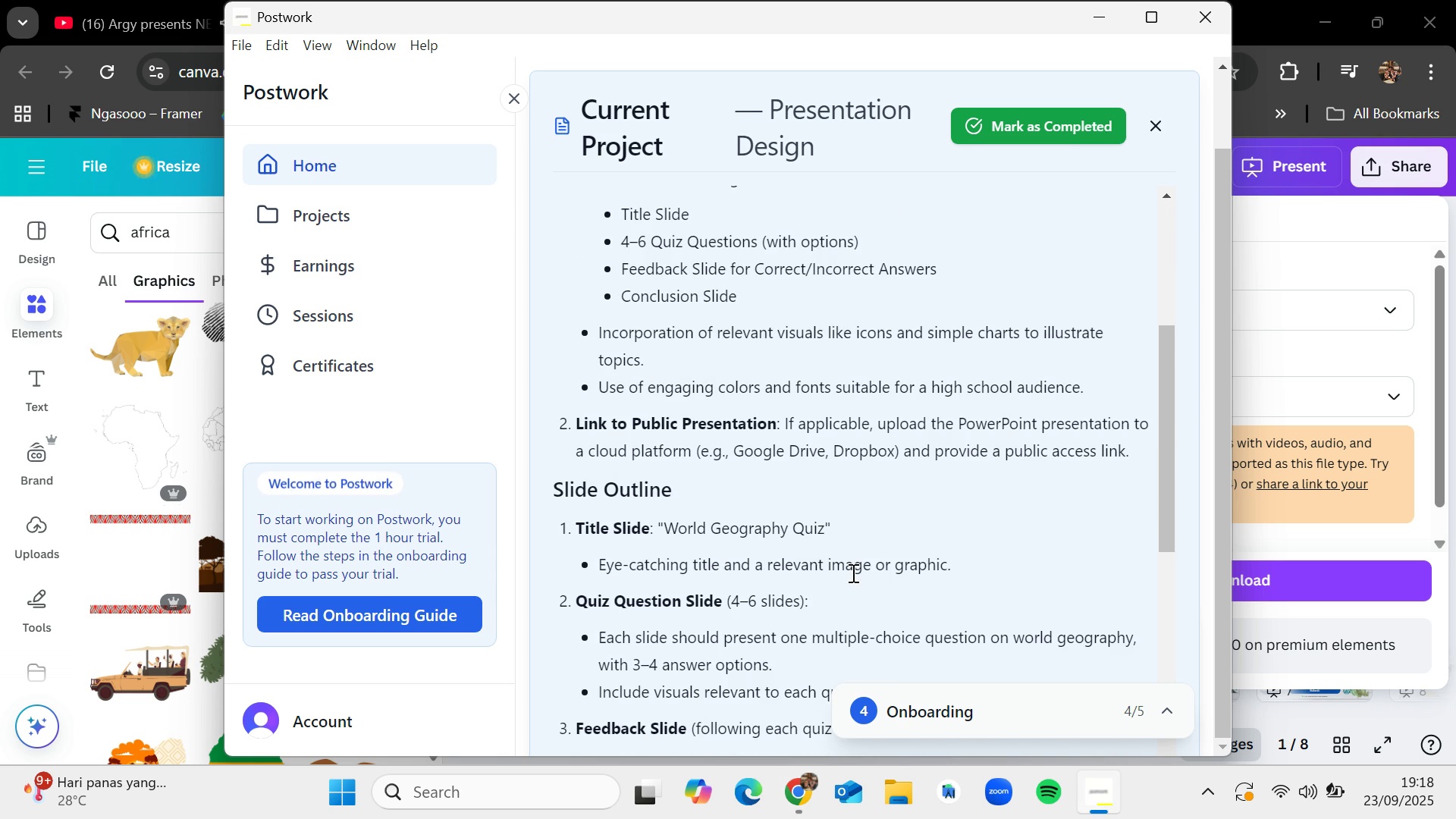 
scroll: coordinate [852, 573], scroll_direction: down, amount: 2.0
 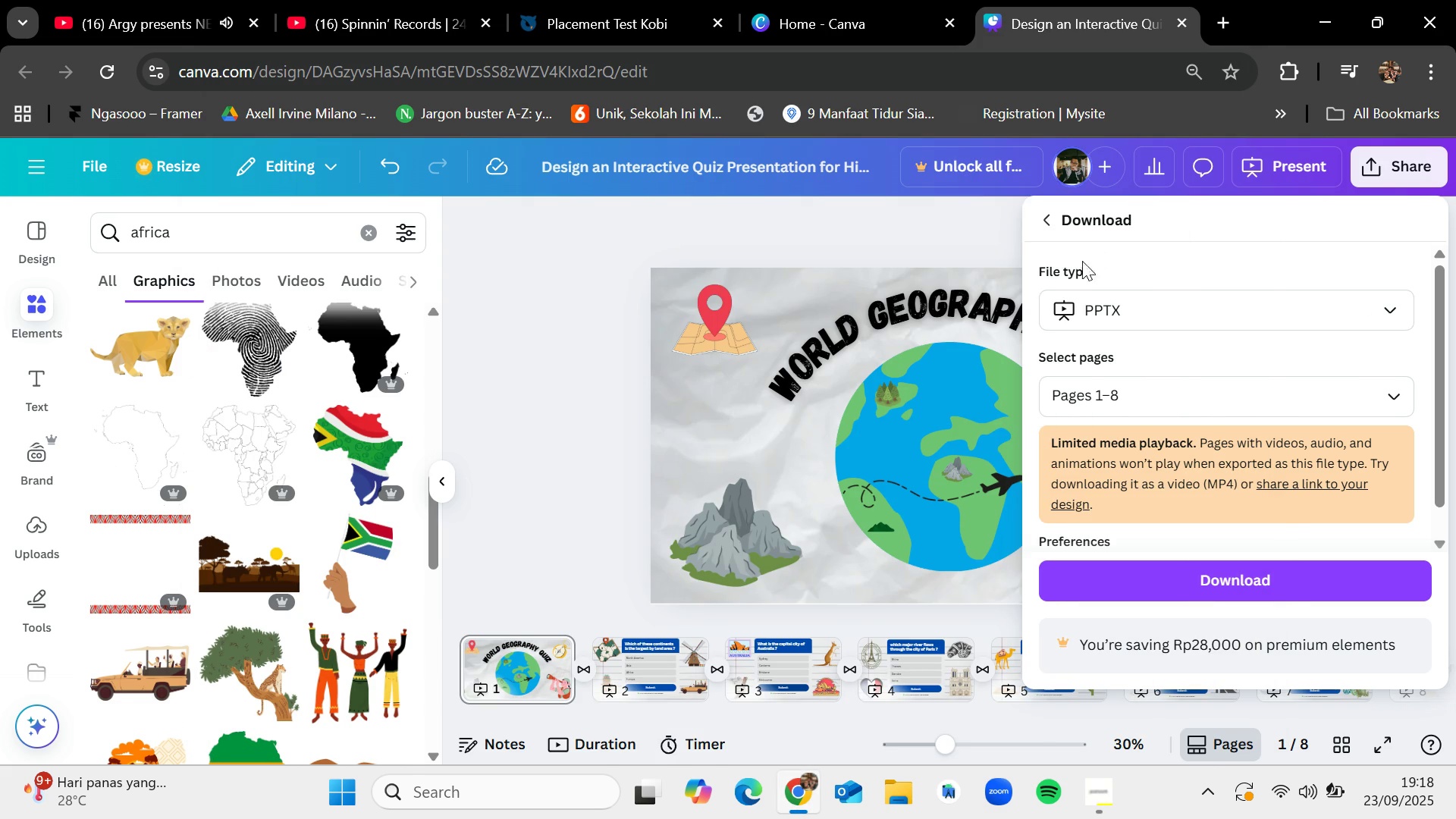 
left_click([563, 388])
 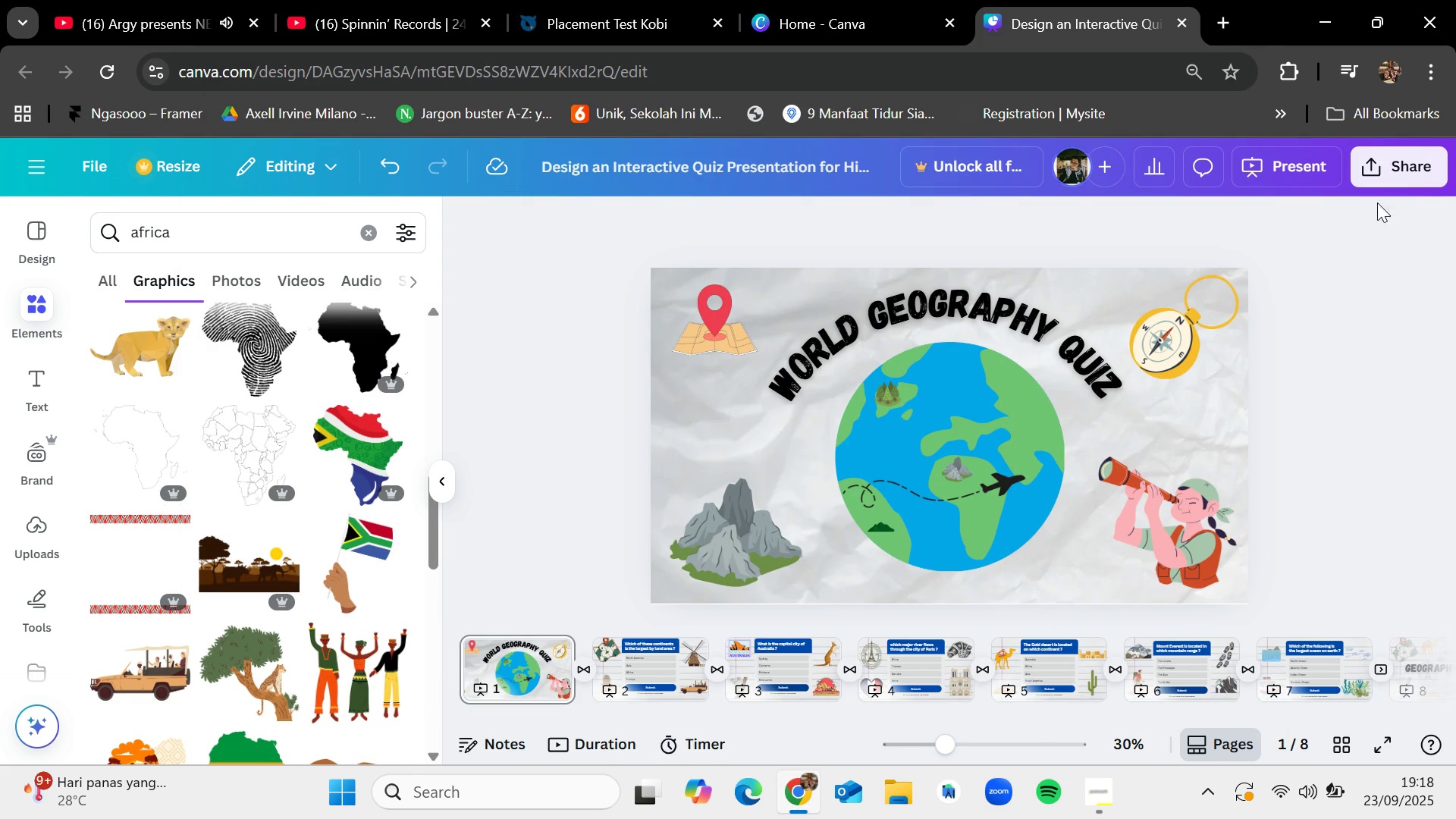 
left_click([1381, 173])
 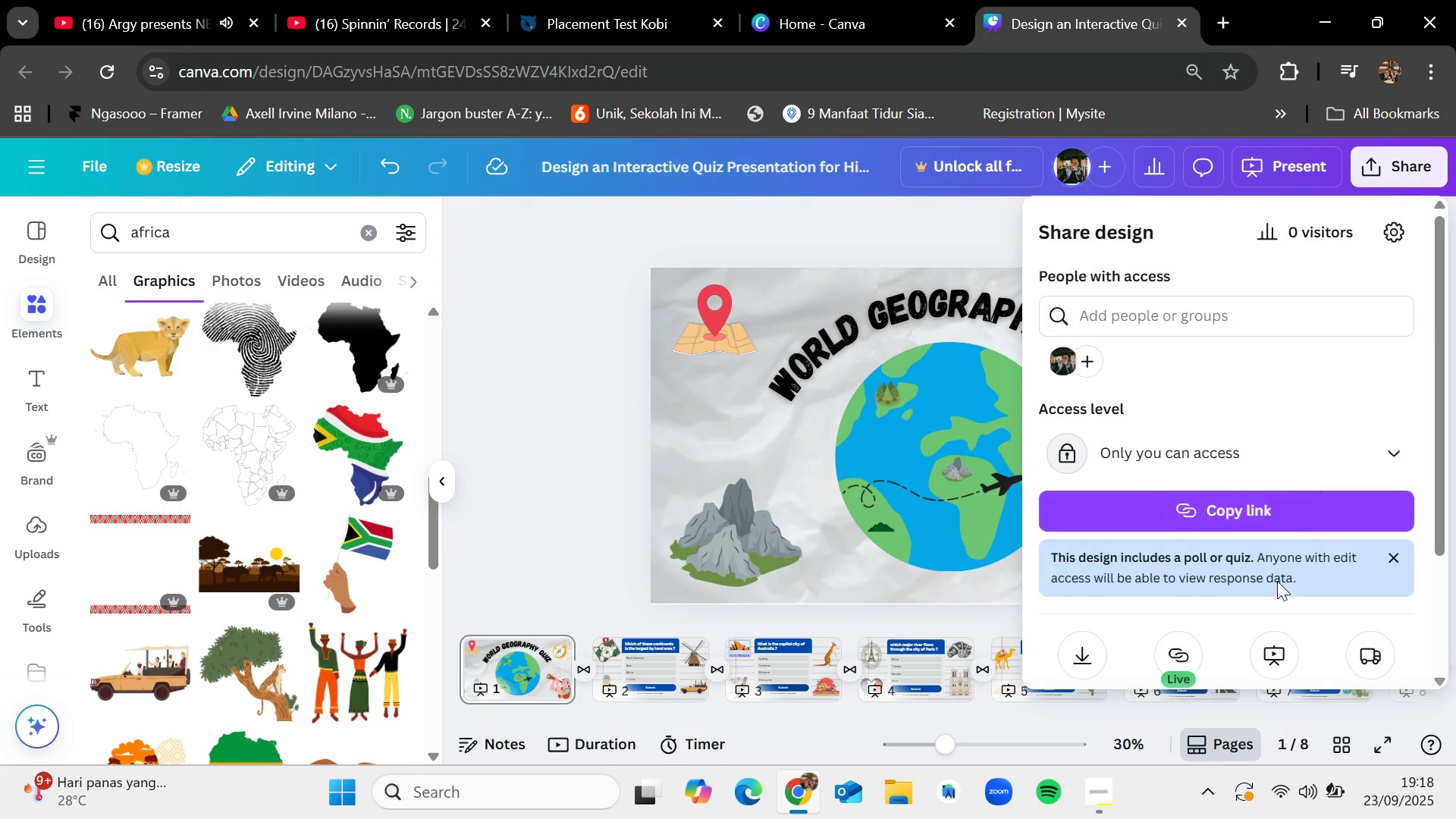 
scroll: coordinate [1269, 485], scroll_direction: down, amount: 4.0
 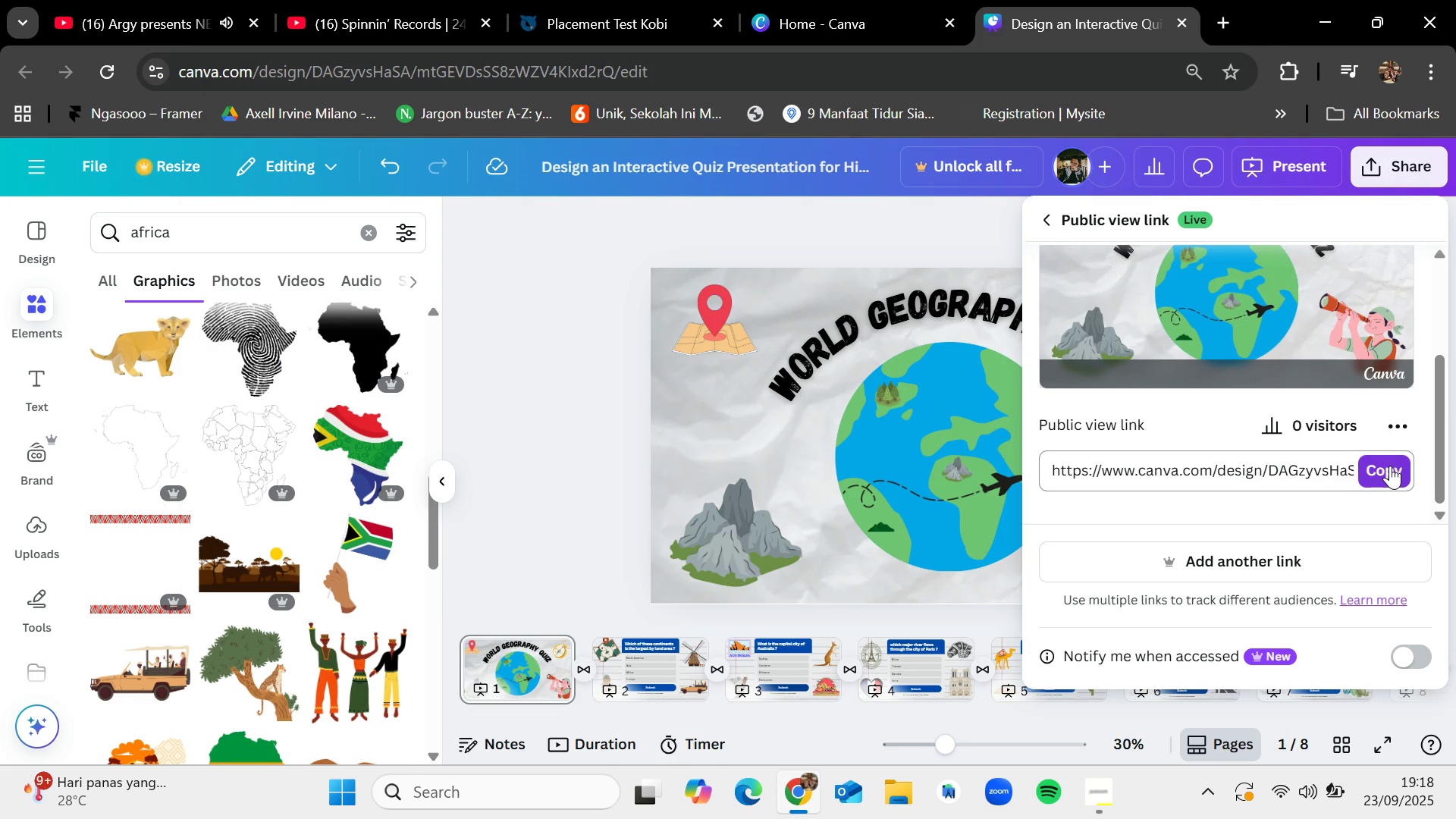 
left_click([1390, 465])
 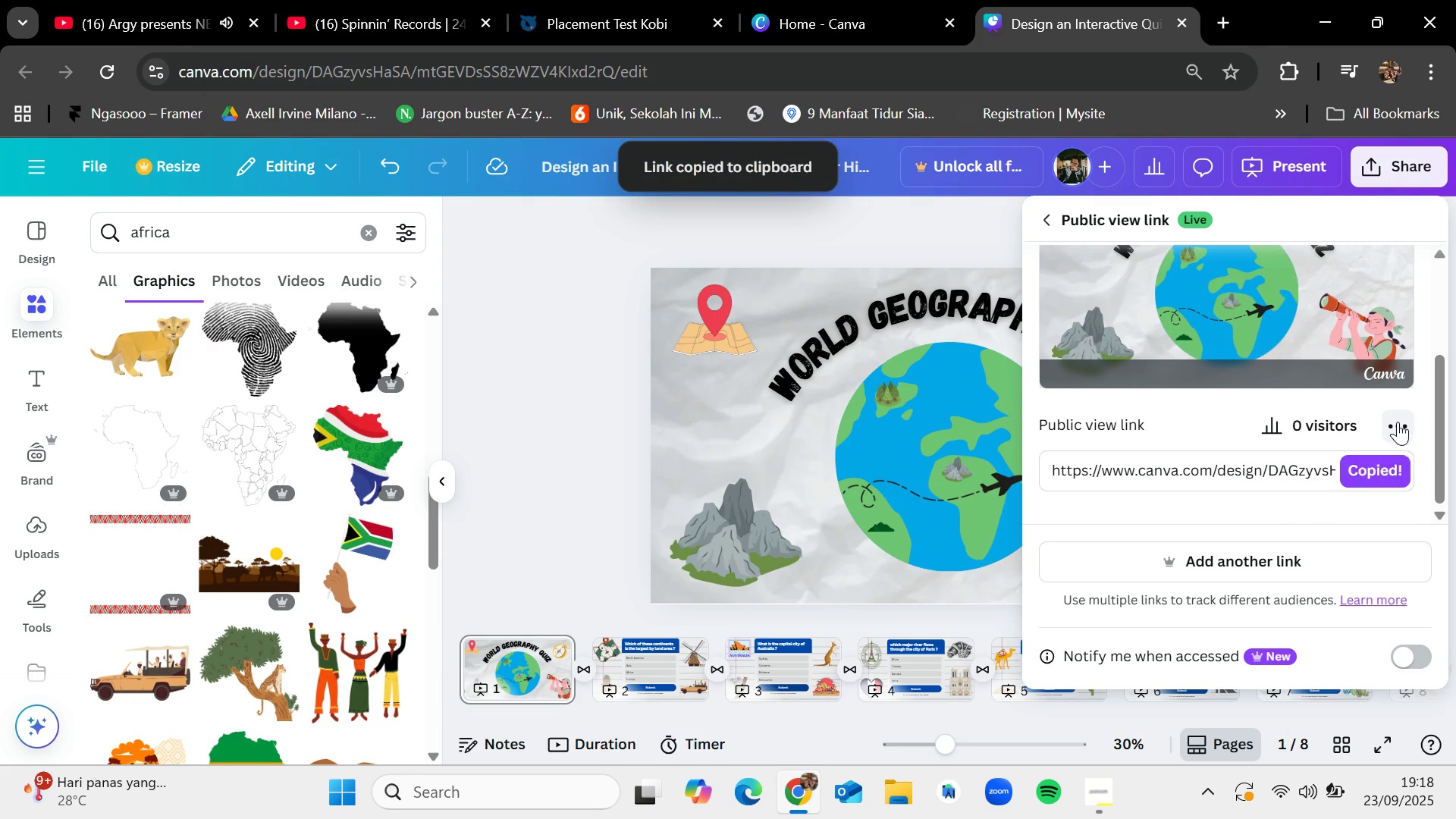 
left_click([1399, 417])
 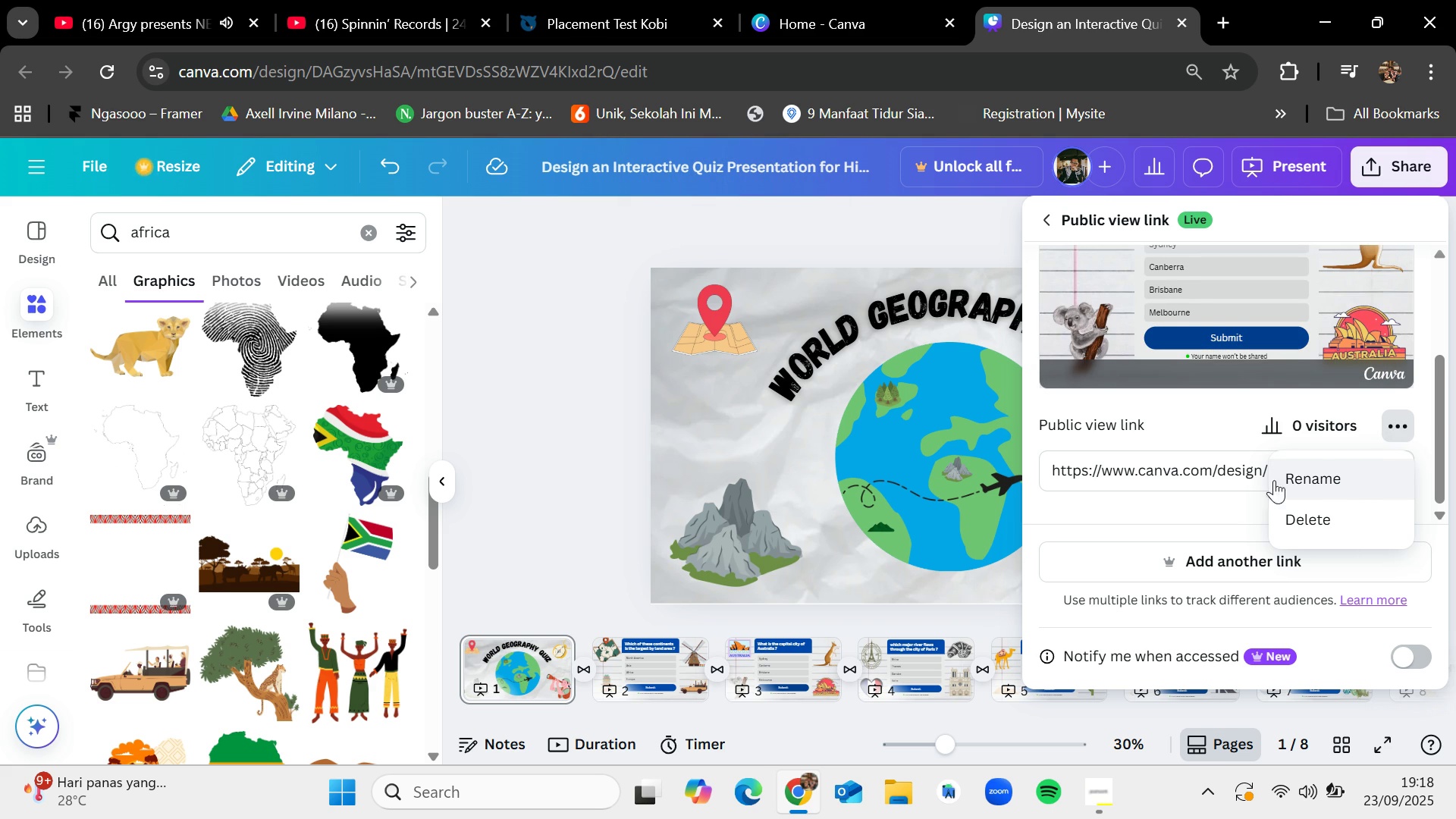 
wait(6.35)
 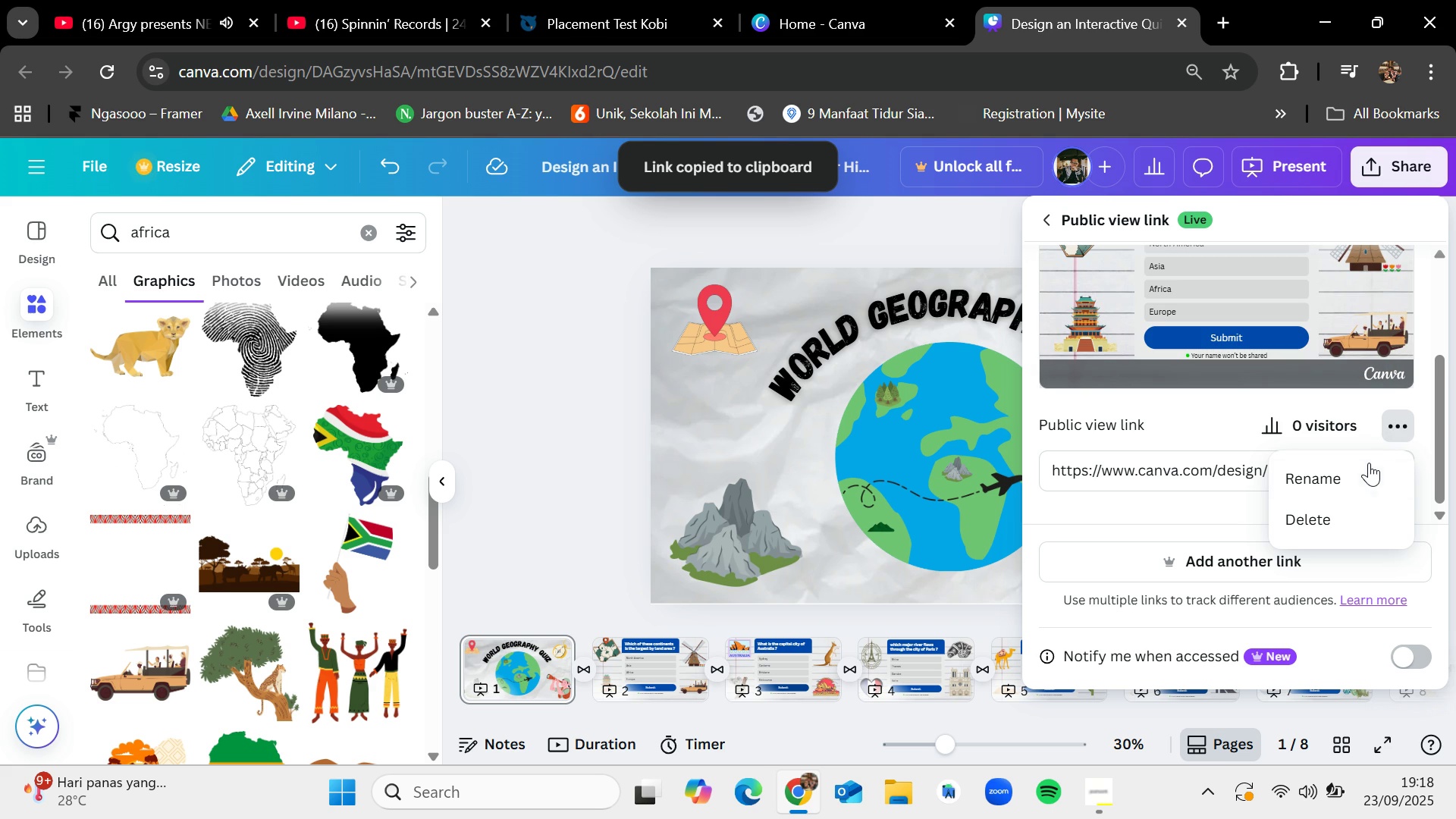 
left_click([1319, 470])
 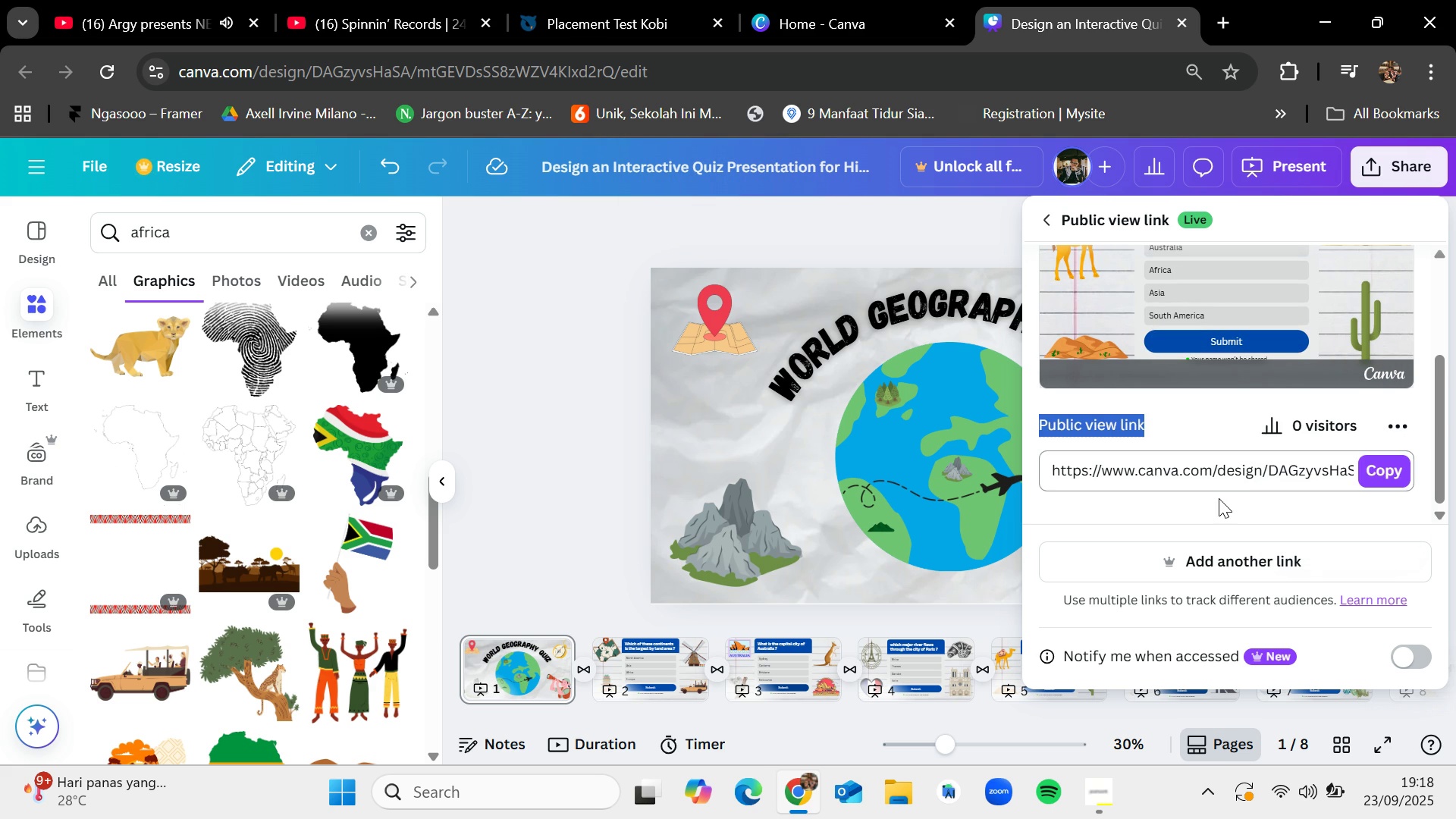 
left_click([1214, 503])
 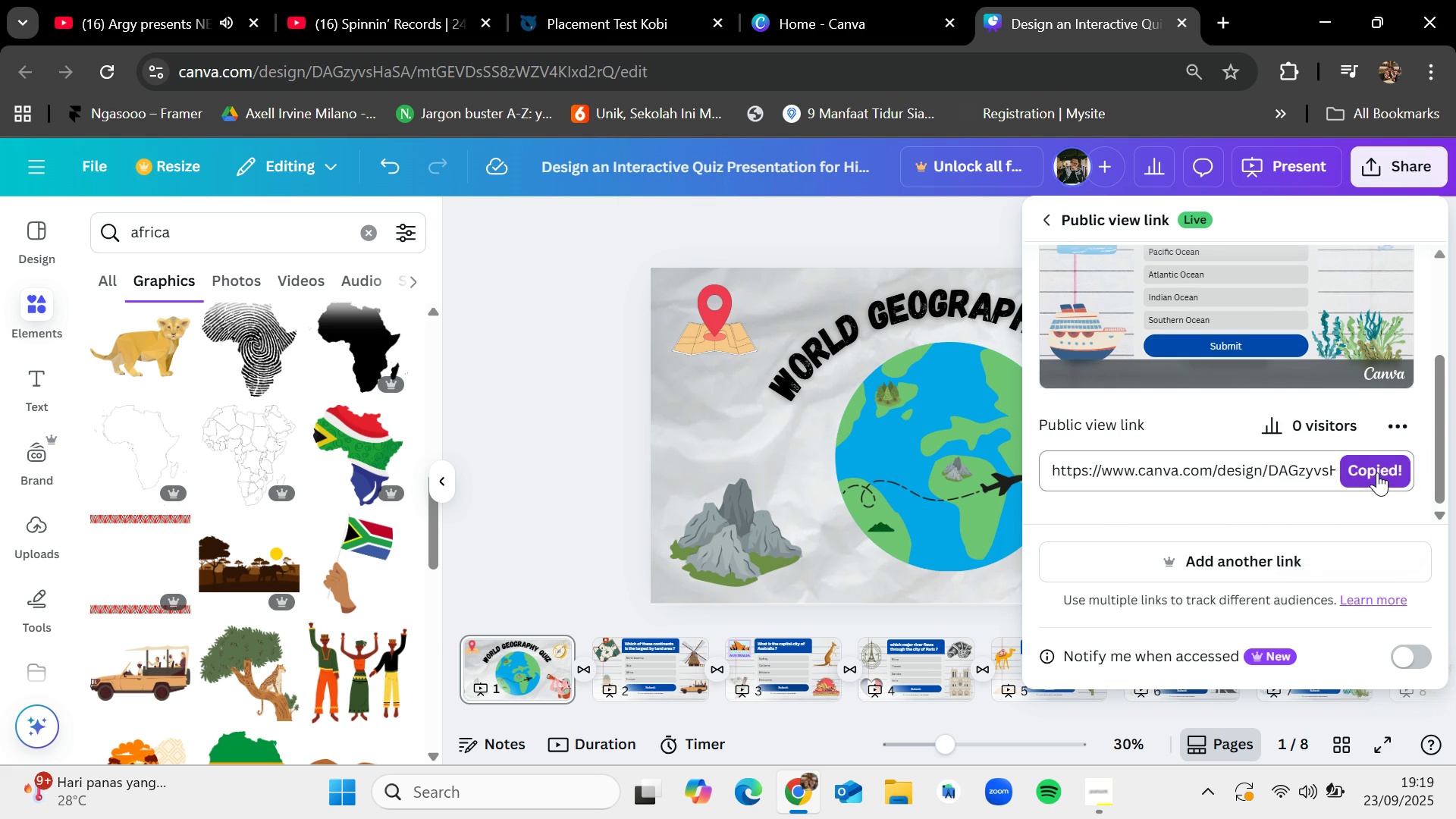 
left_click([1093, 792])
 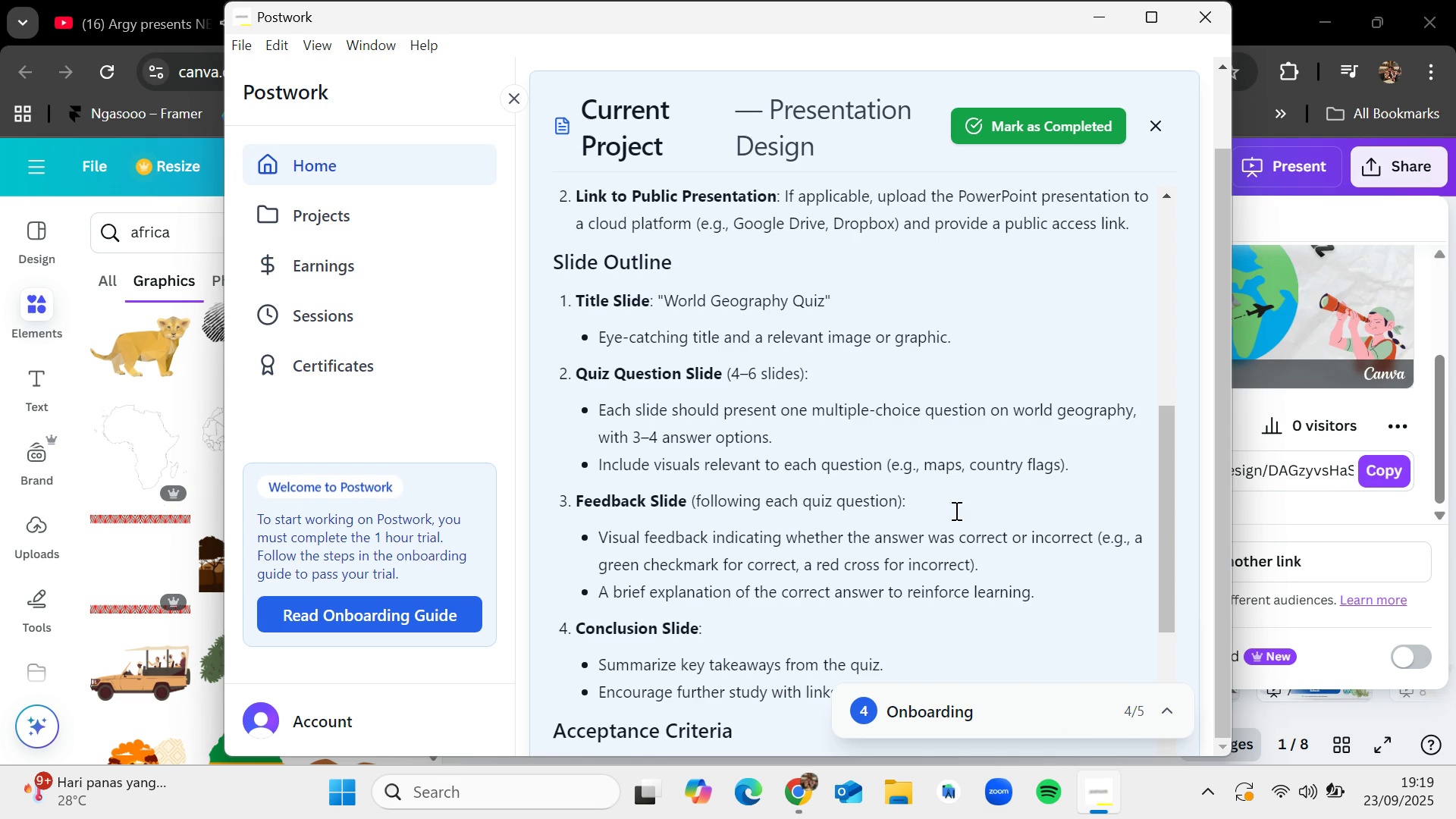 
scroll: coordinate [940, 454], scroll_direction: down, amount: 5.0
 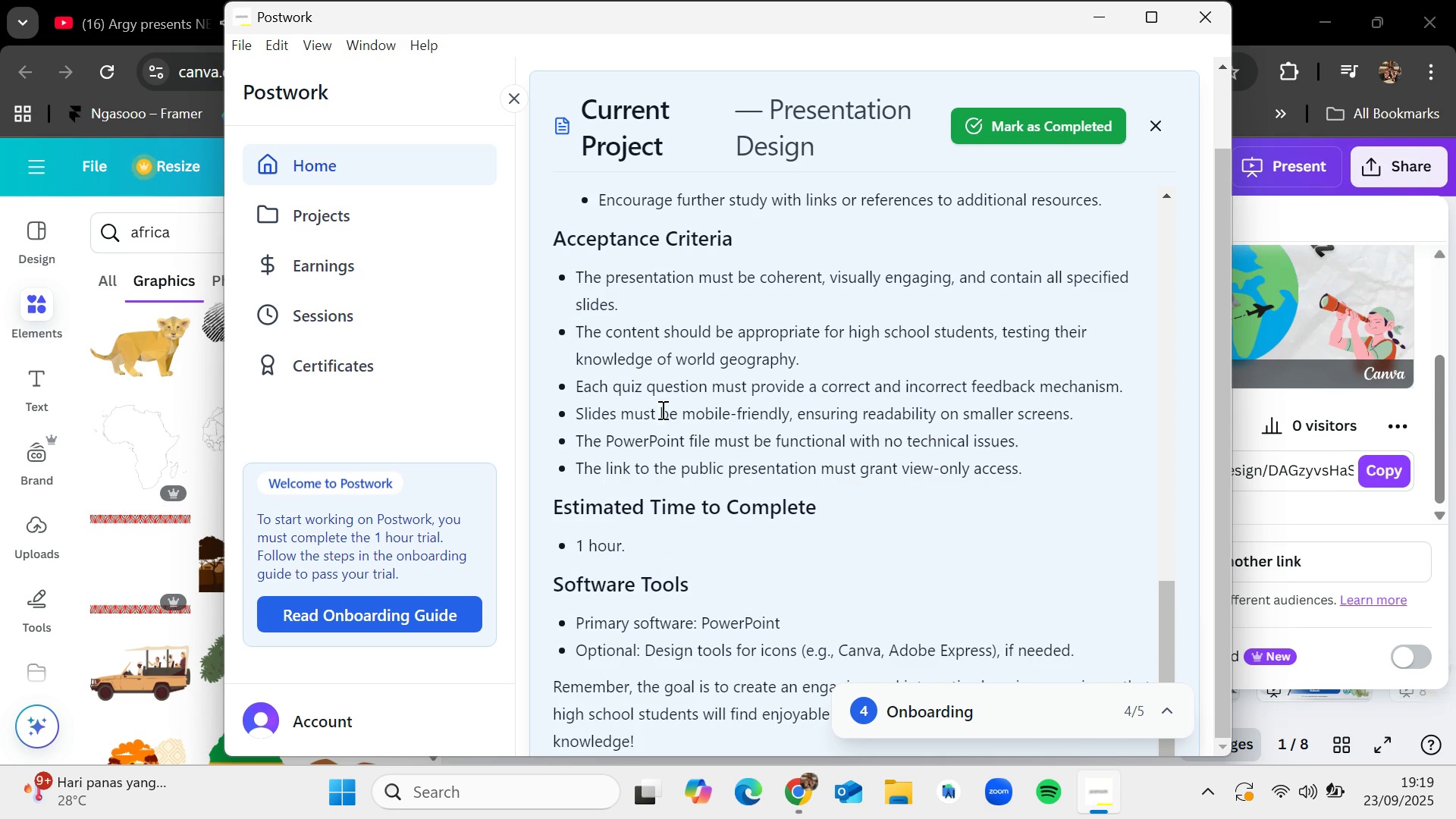 
left_click_drag(start_coordinate=[654, 412], to_coordinate=[965, 551])
 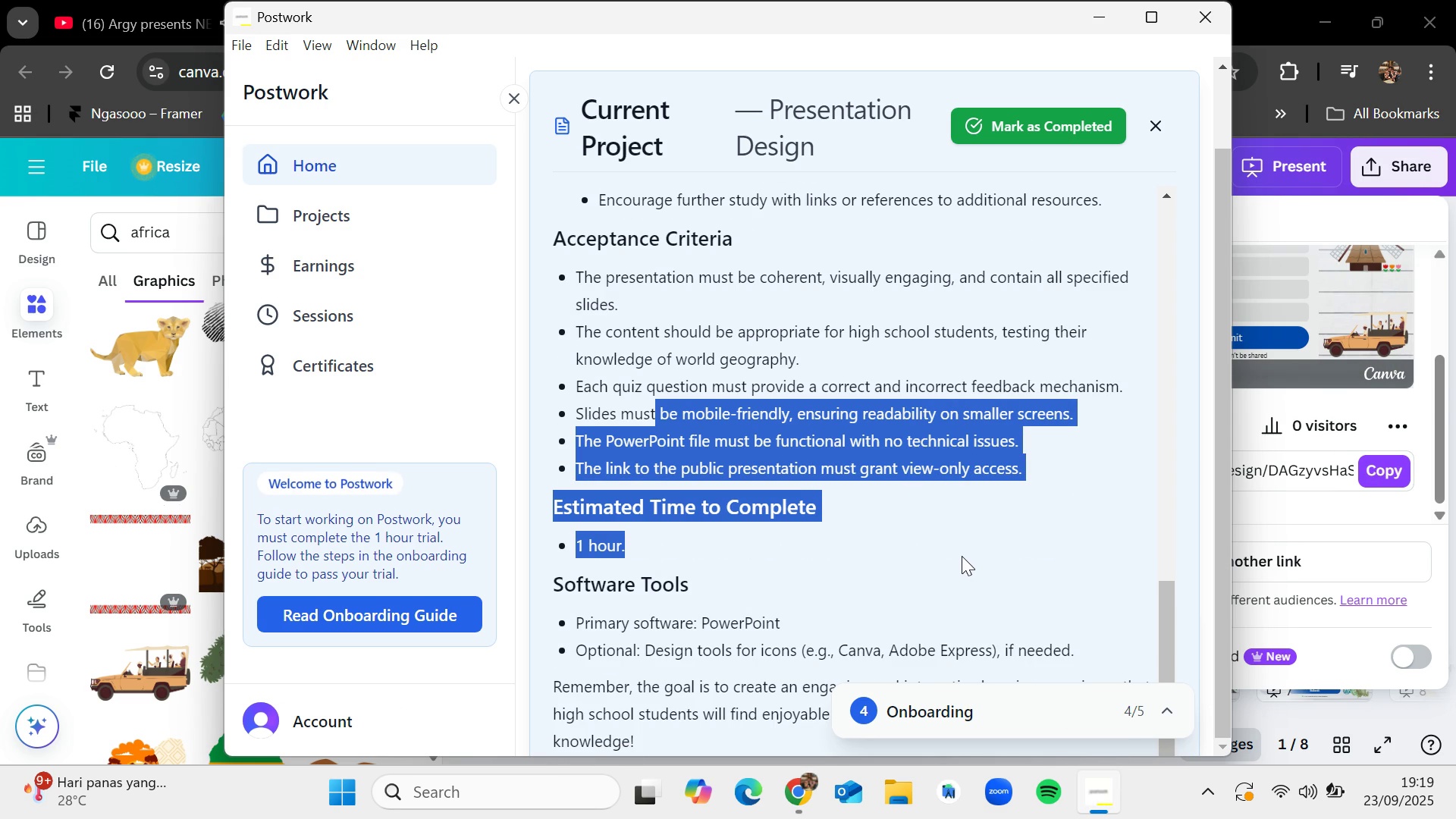 
scroll: coordinate [770, 554], scroll_direction: down, amount: 3.0
 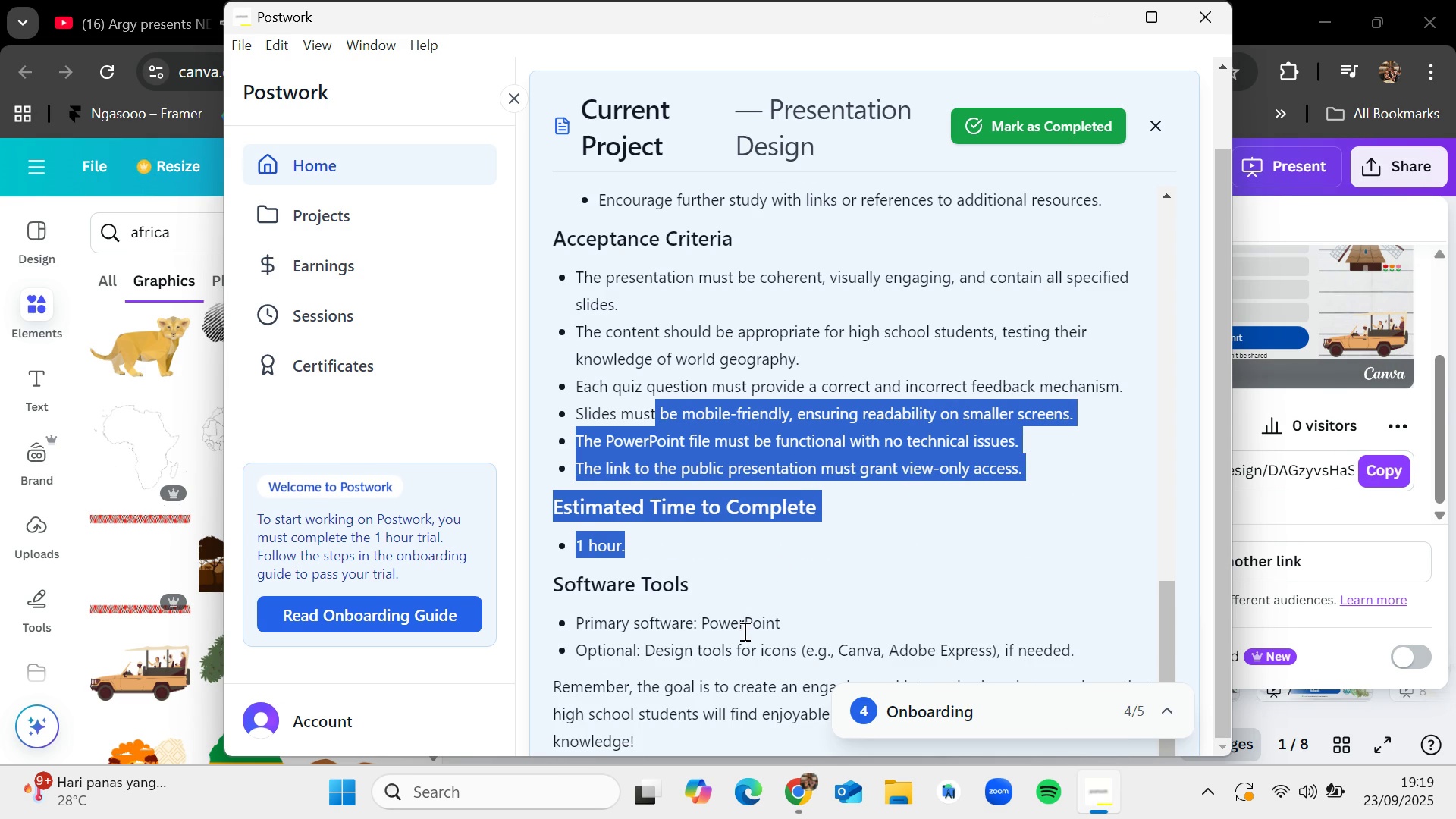 
left_click([743, 632])
 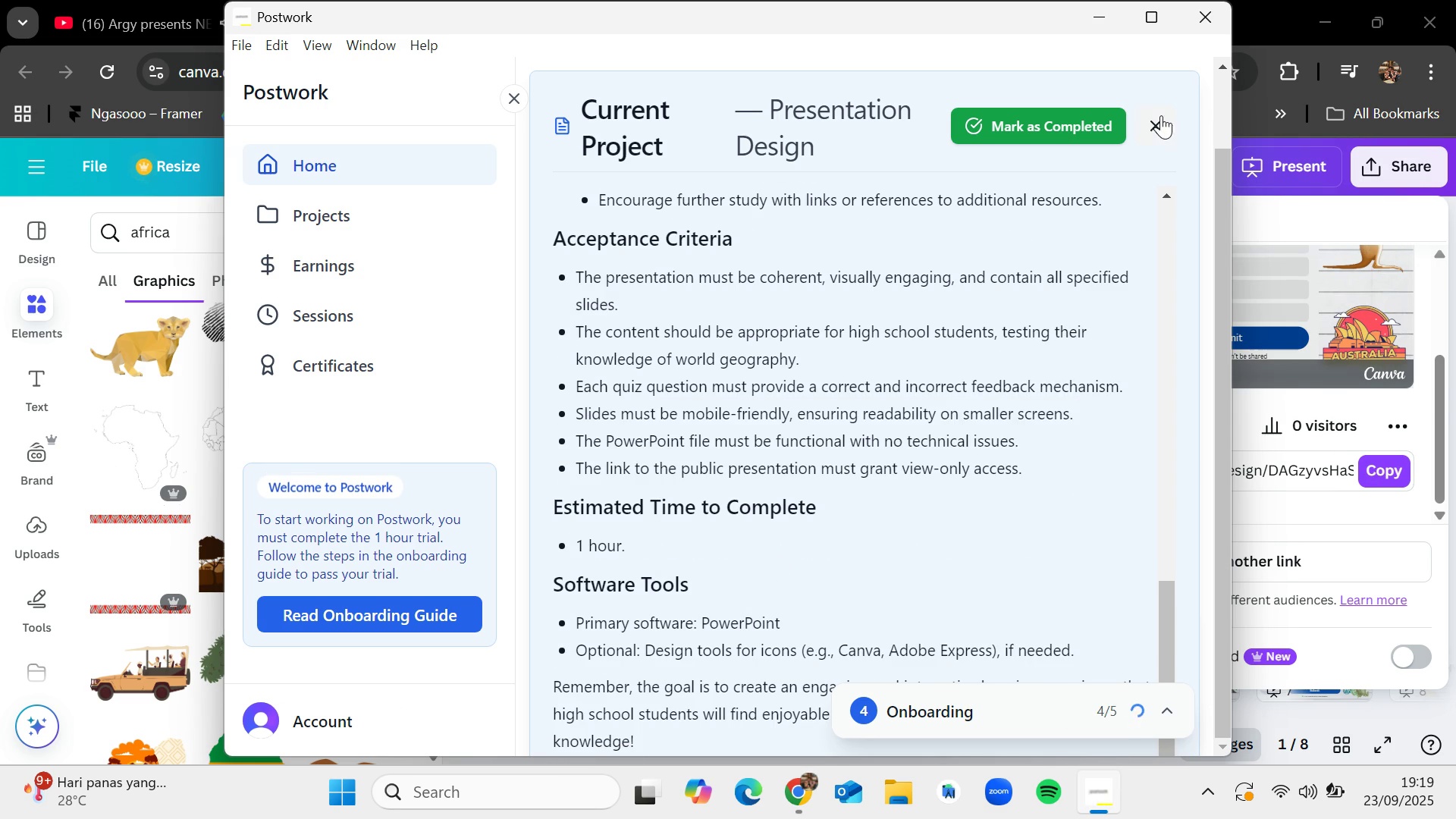 
left_click([1159, 121])
 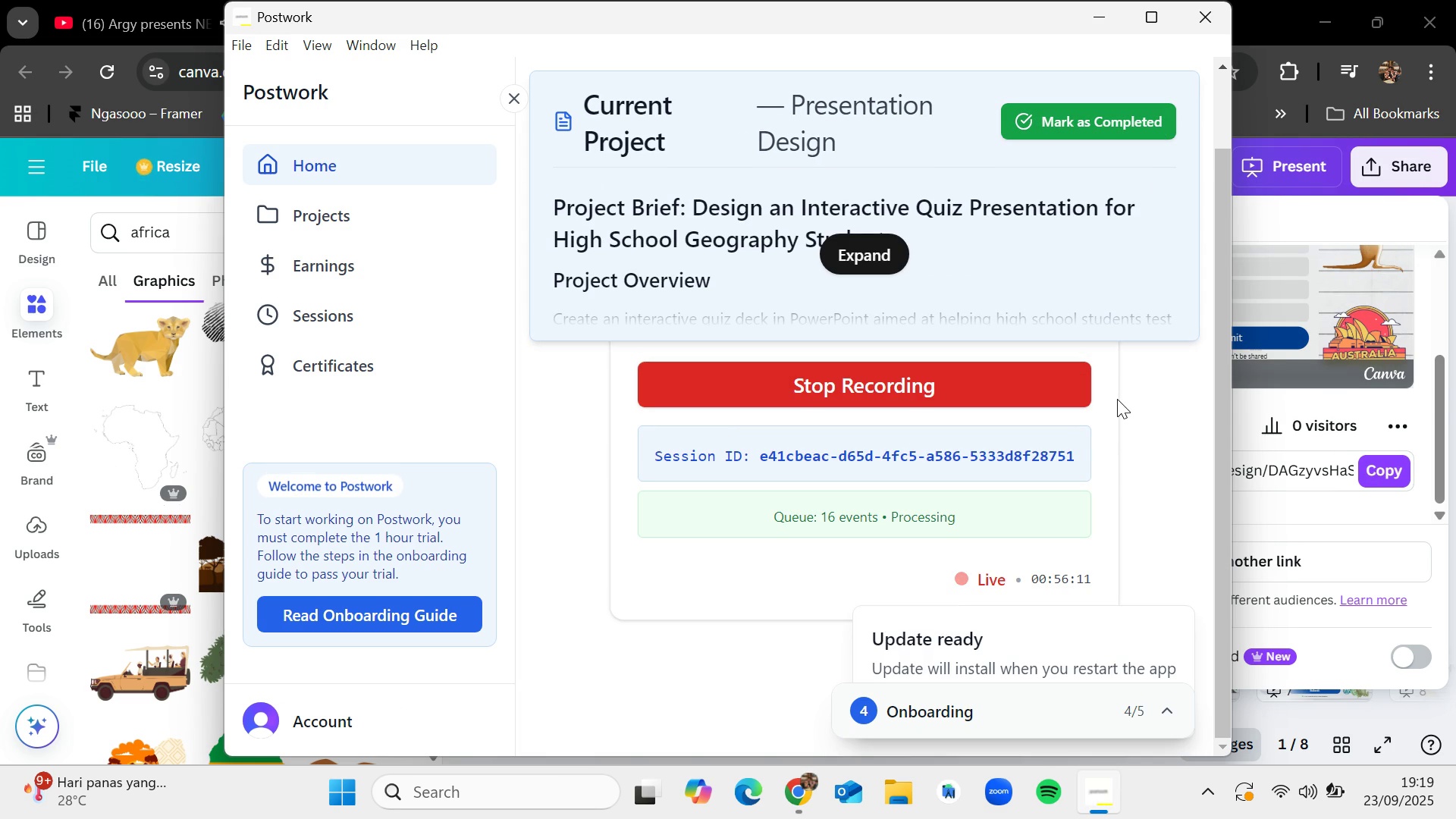 
scroll: coordinate [1117, 399], scroll_direction: down, amount: 1.0
 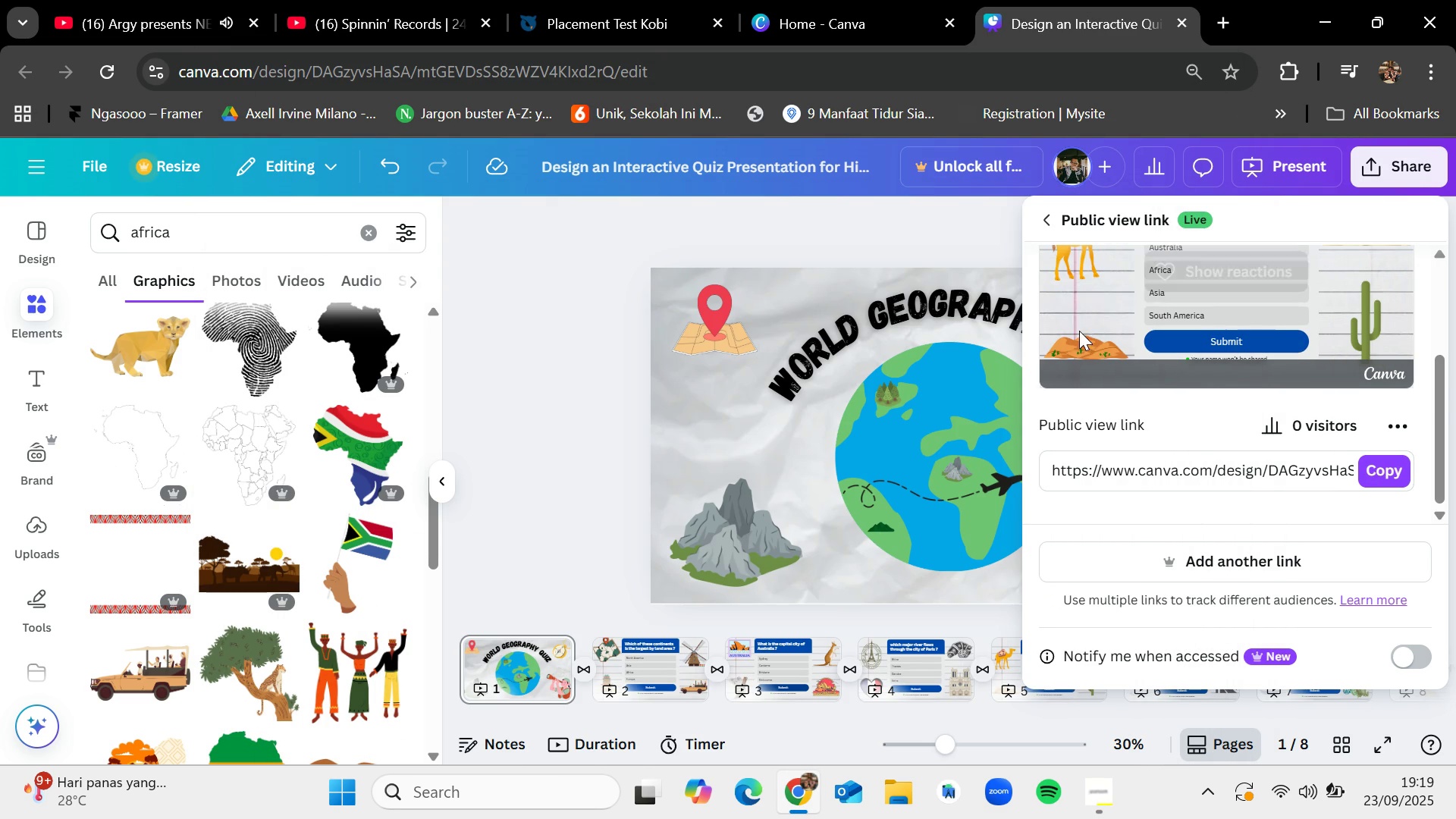 
left_click([557, 397])
 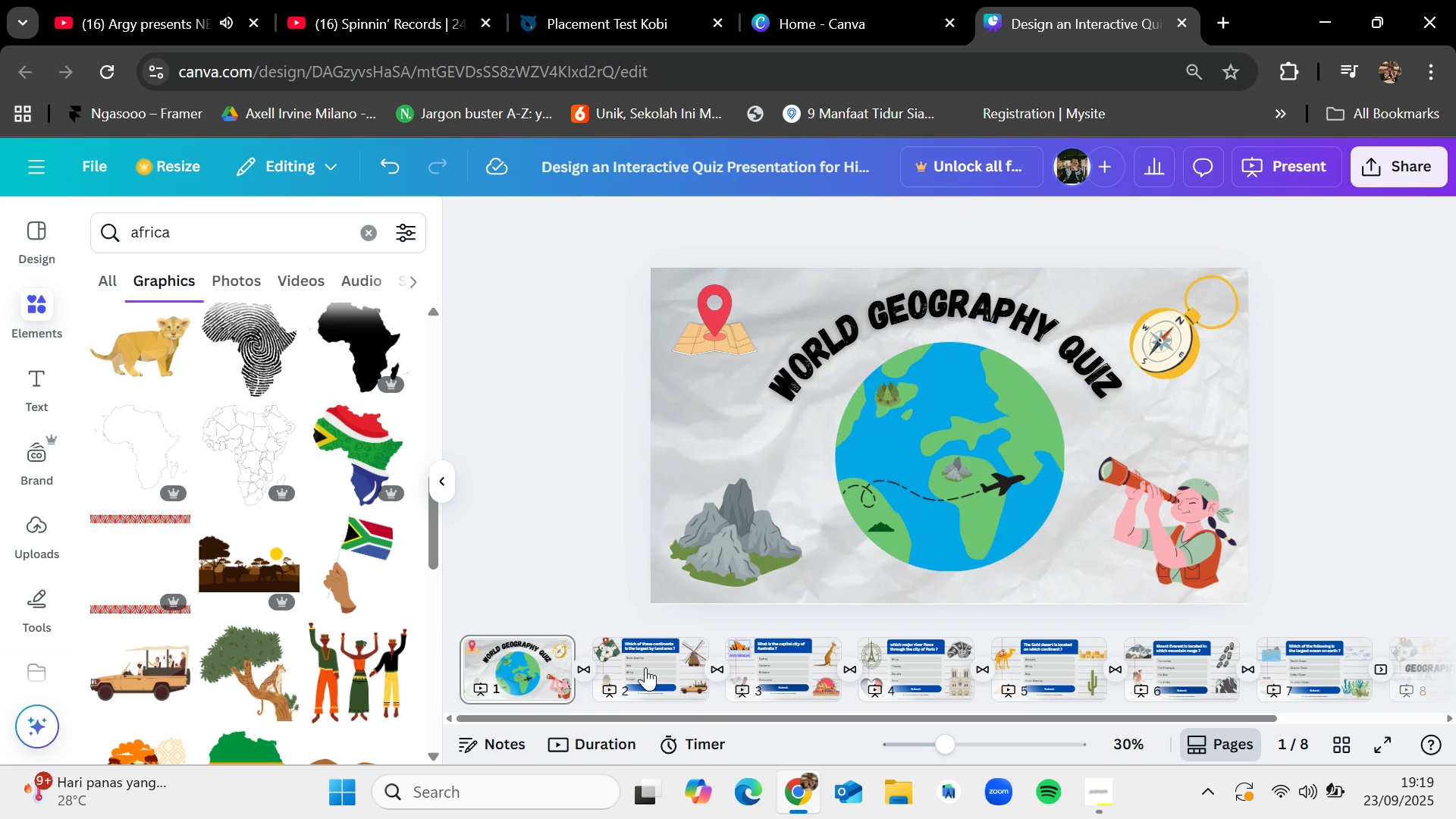 
left_click([648, 667])
 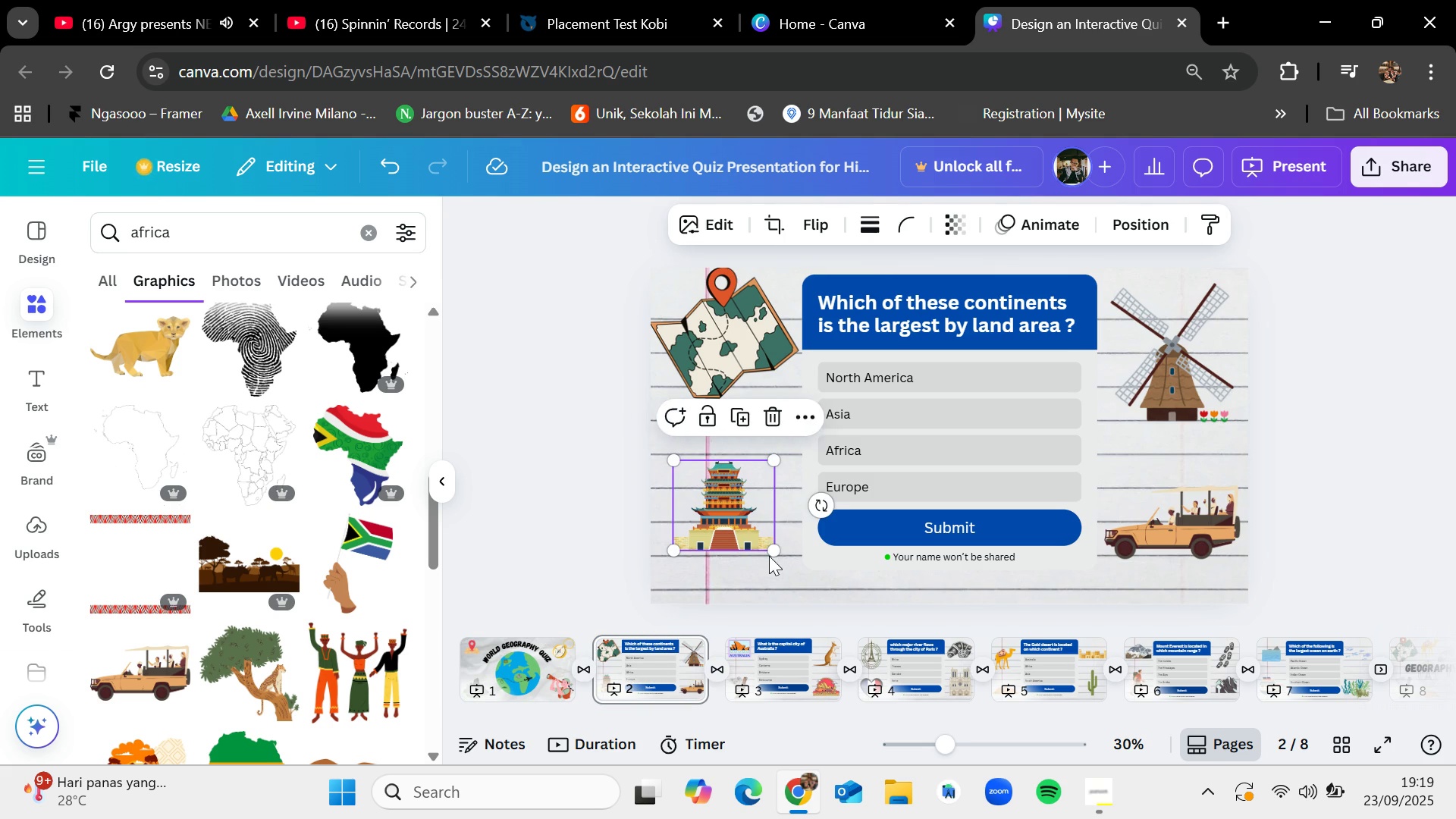 
left_click_drag(start_coordinate=[771, 550], to_coordinate=[783, 577])
 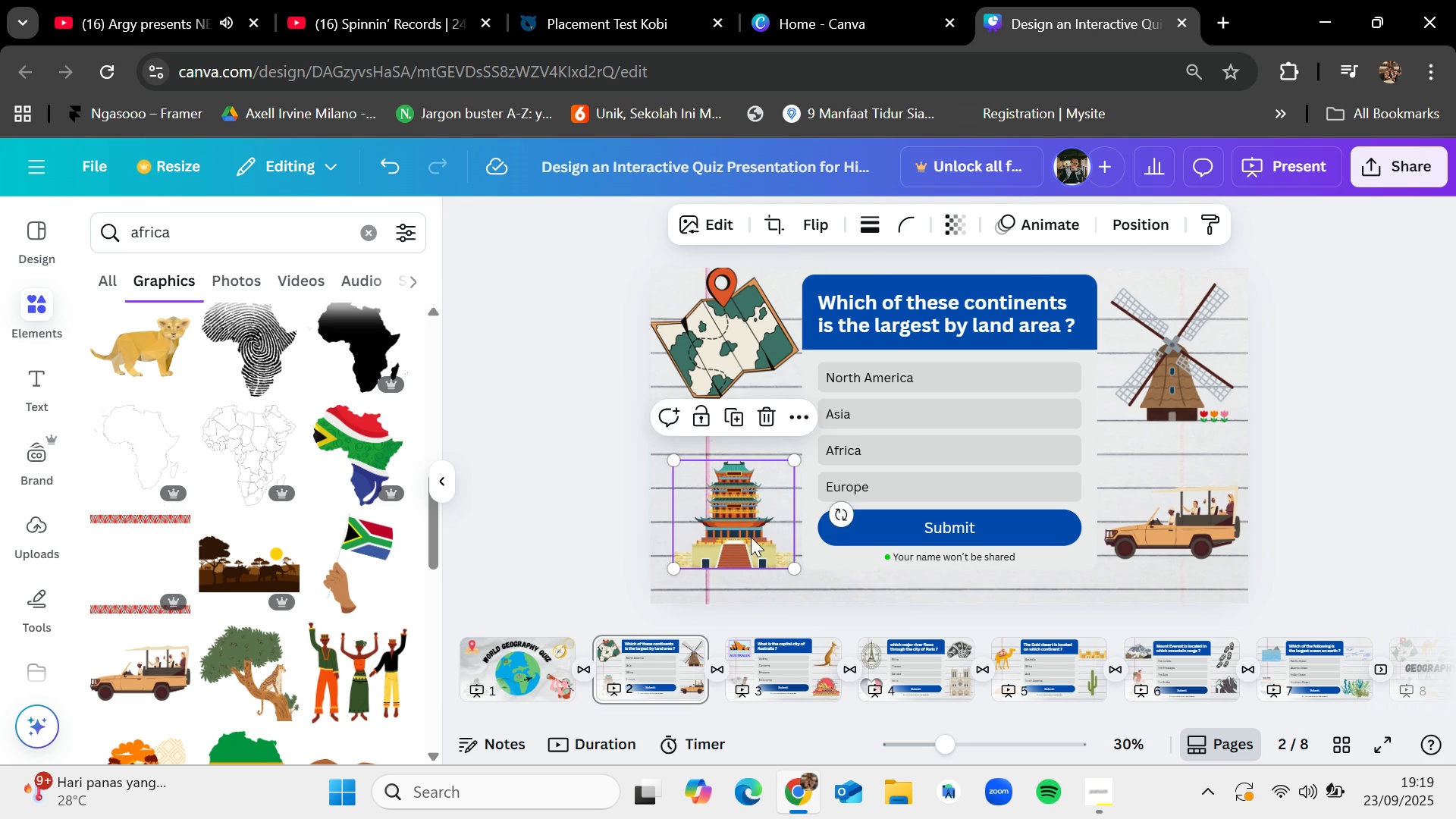 
left_click_drag(start_coordinate=[747, 537], to_coordinate=[739, 538])
 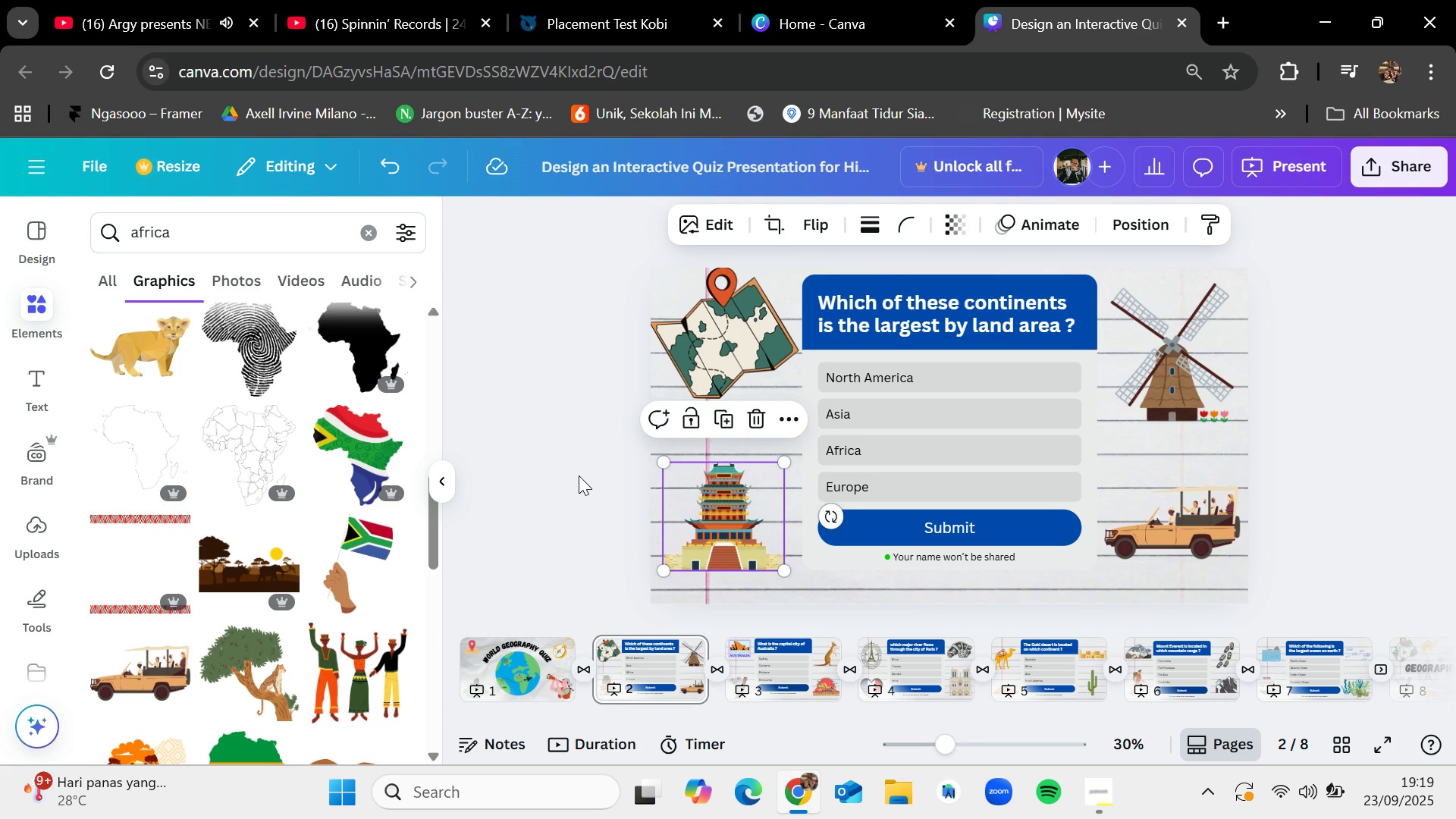 
left_click([579, 475])
 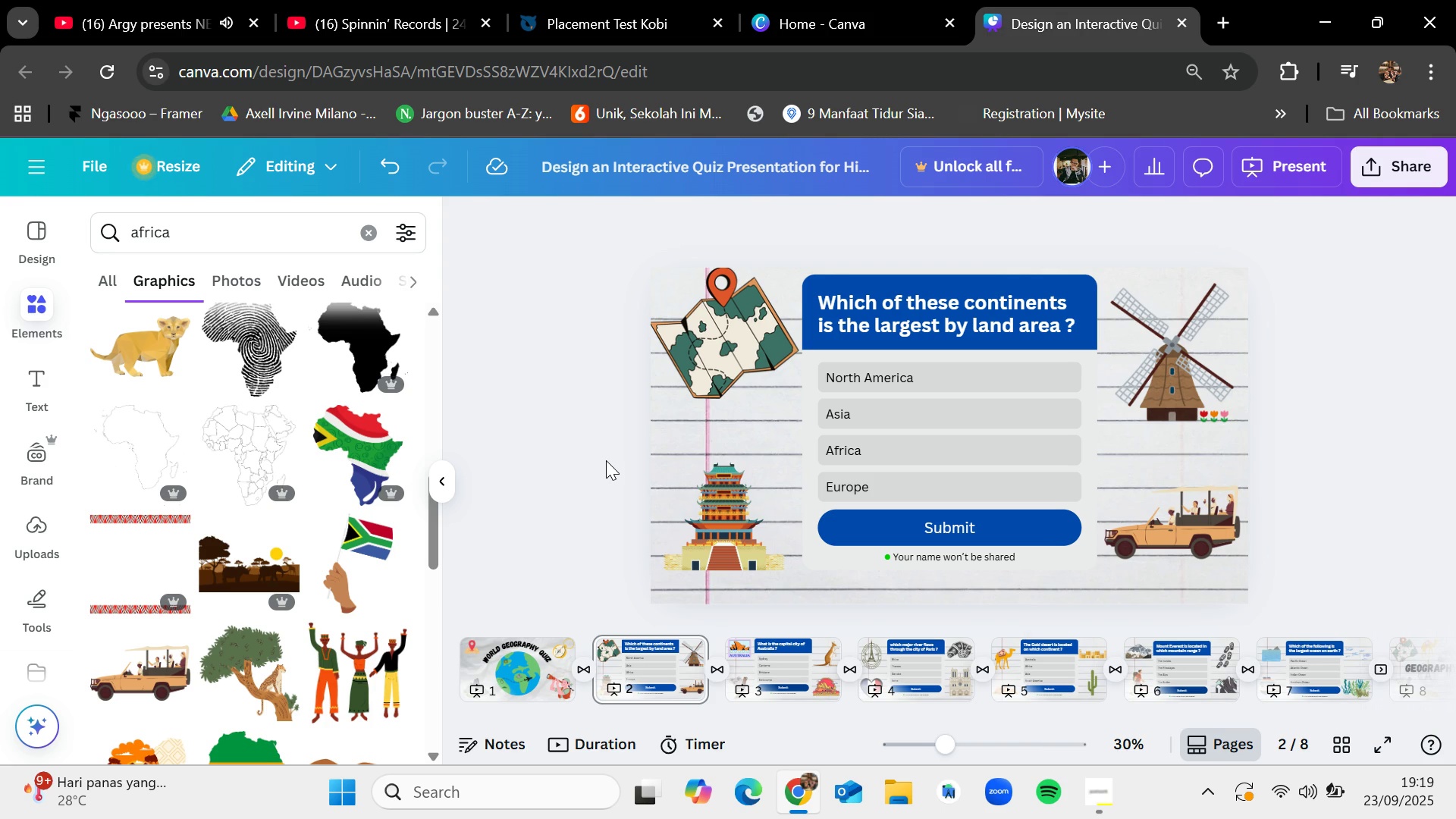 
wait(19.92)
 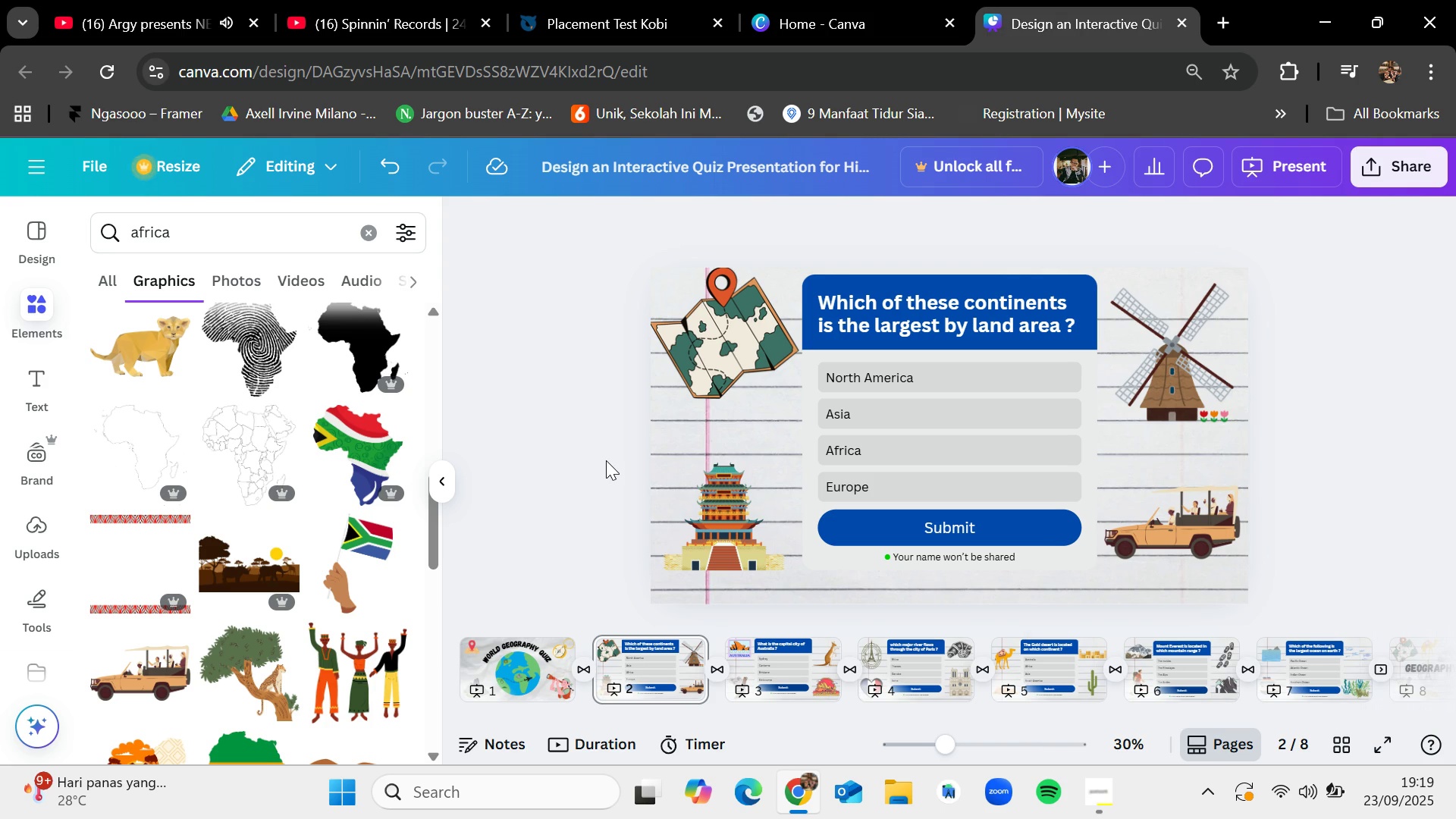 
left_click([602, 461])
 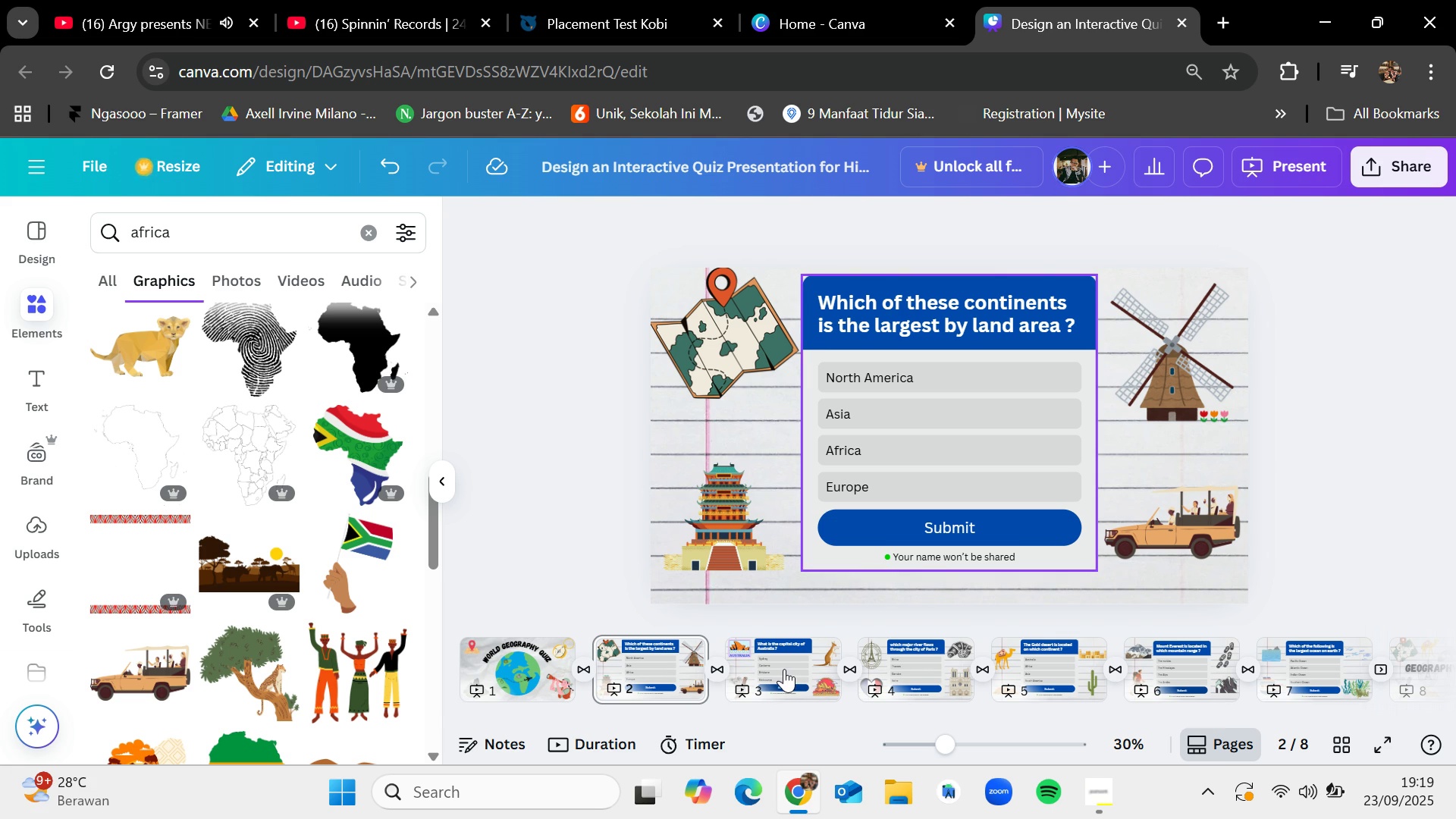 
left_click([782, 669])
 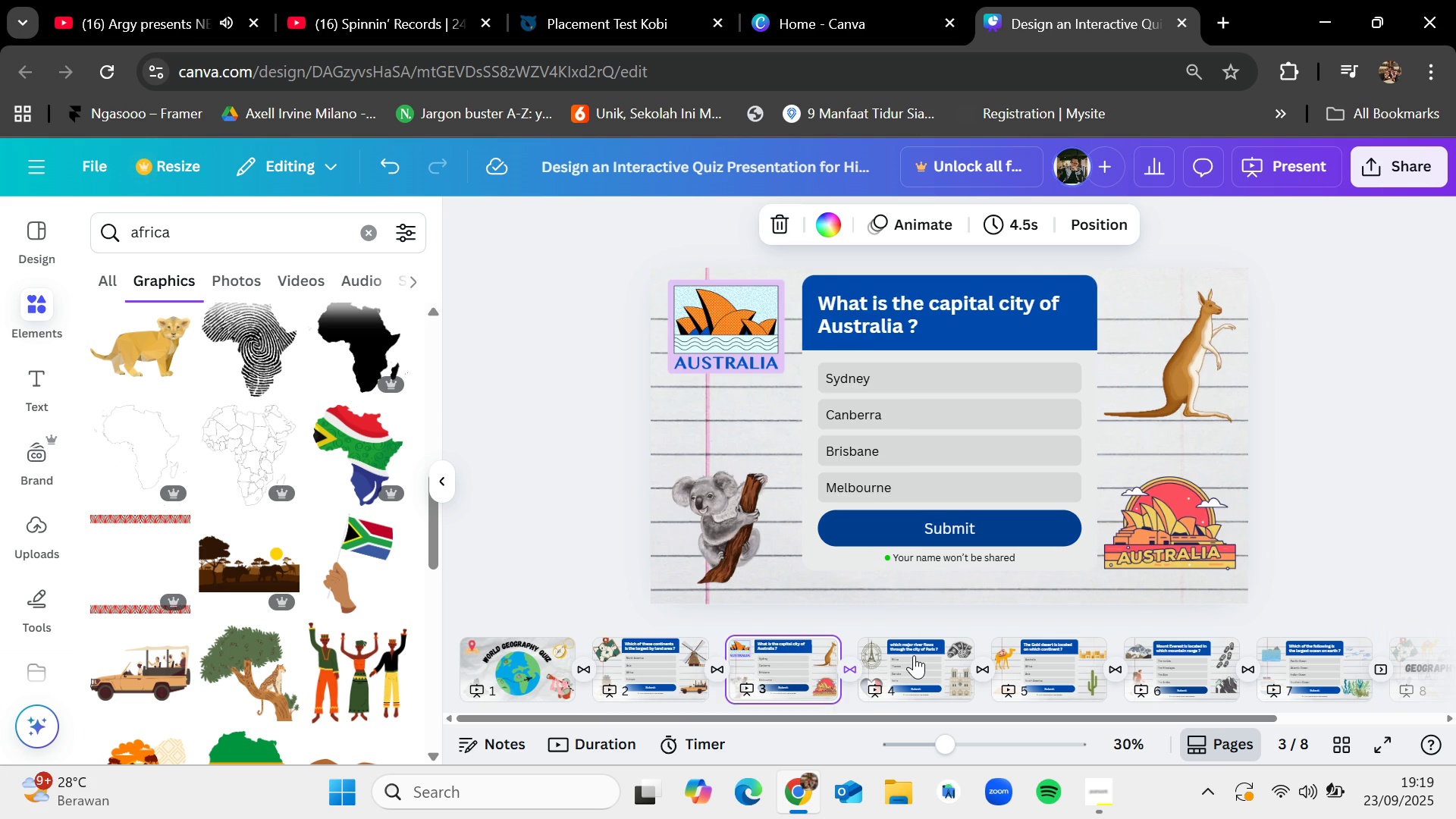 
left_click([914, 655])
 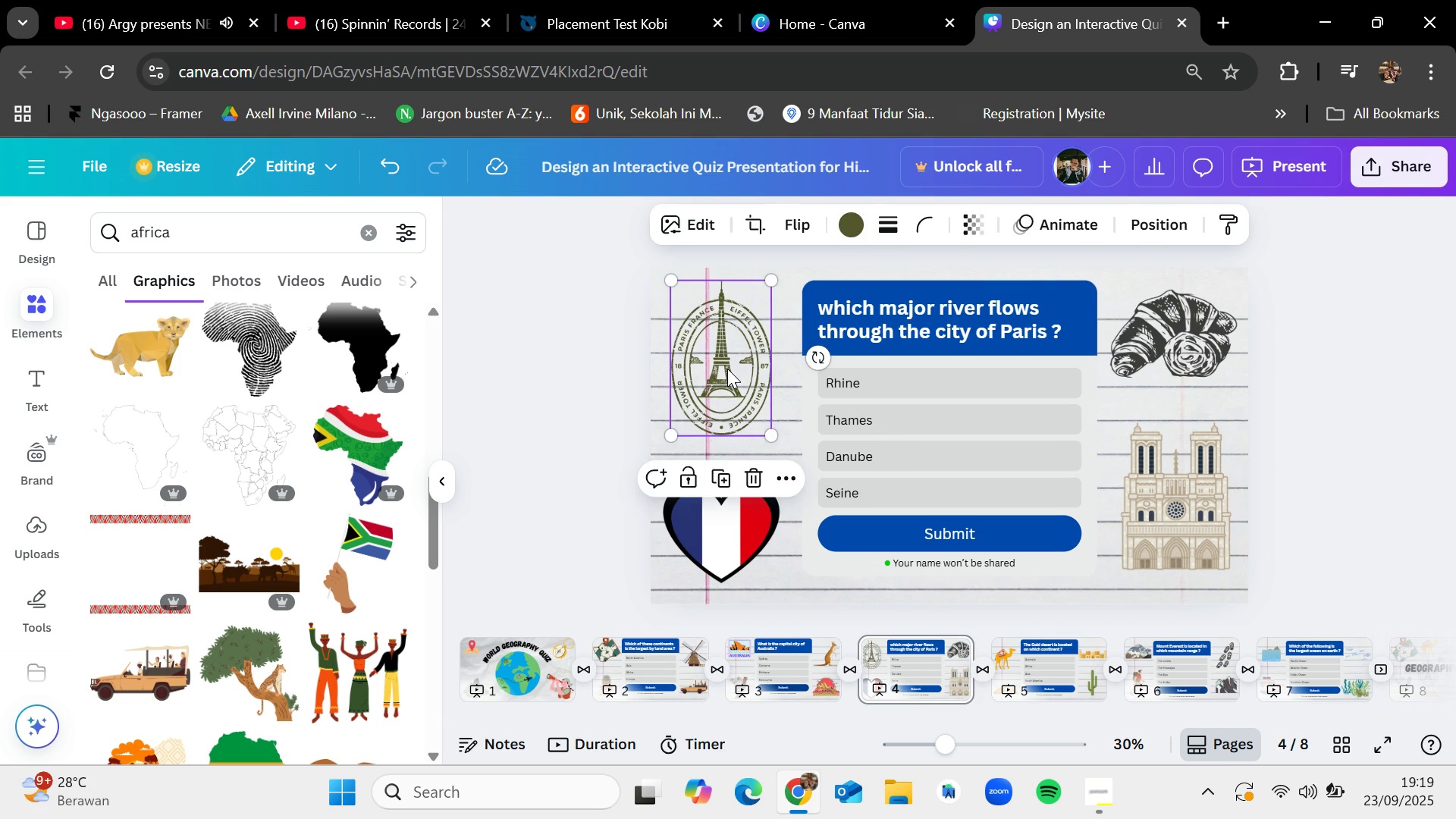 
left_click([594, 400])
 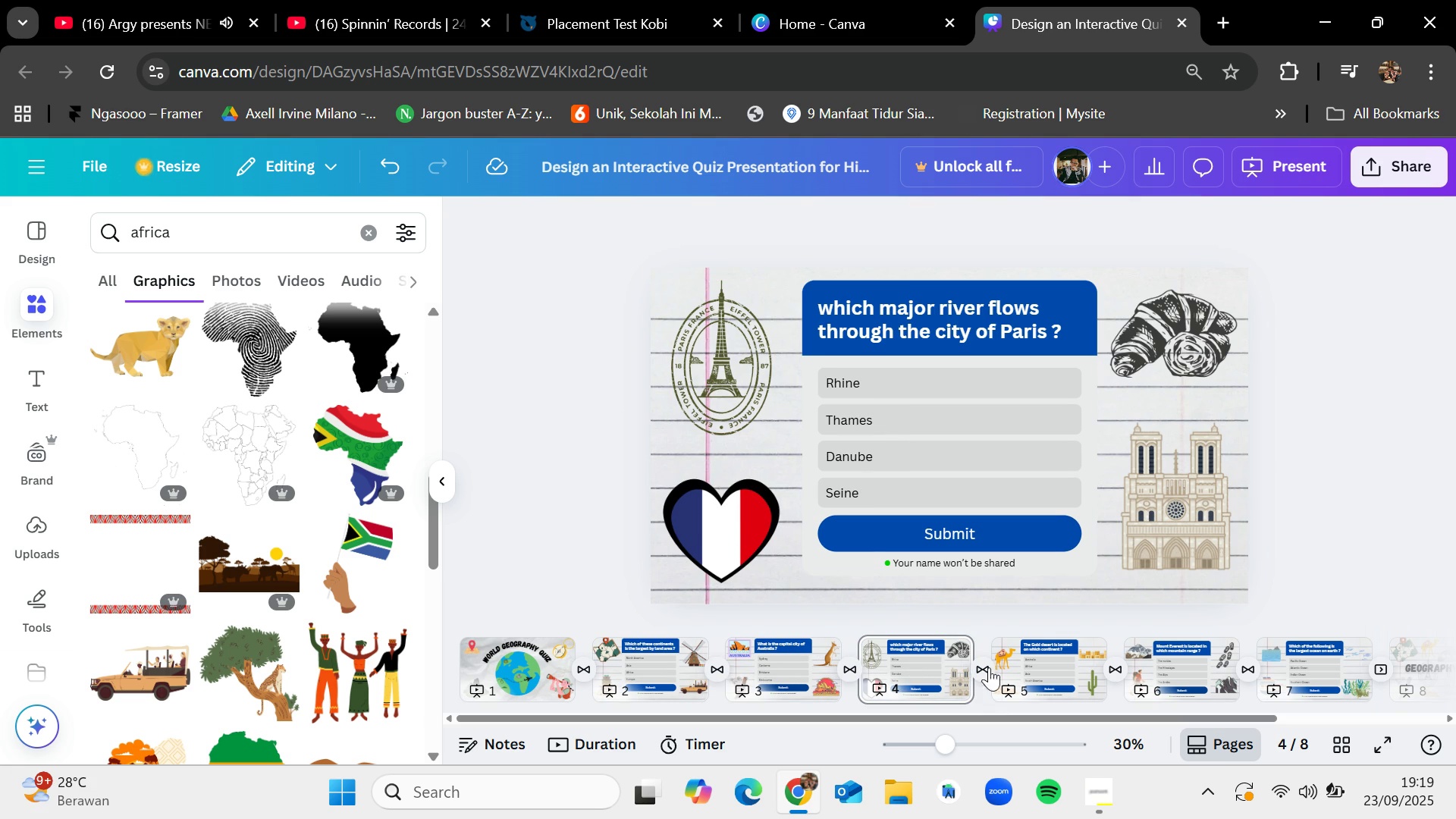 
left_click([1008, 670])
 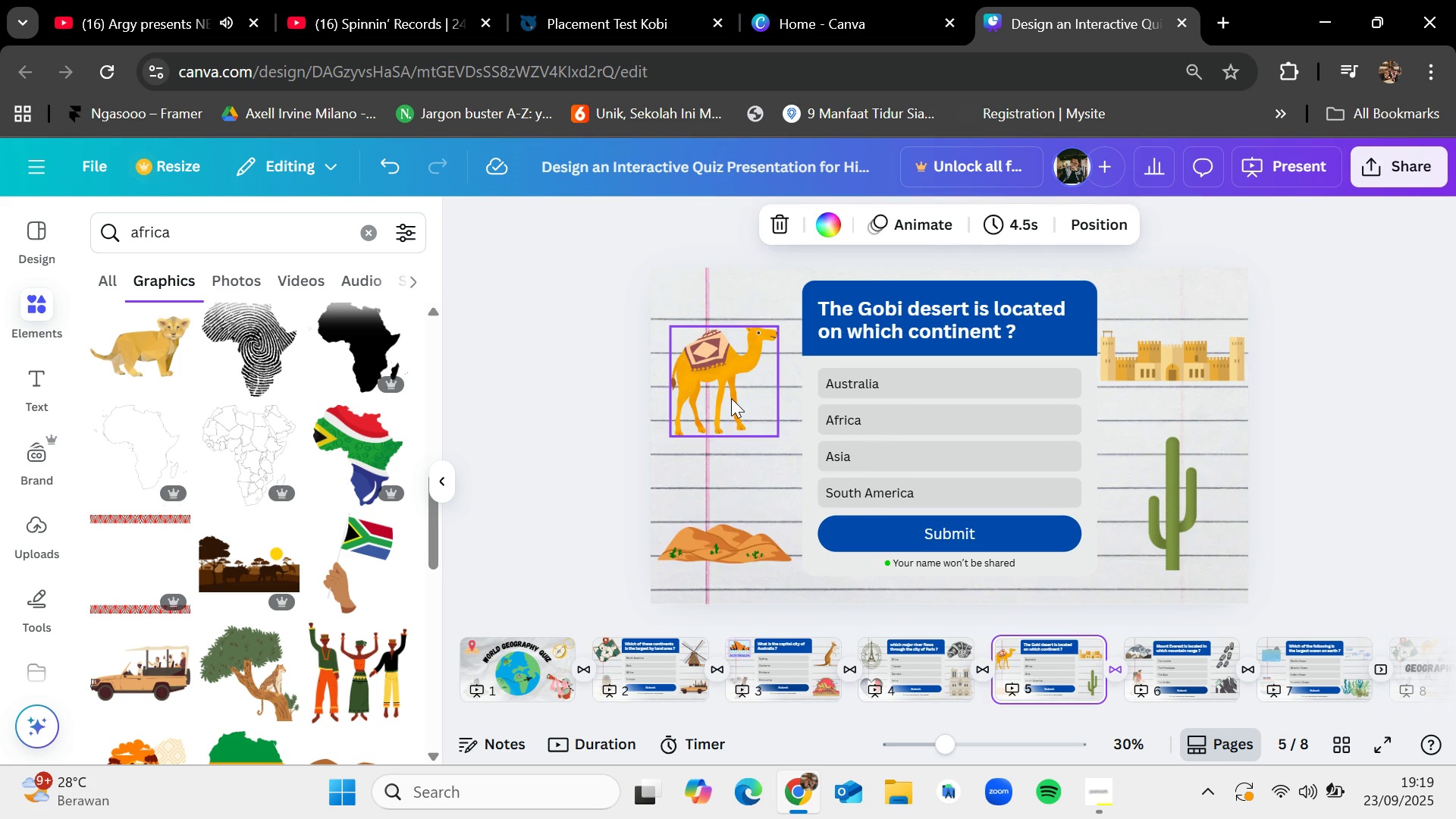 
left_click([731, 396])
 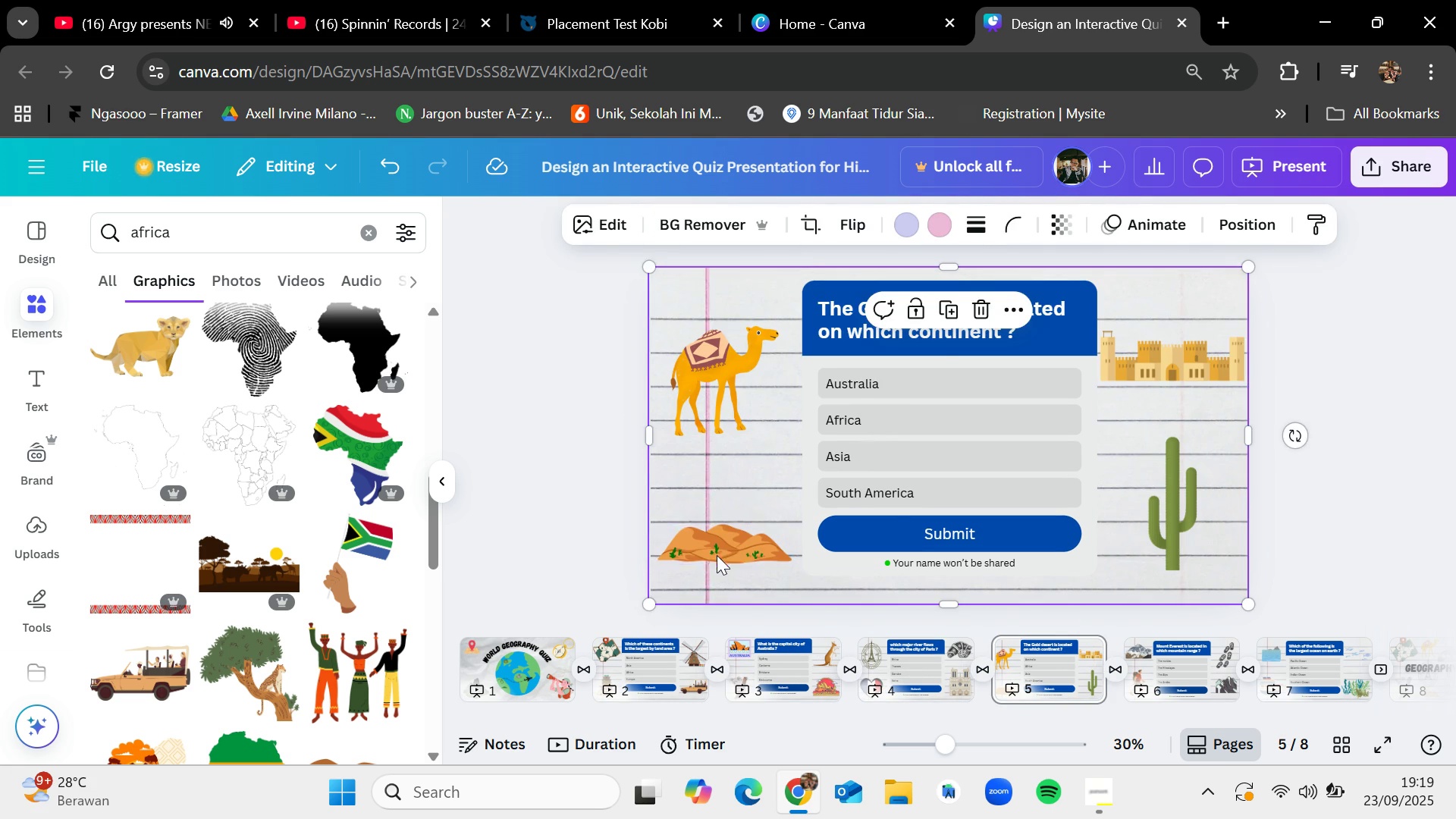 
double_click([722, 551])
 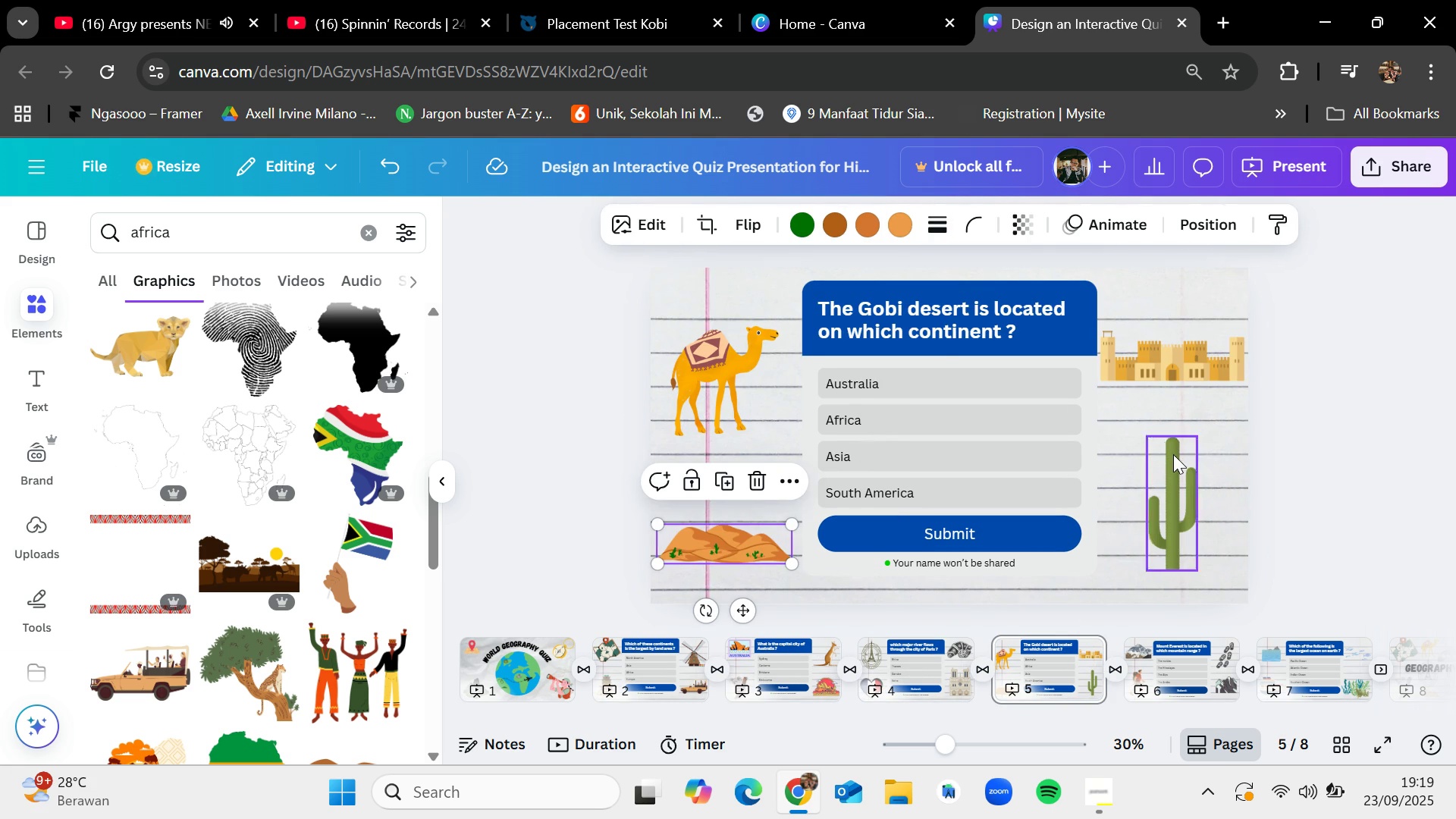 
left_click([1173, 454])
 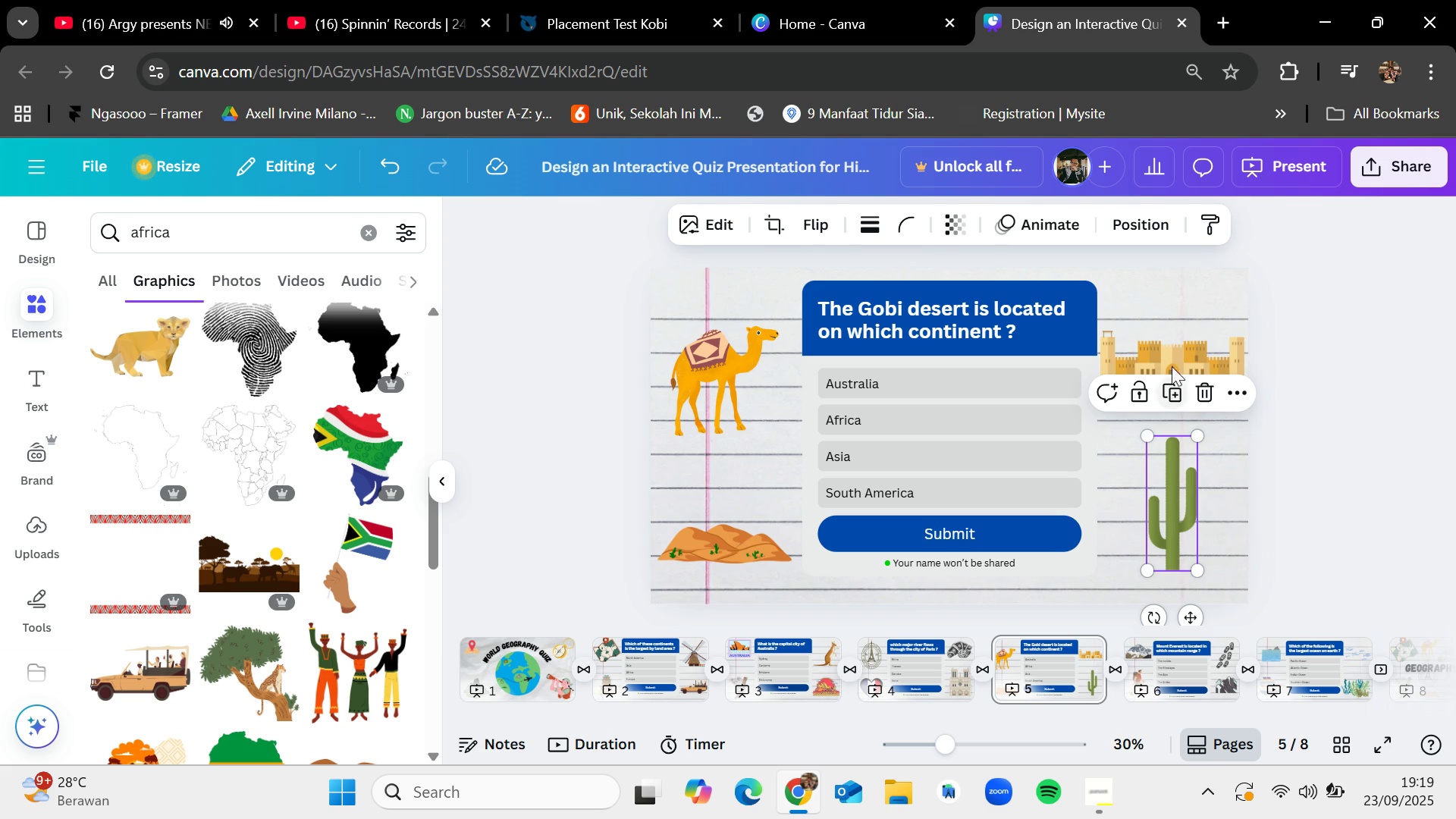 
left_click([1172, 347])
 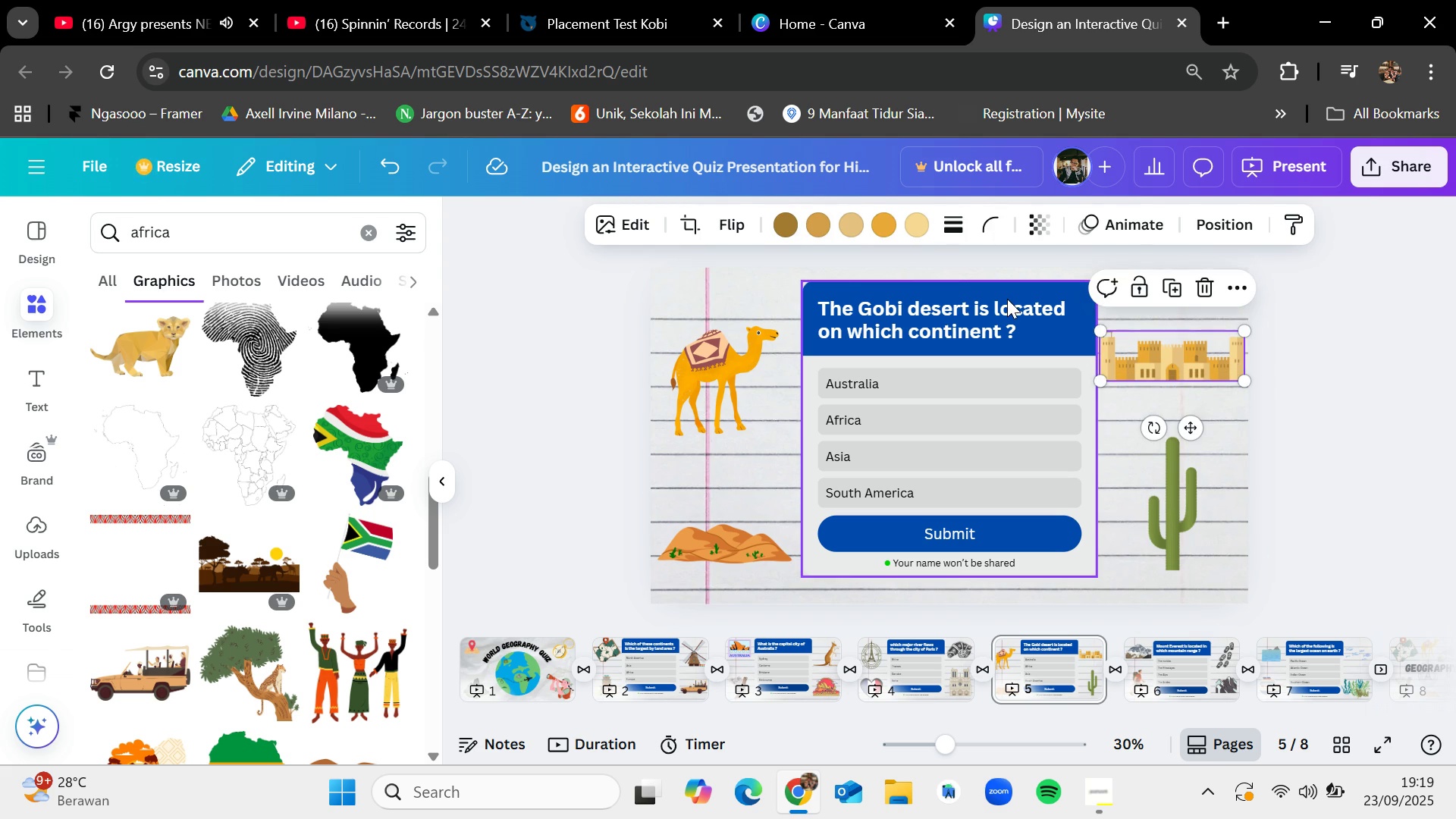 
left_click([1007, 299])
 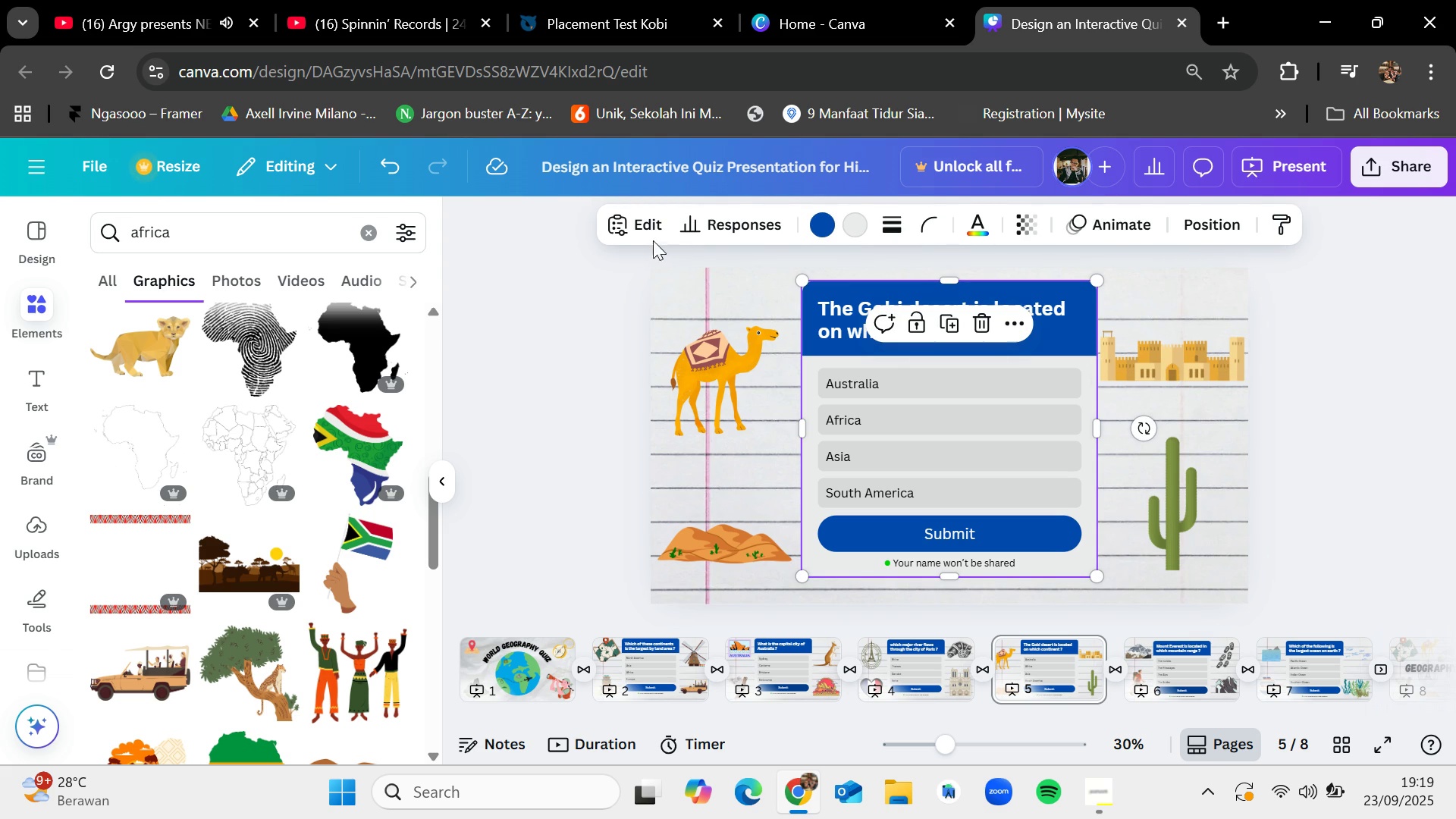 
left_click([643, 217])
 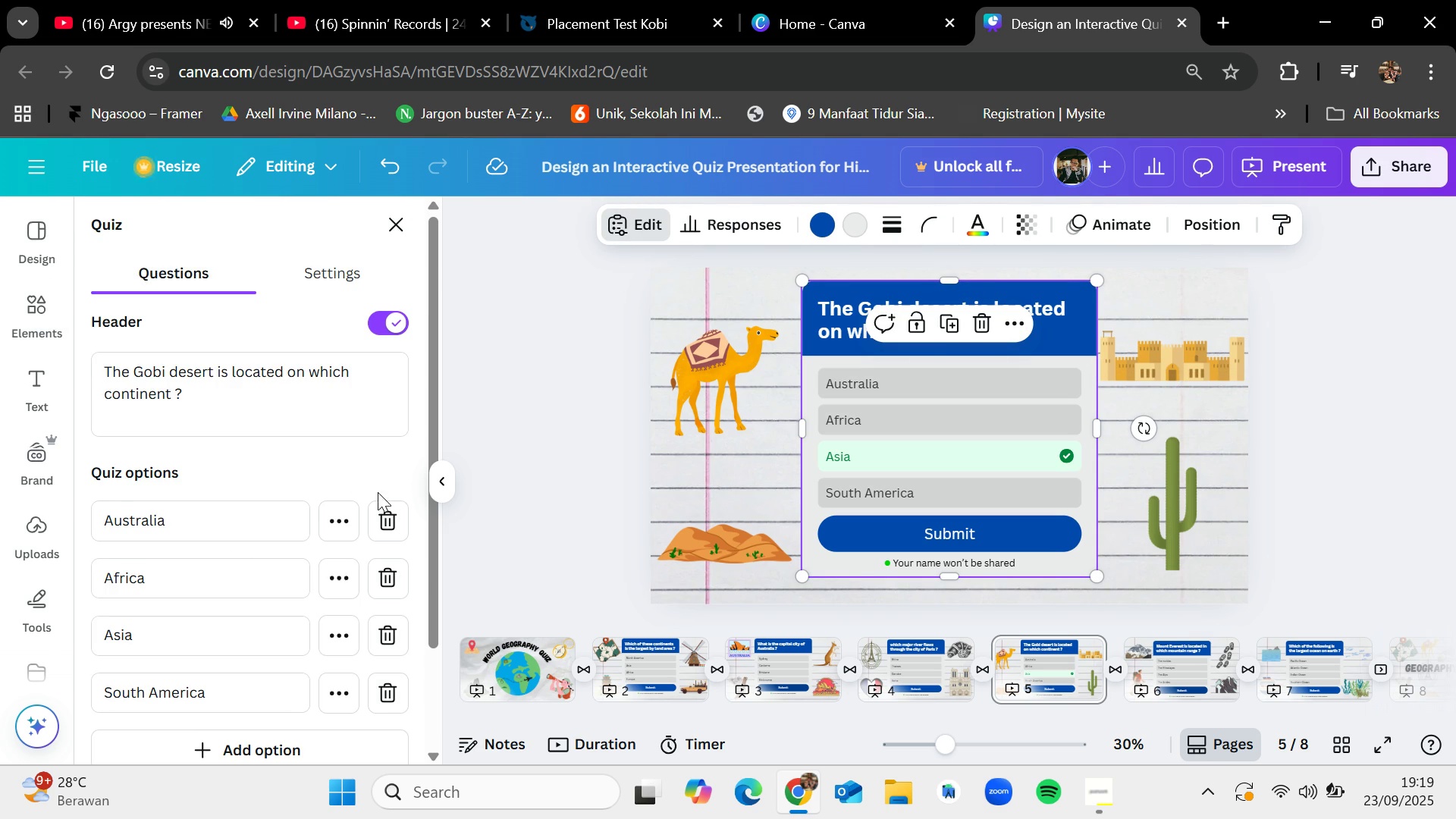 
scroll: coordinate [344, 590], scroll_direction: down, amount: 4.0
 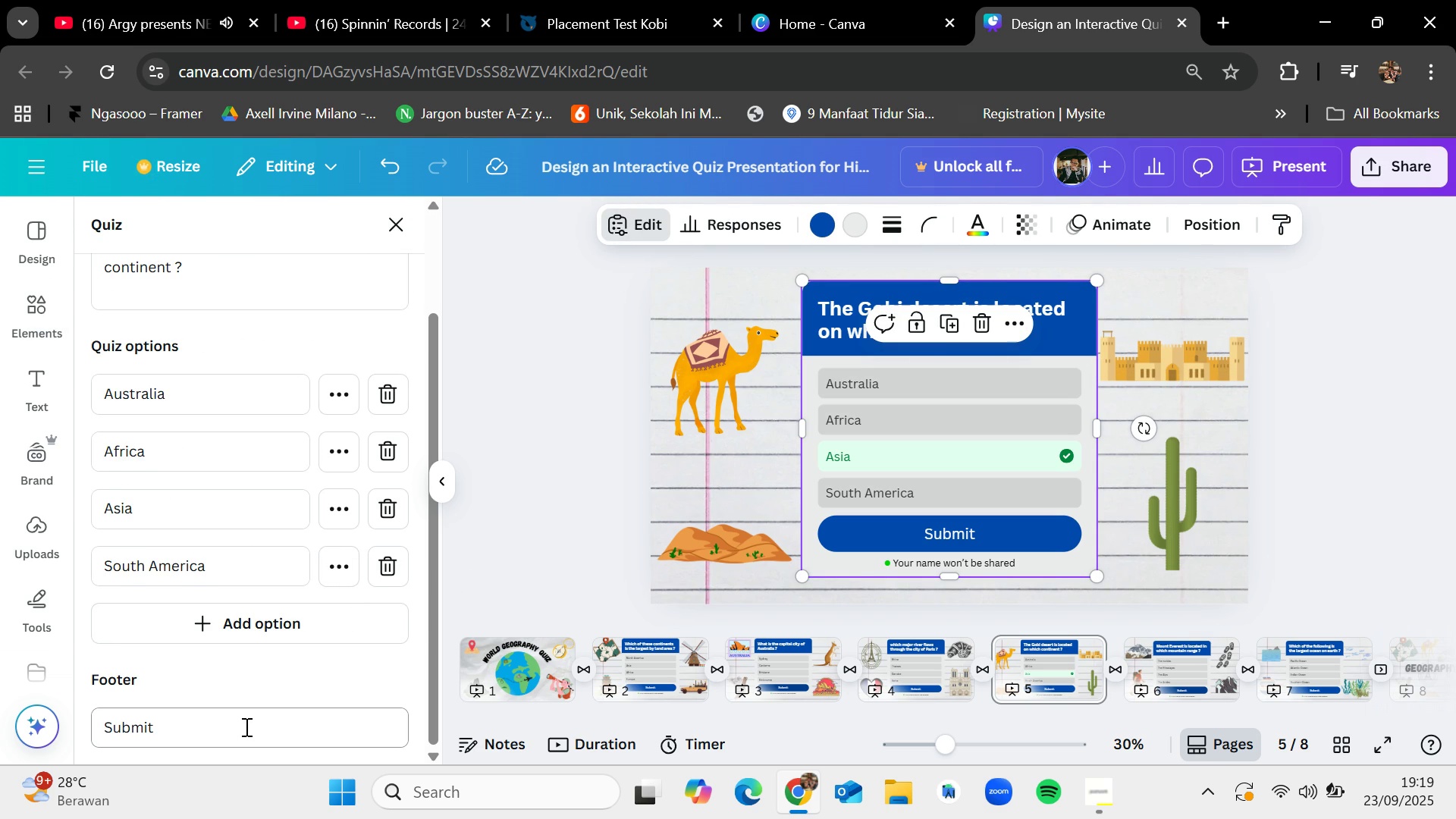 
wait(6.71)
 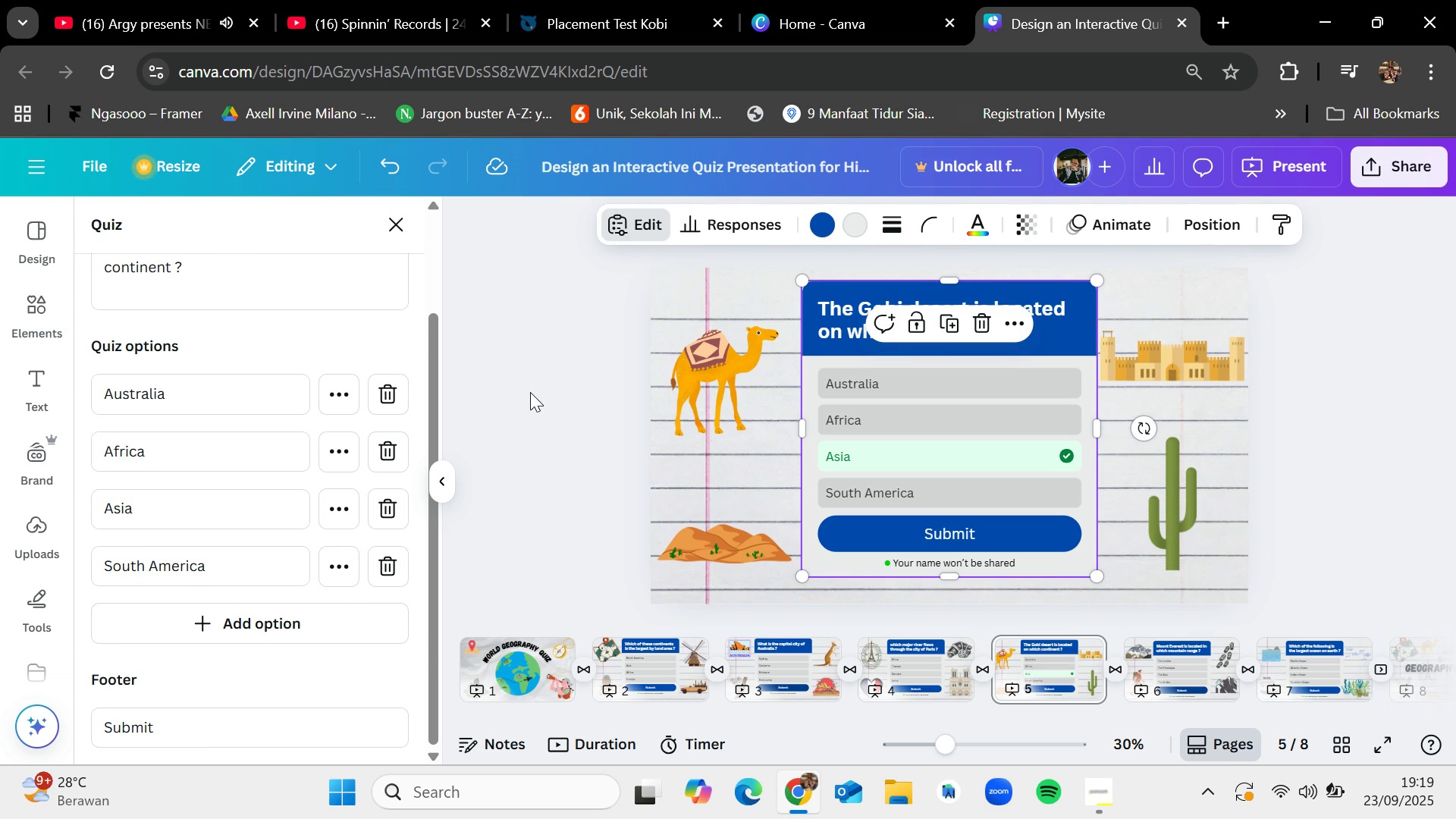 
left_click([391, 219])
 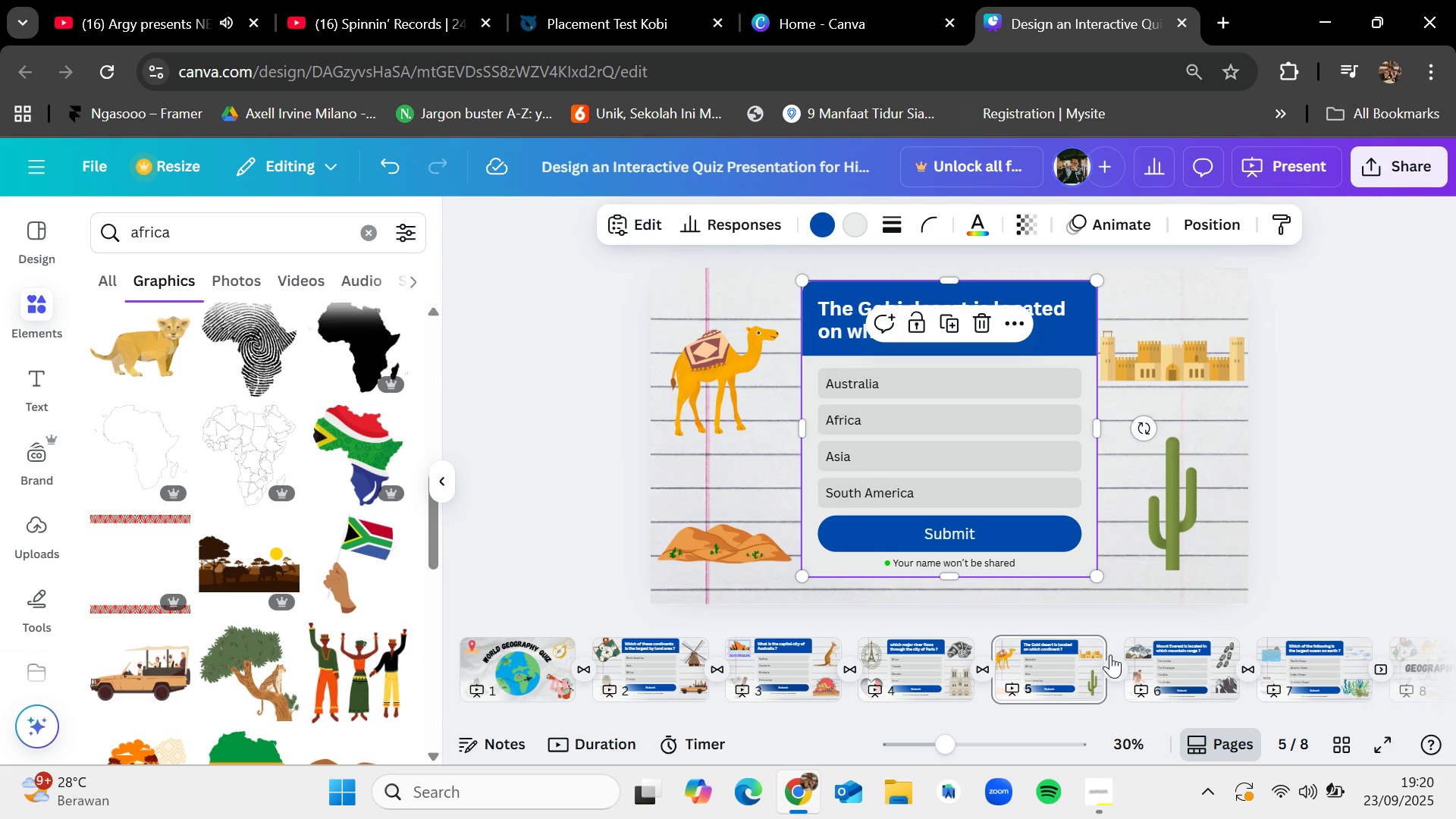 
left_click([1190, 654])
 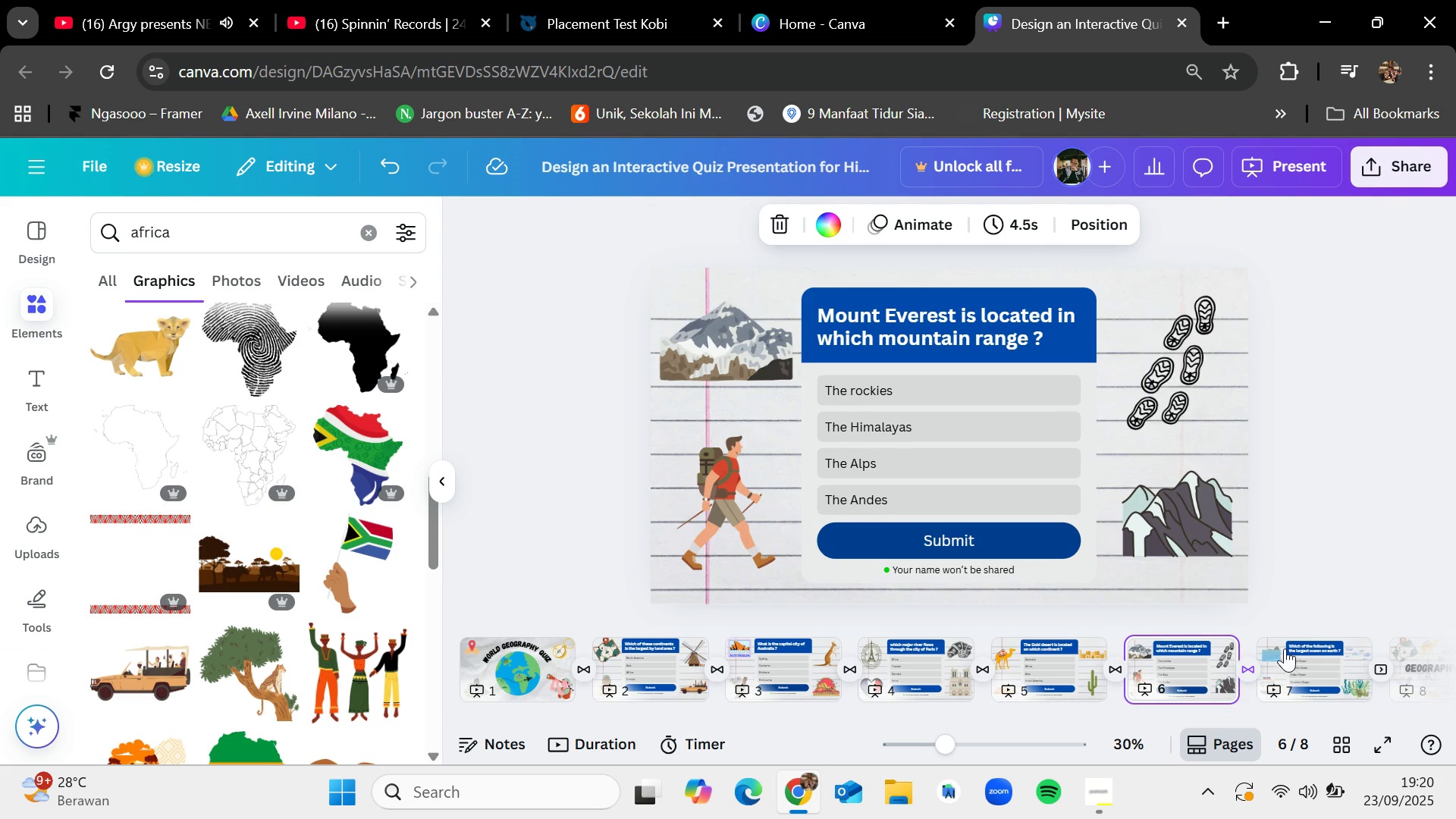 
left_click([1295, 657])
 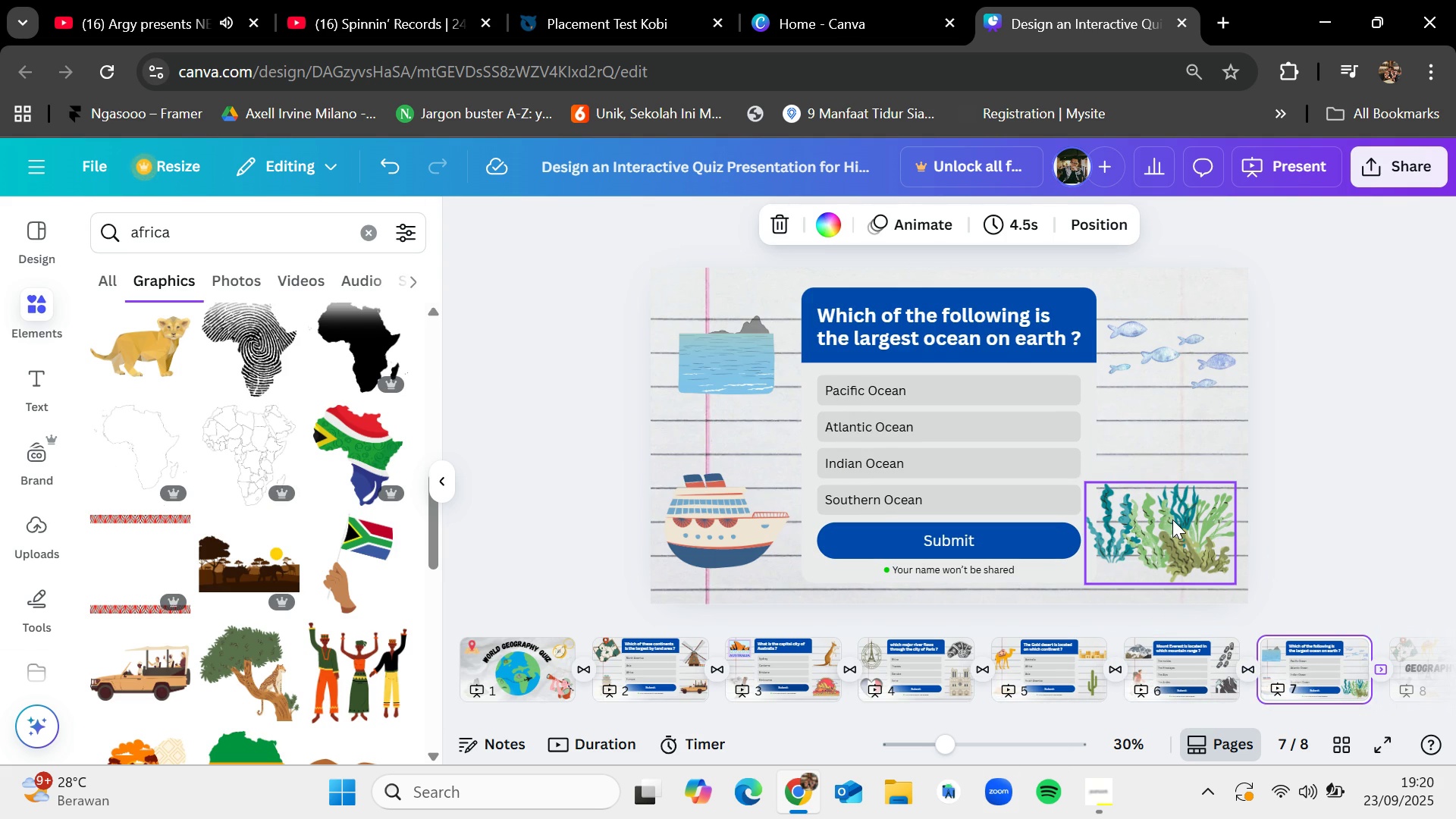 
left_click([1315, 491])
 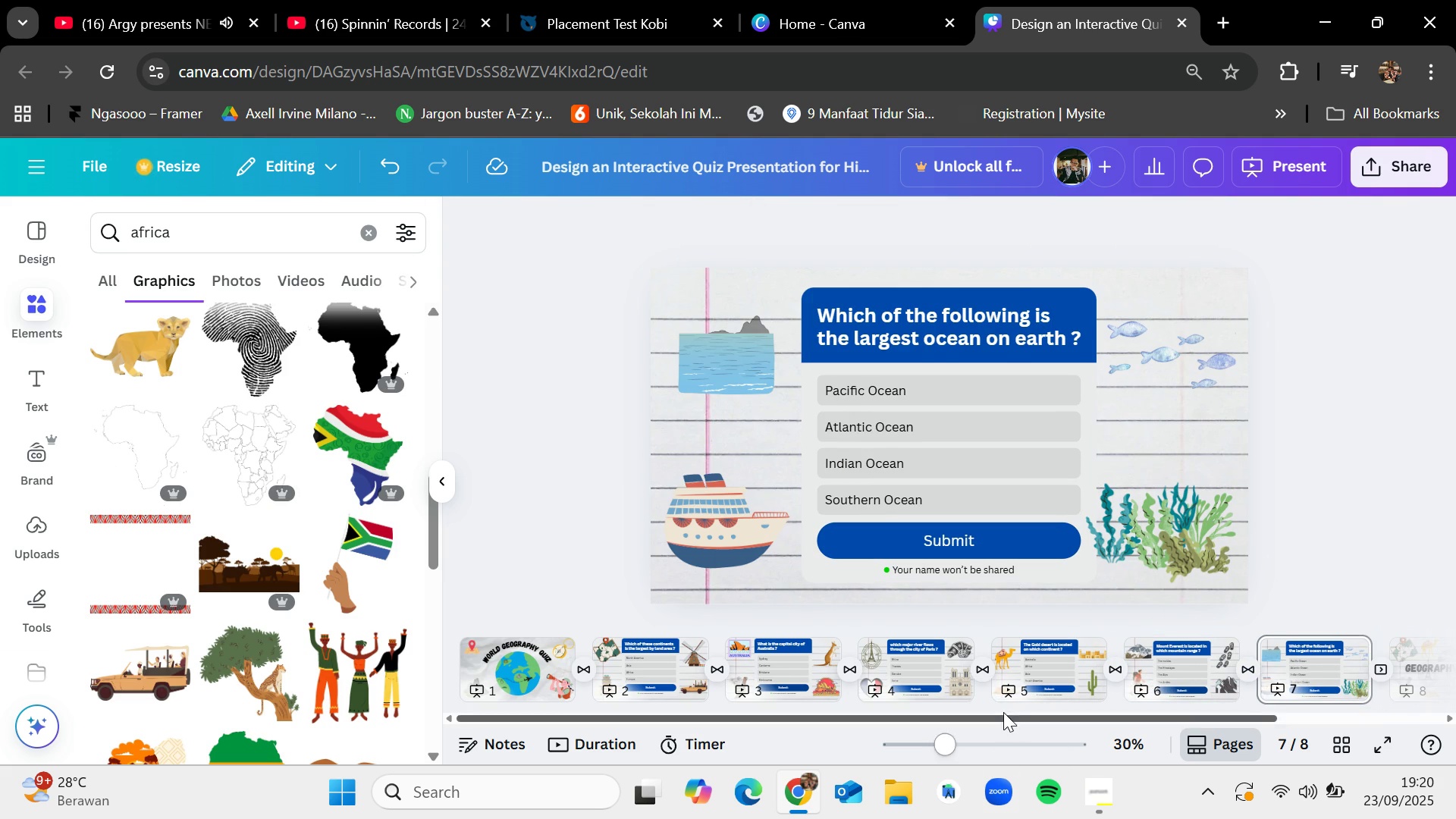 
left_click_drag(start_coordinate=[1003, 714], to_coordinate=[1174, 722])
 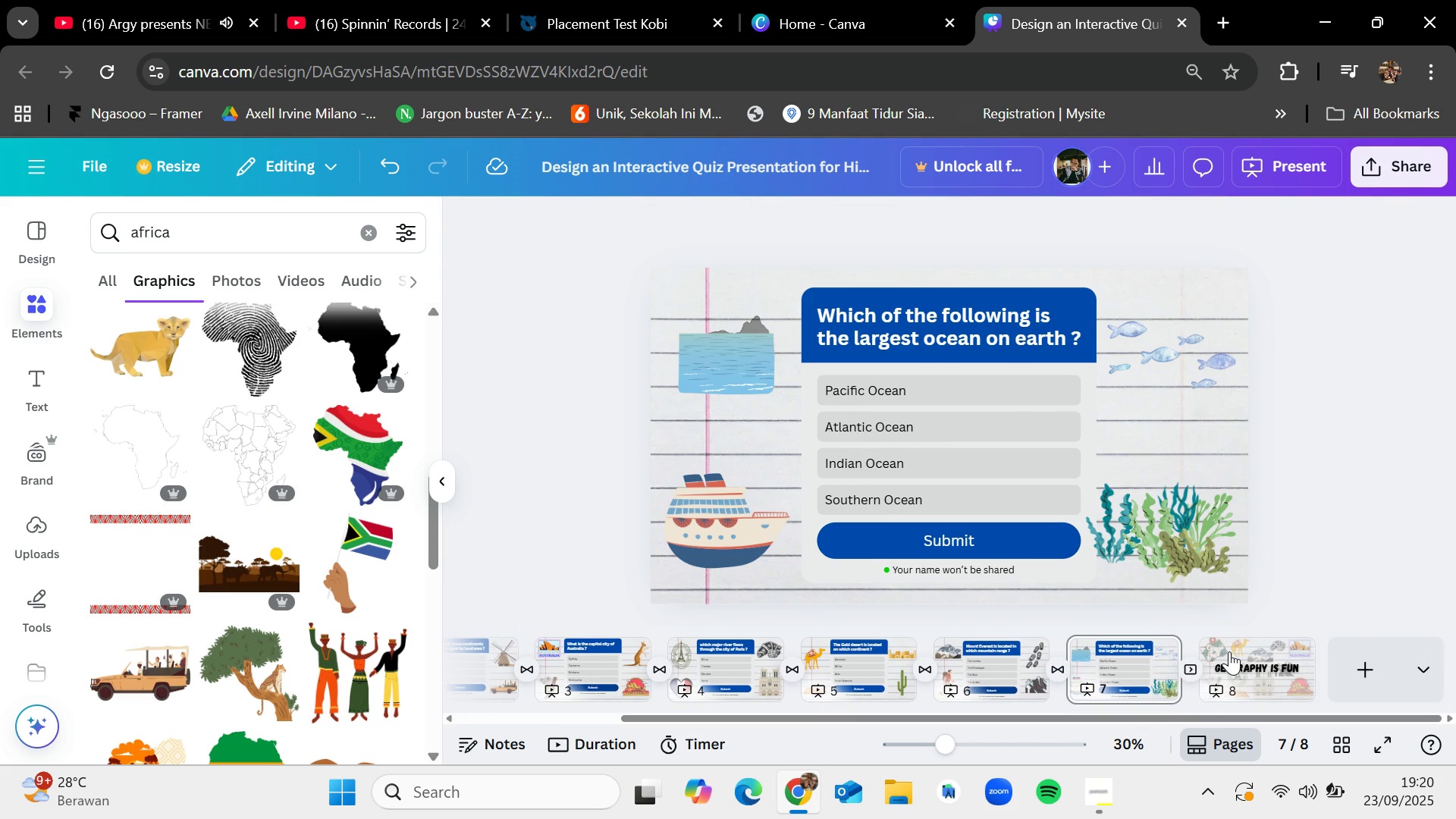 
left_click([1229, 651])
 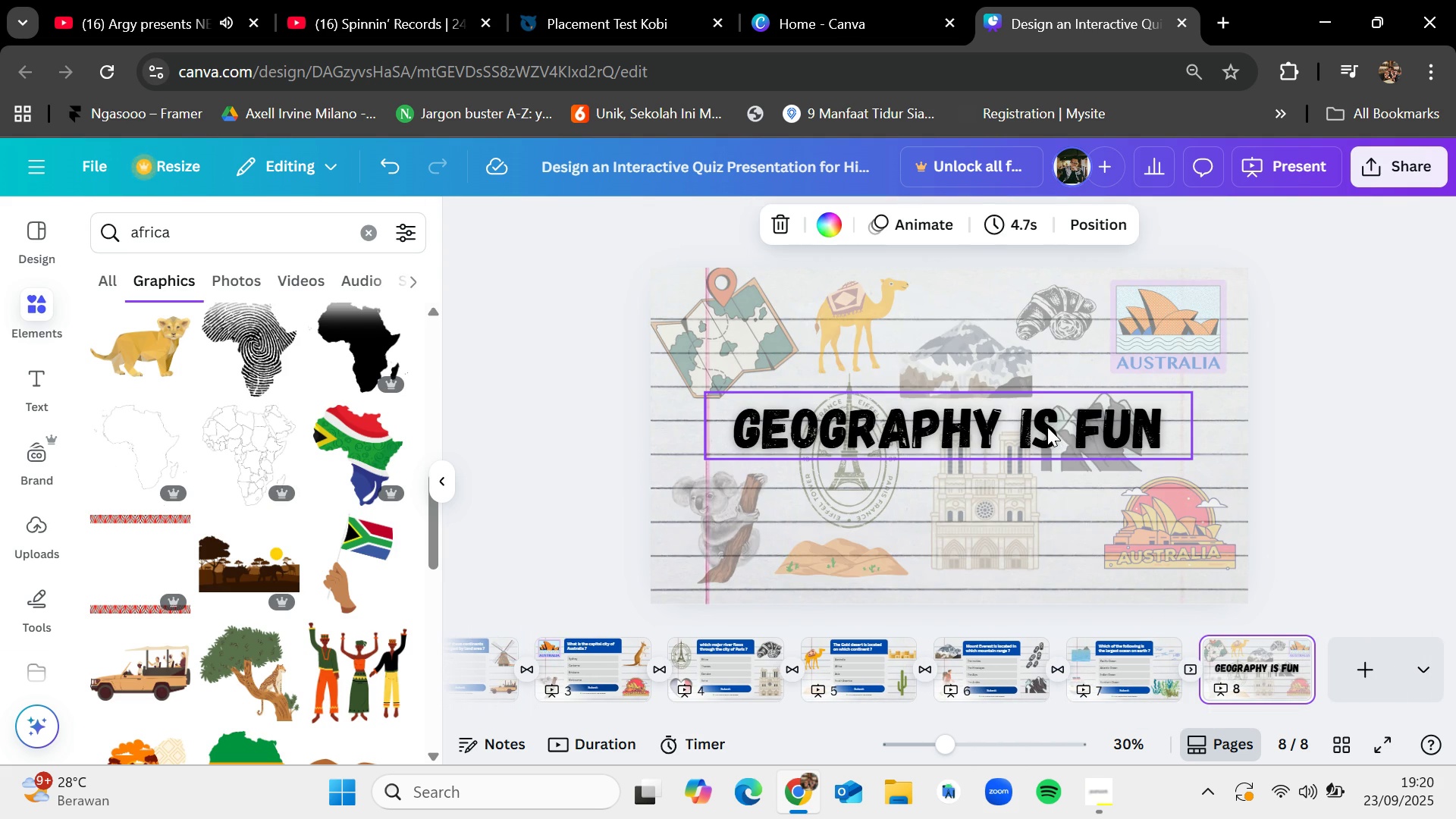 
left_click_drag(start_coordinate=[1047, 427], to_coordinate=[1058, 422])
 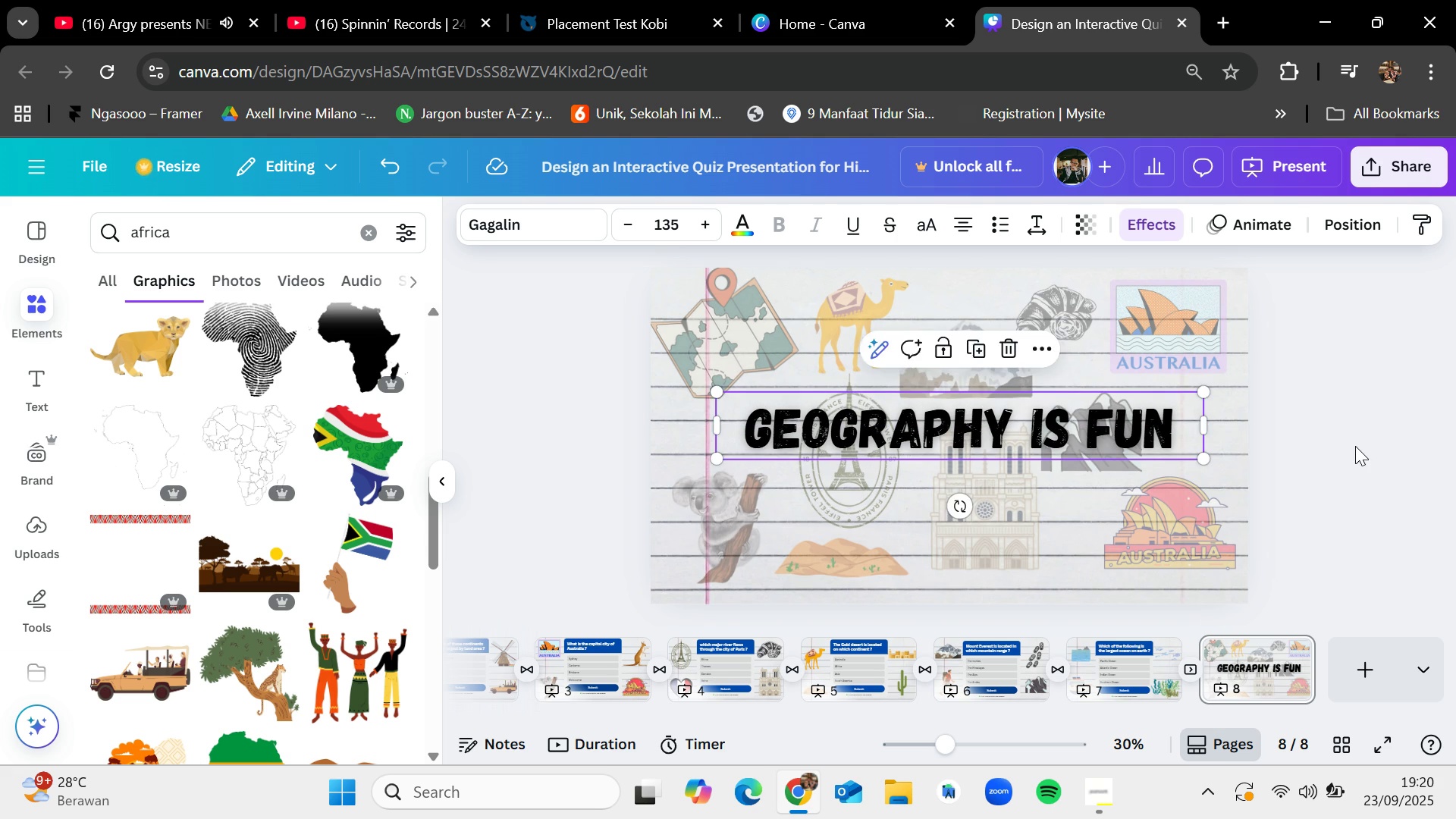 
left_click([1355, 446])
 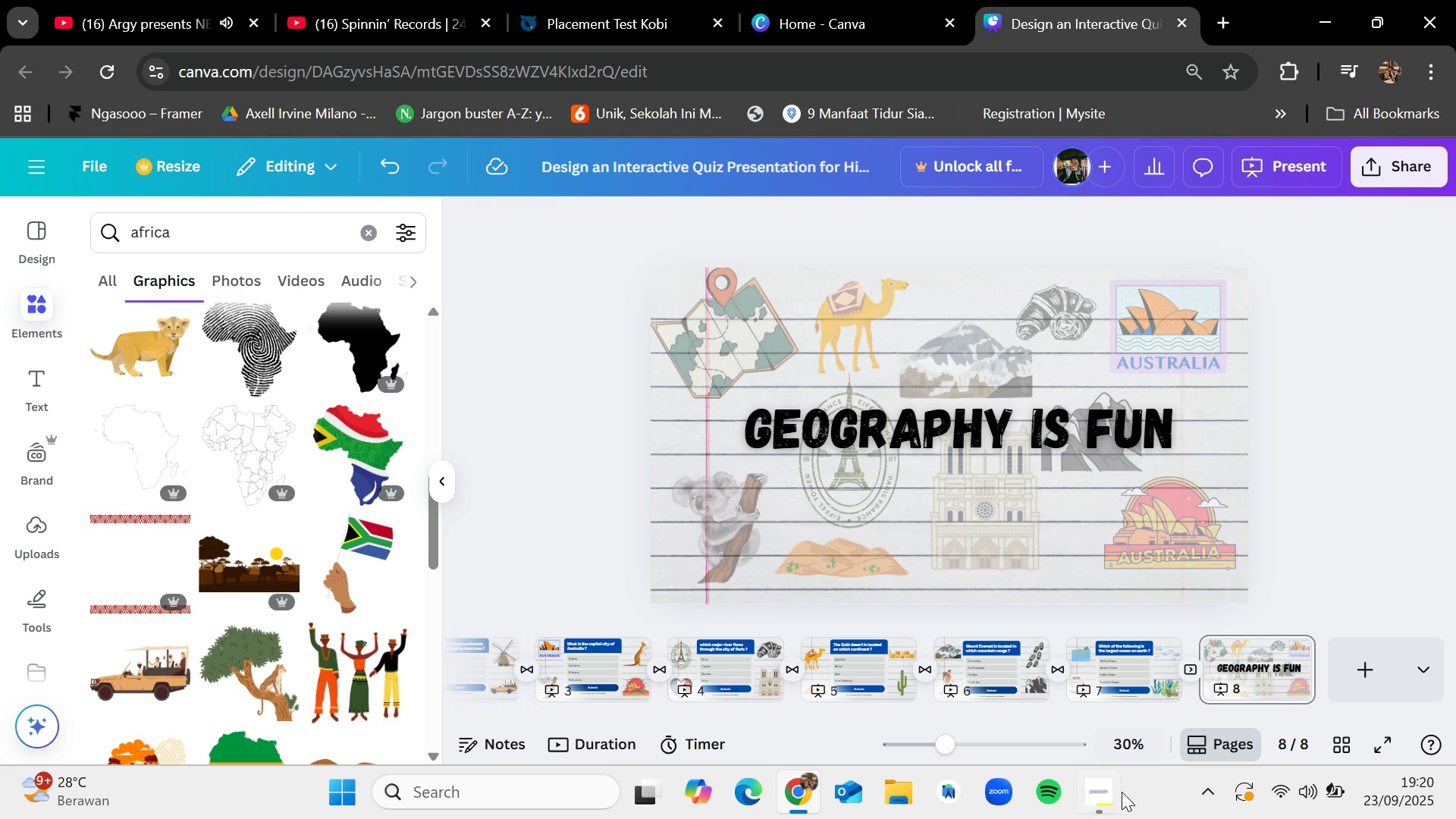 
left_click([1116, 792])
 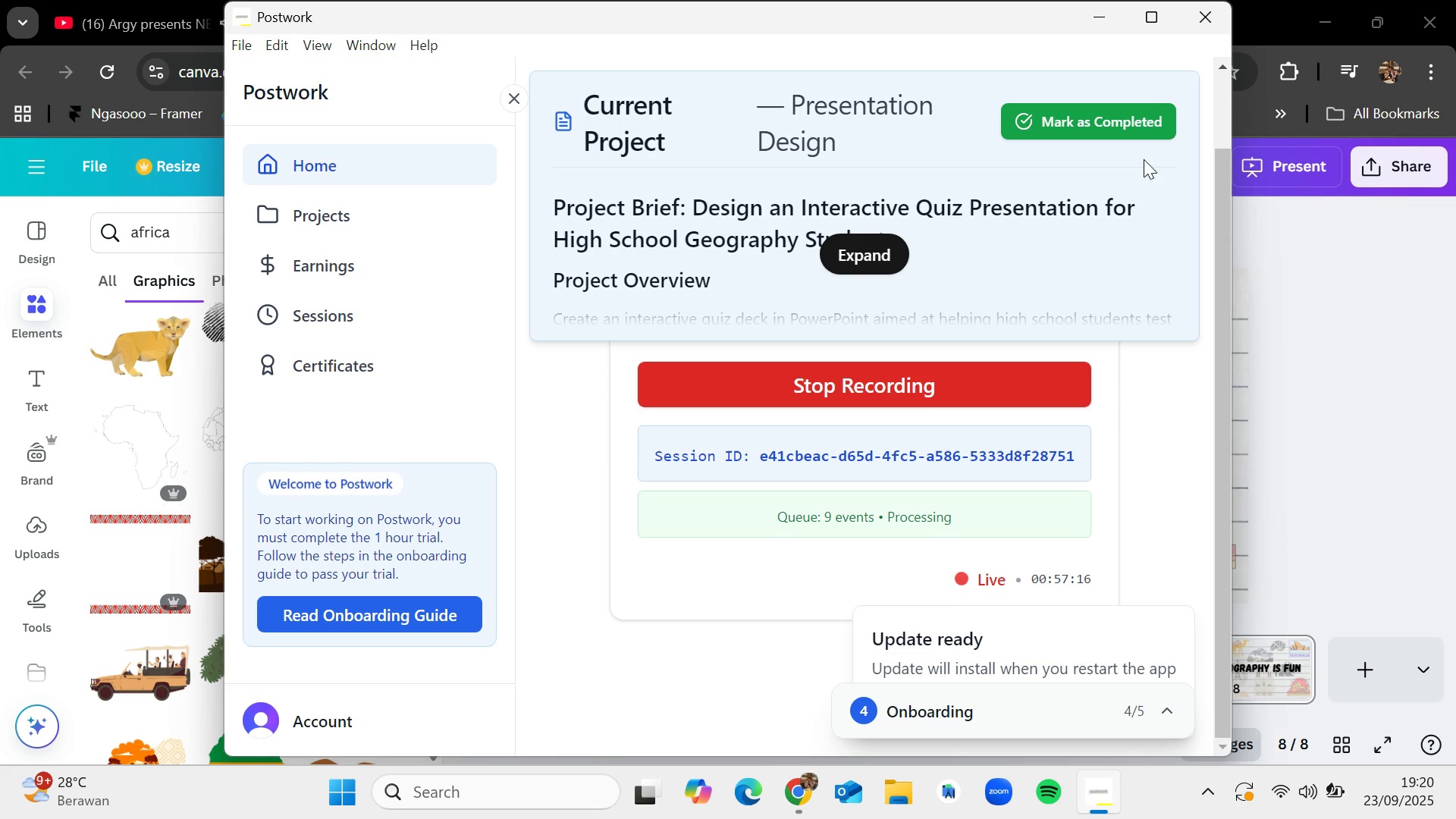 
left_click([1109, 7])
 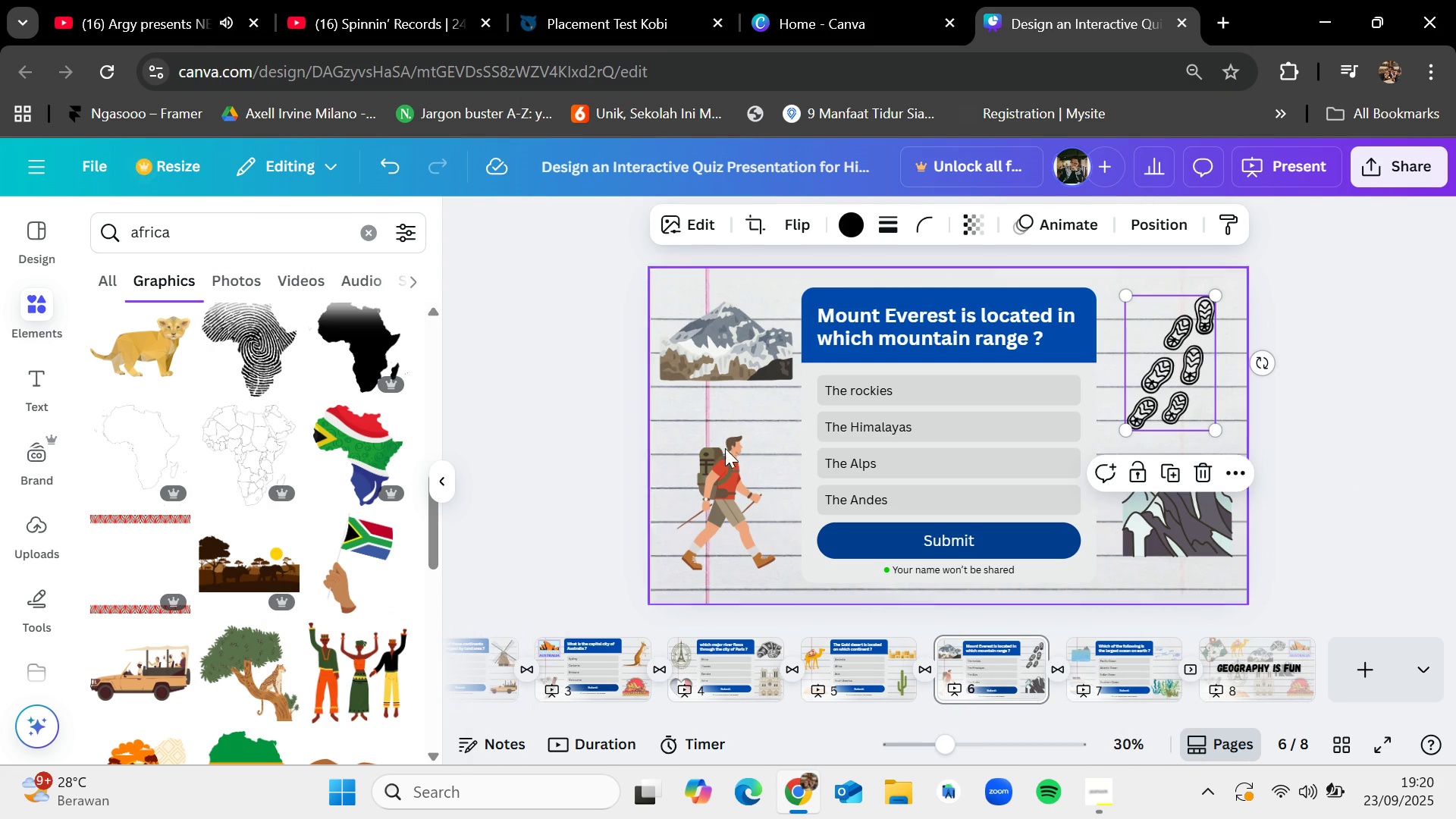 
left_click([373, 229])
 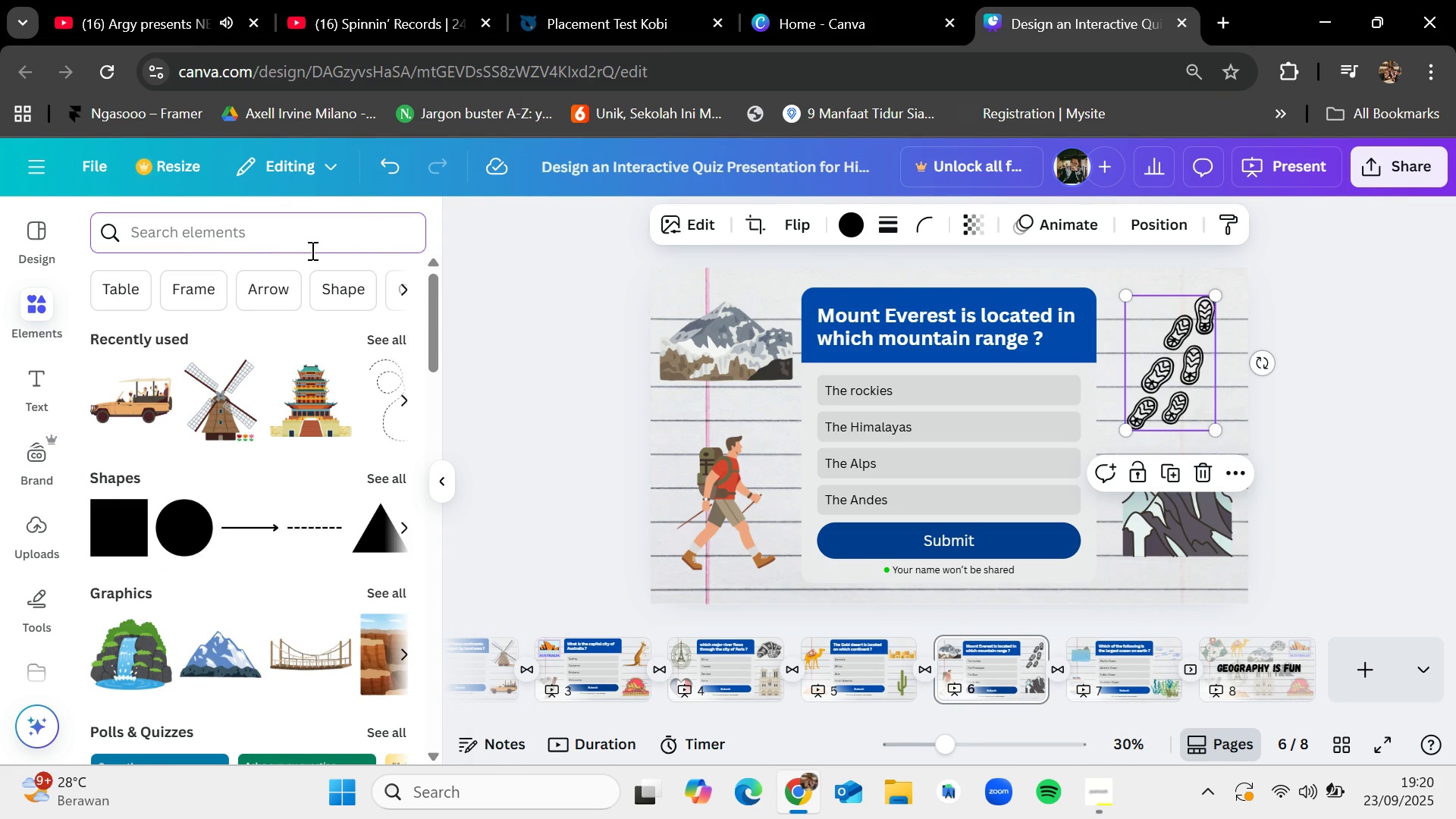 
type(mountain)
 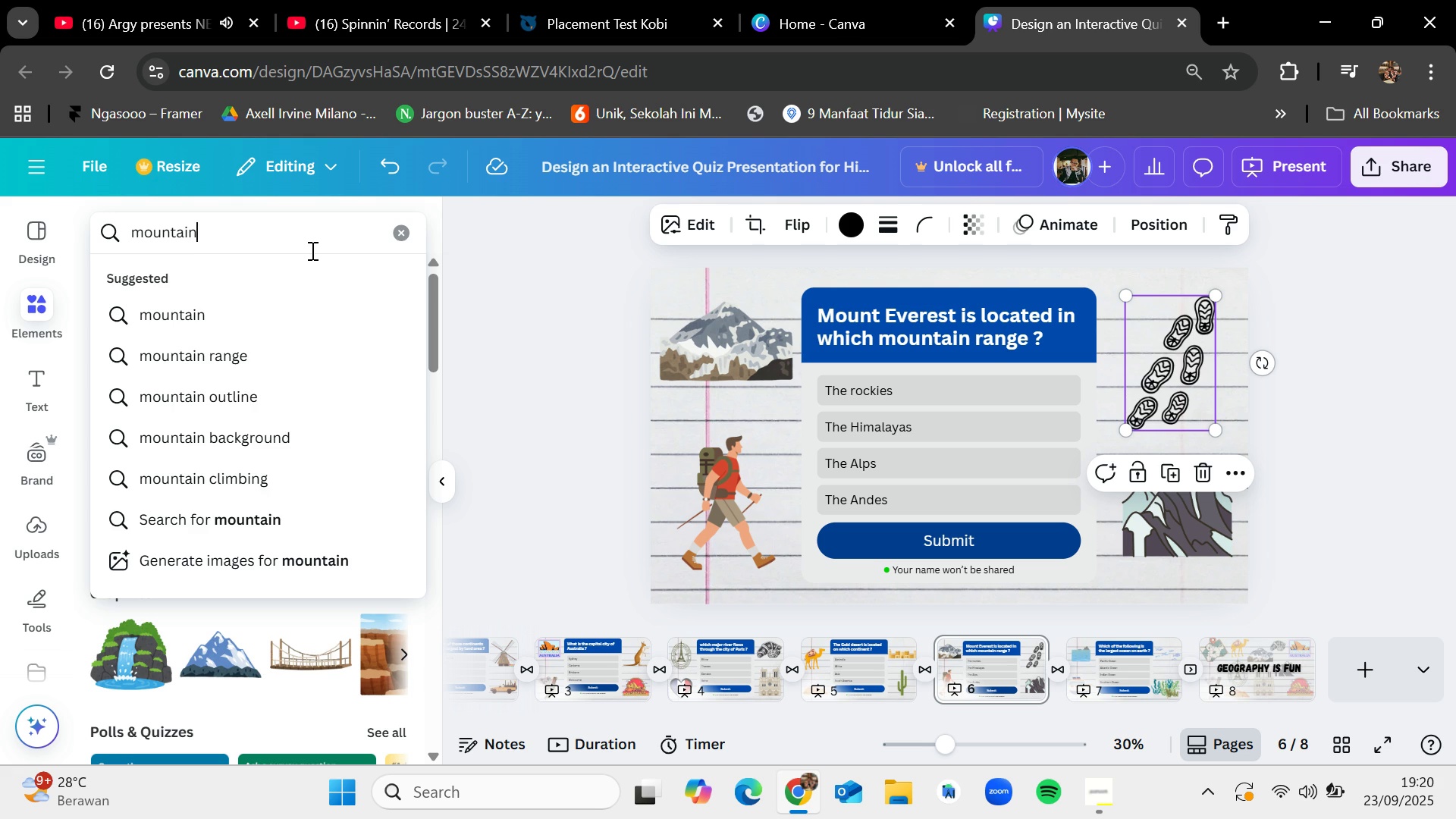 
key(Enter)
 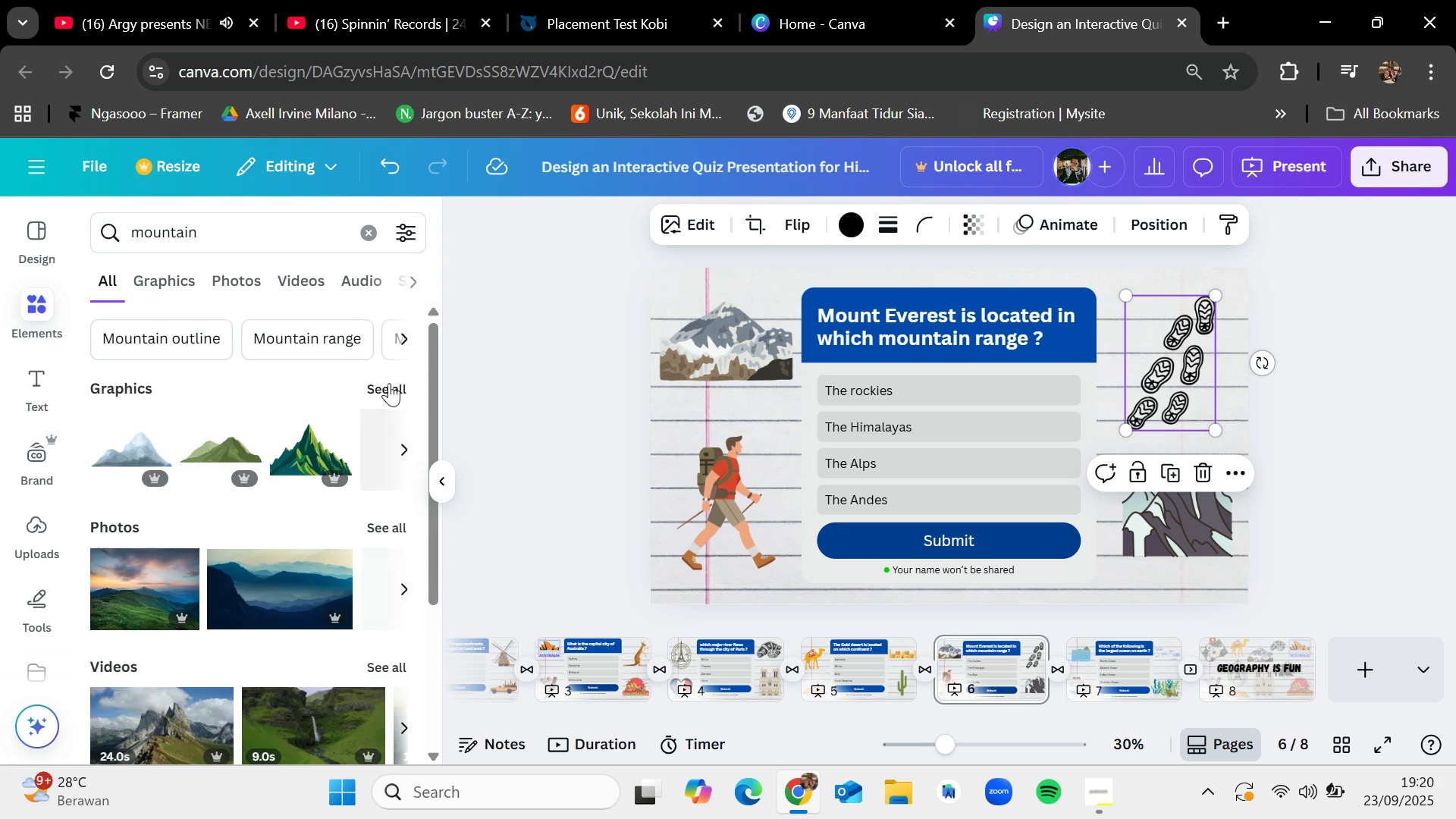 
left_click([389, 384])
 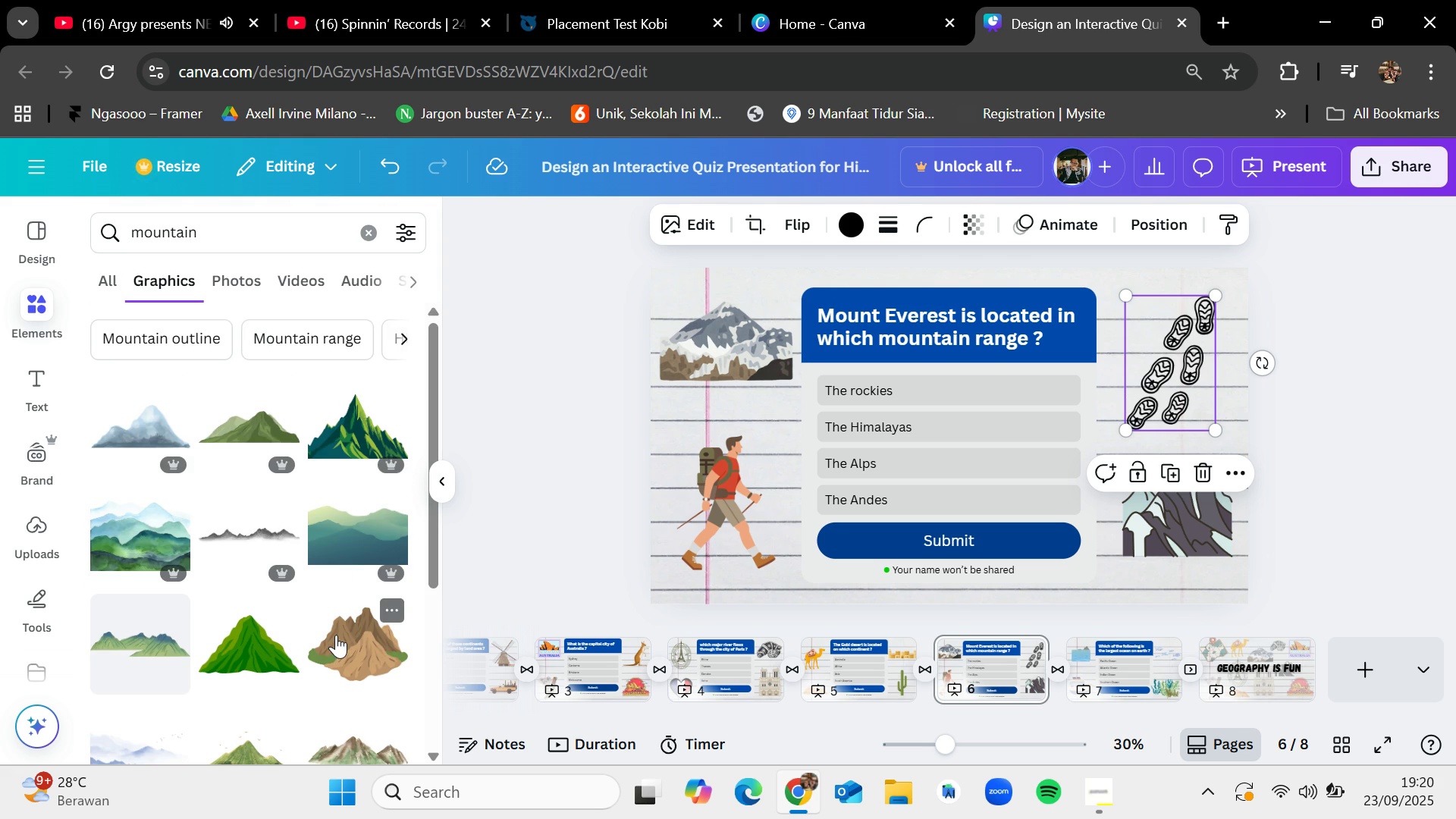 
scroll: coordinate [336, 635], scroll_direction: down, amount: 2.0
 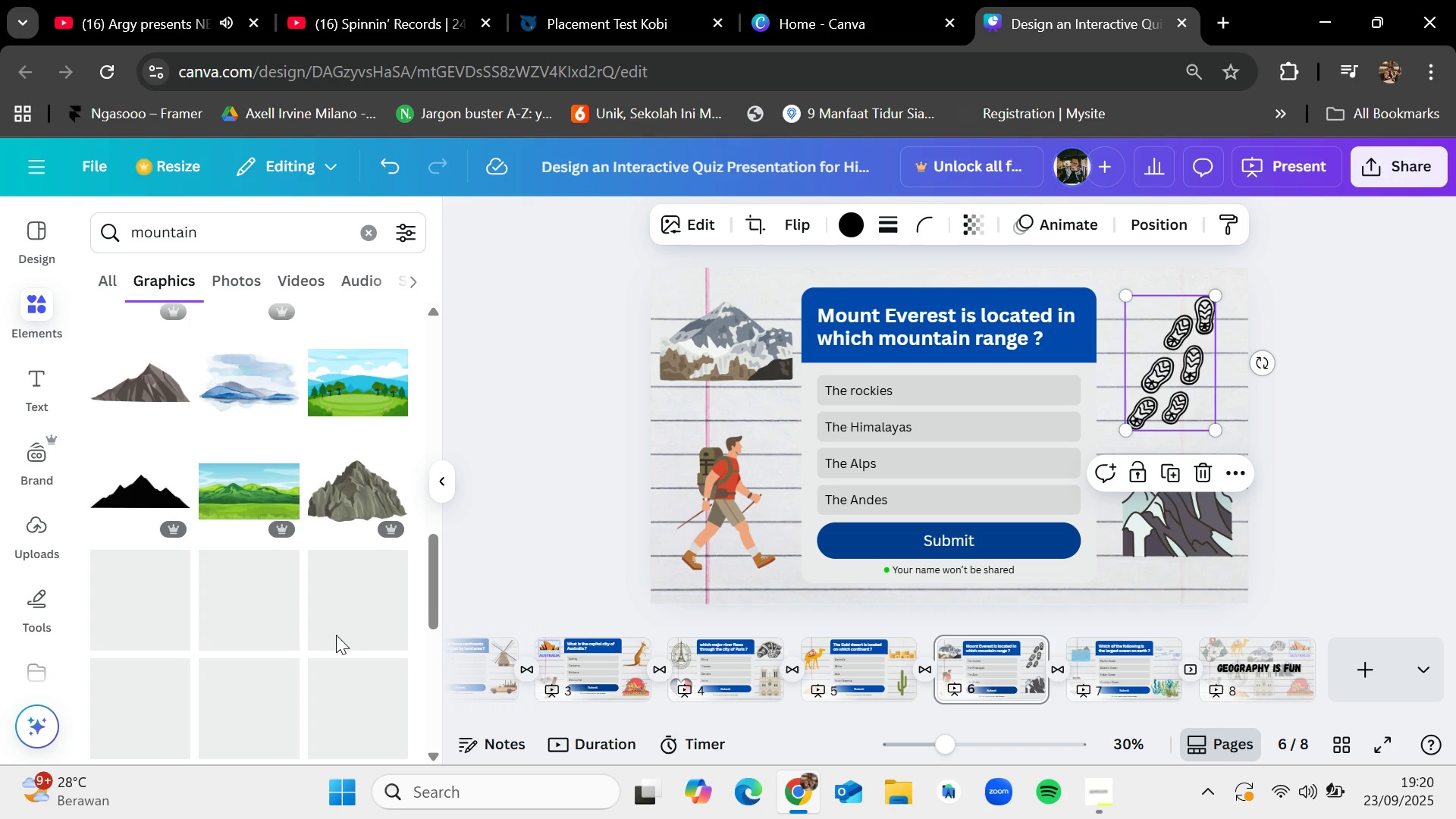 
scroll: coordinate [336, 635], scroll_direction: up, amount: 13.0
 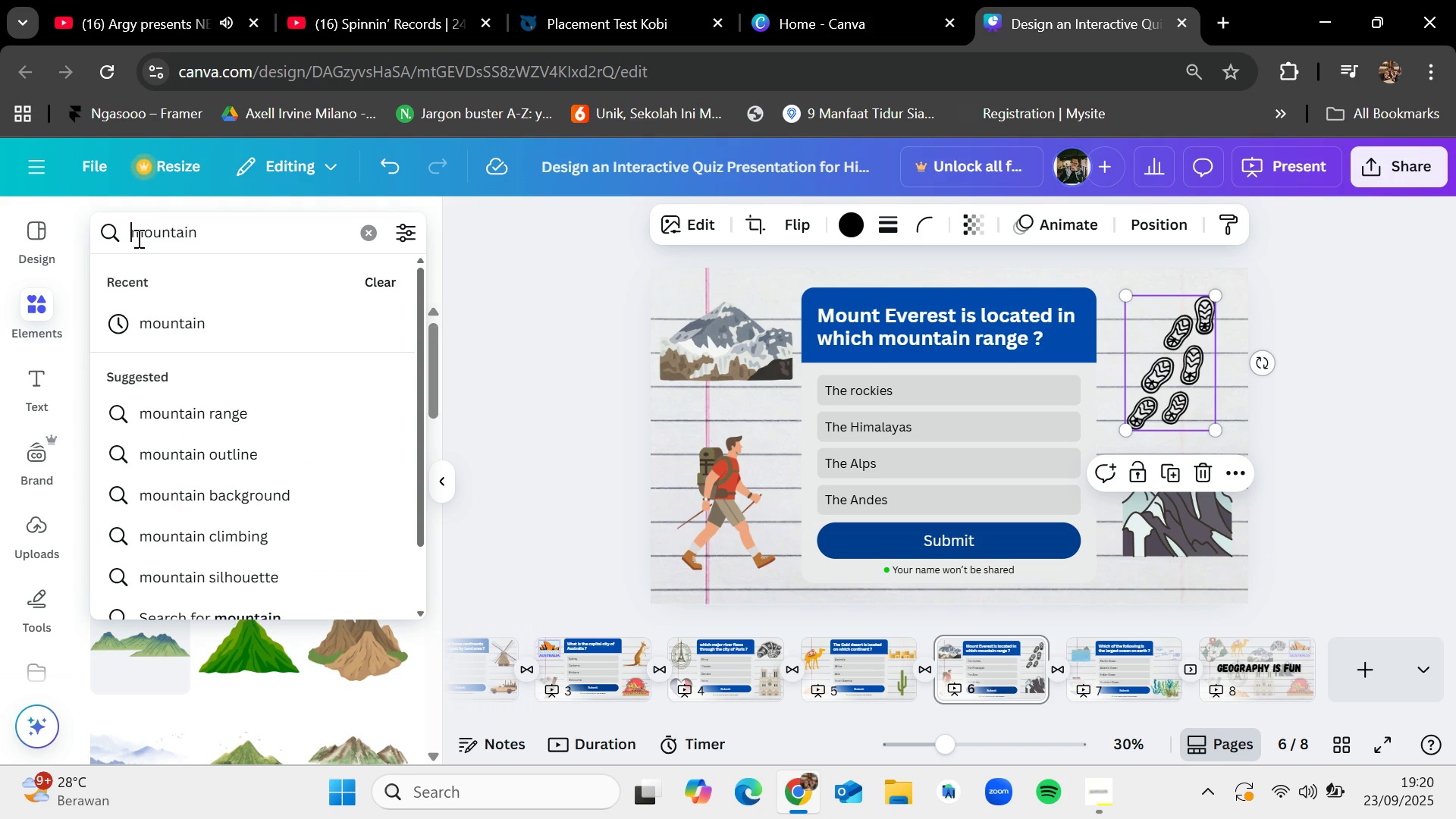 
type( ice )
 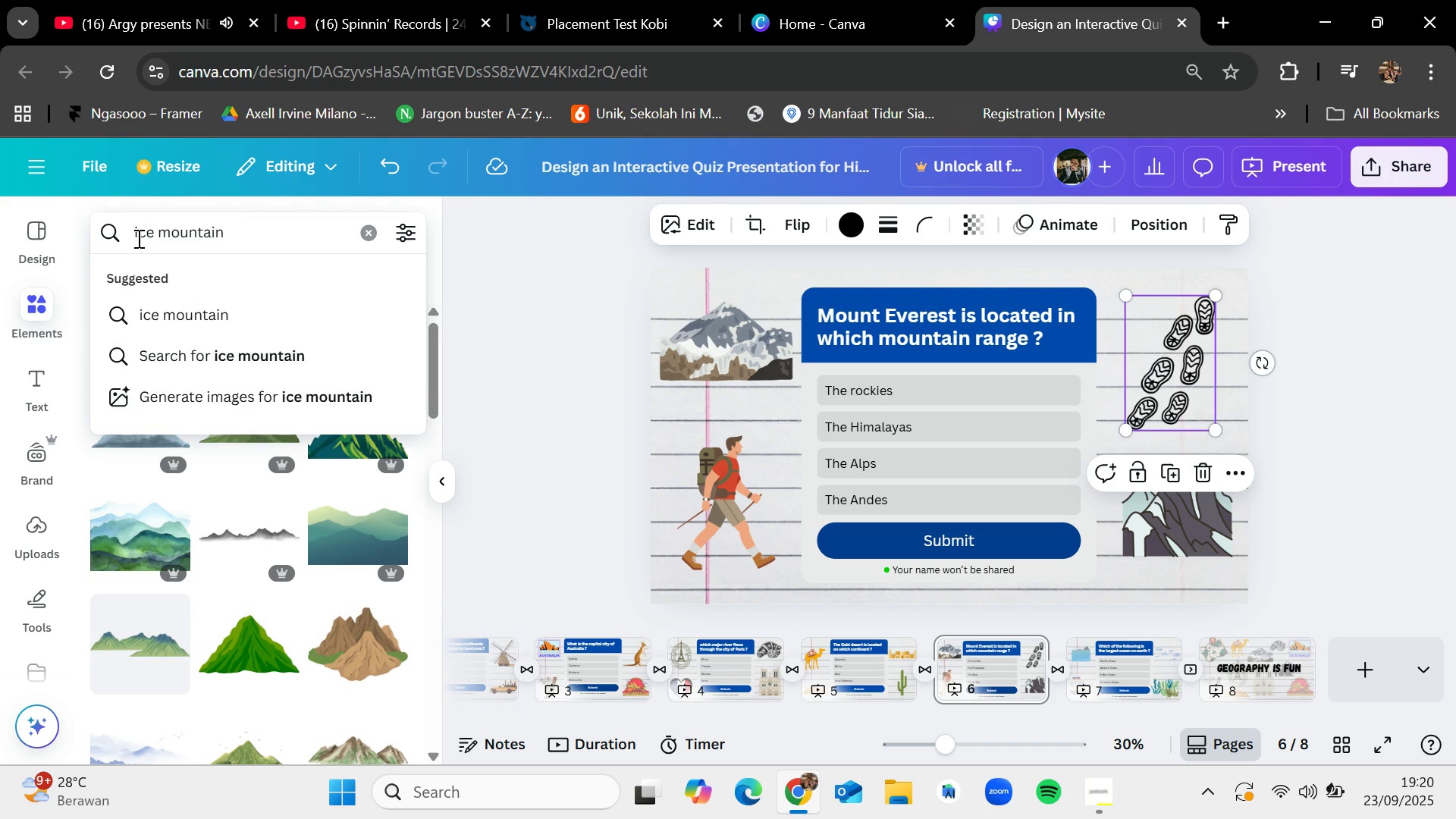 
key(Enter)
 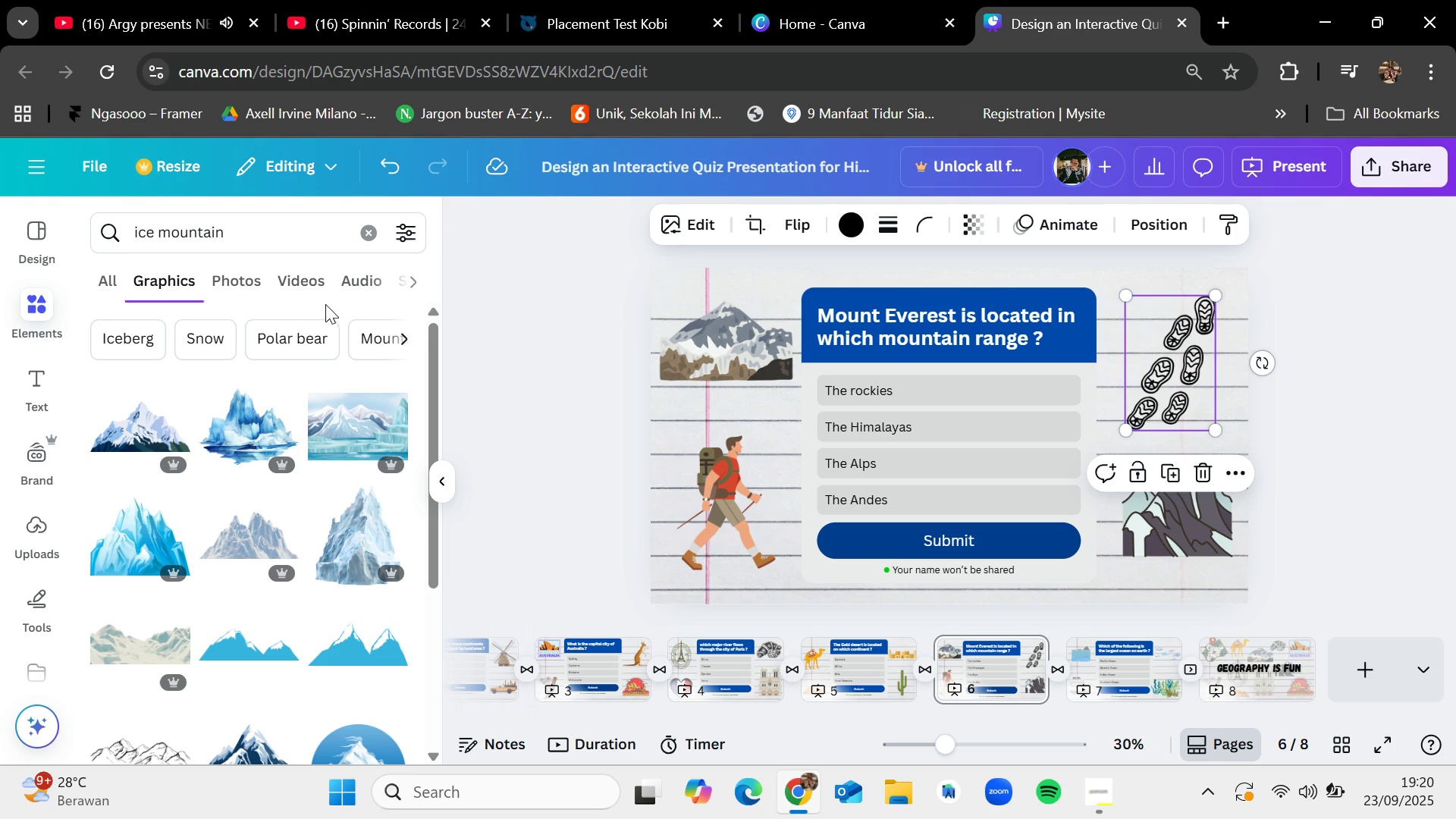 
scroll: coordinate [304, 676], scroll_direction: down, amount: 2.0
 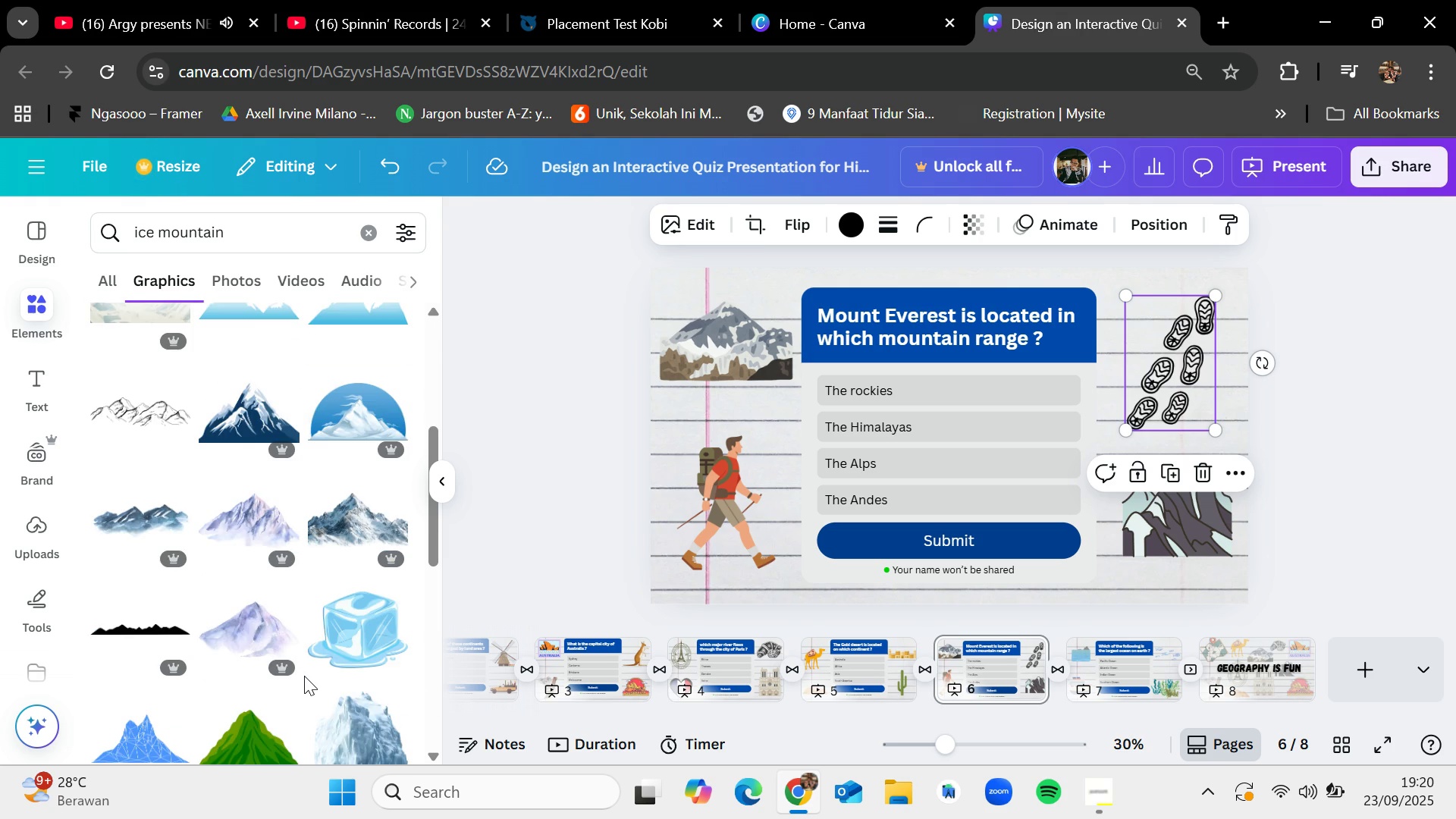 
scroll: coordinate [304, 676], scroll_direction: up, amount: 2.0
 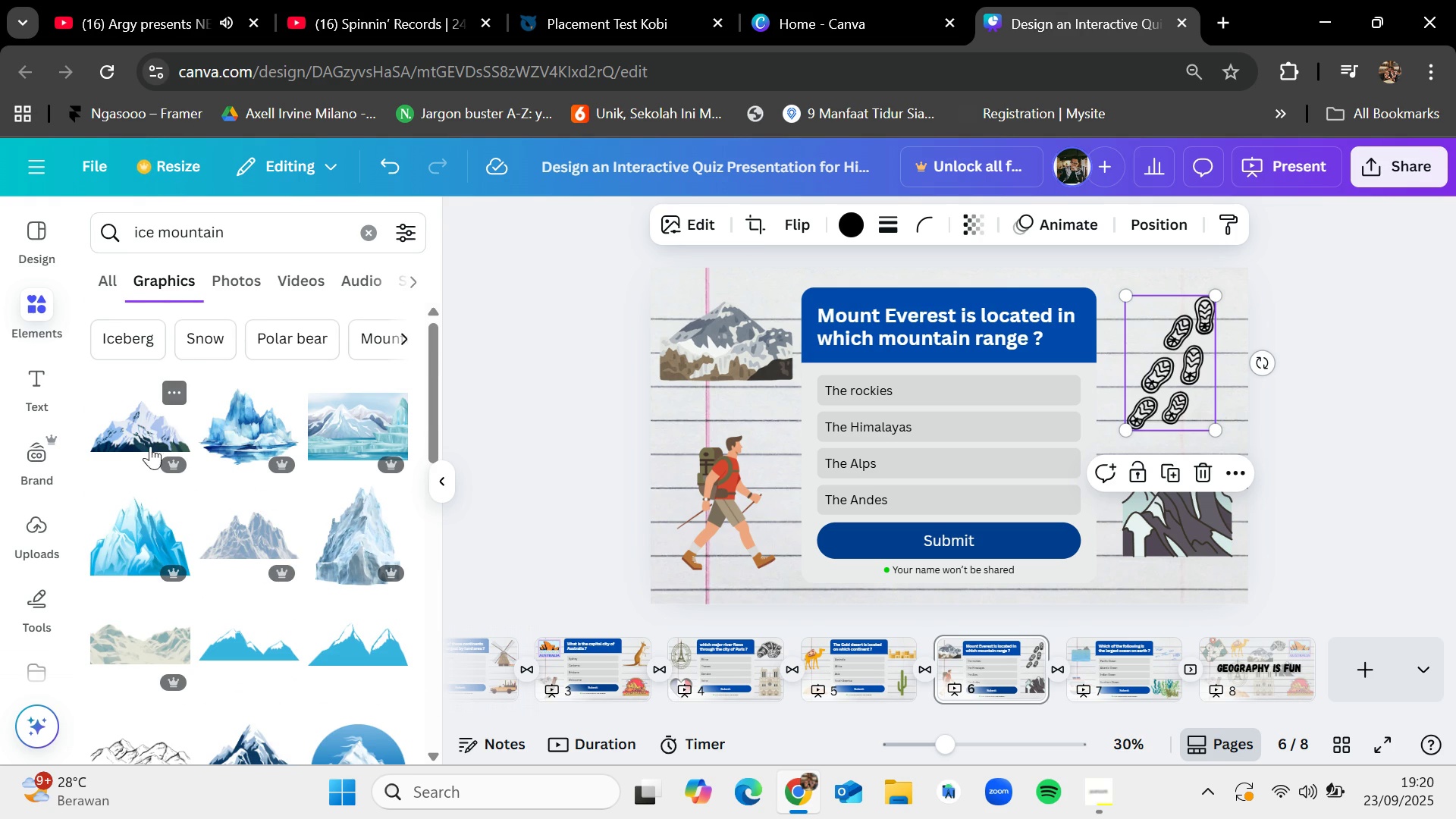 
scroll: coordinate [289, 624], scroll_direction: down, amount: 15.0
 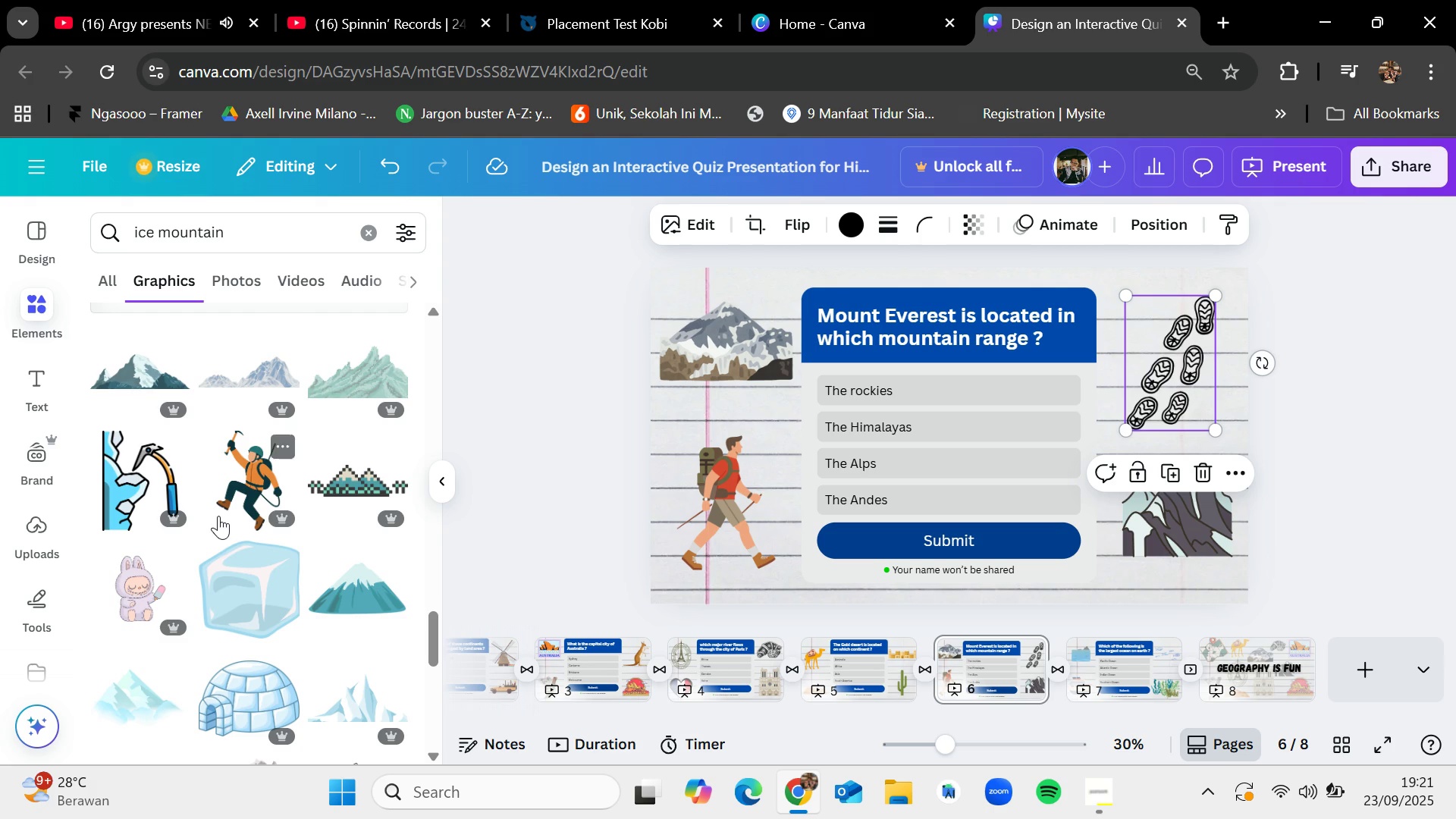 
scroll: coordinate [298, 619], scroll_direction: down, amount: 2.0
 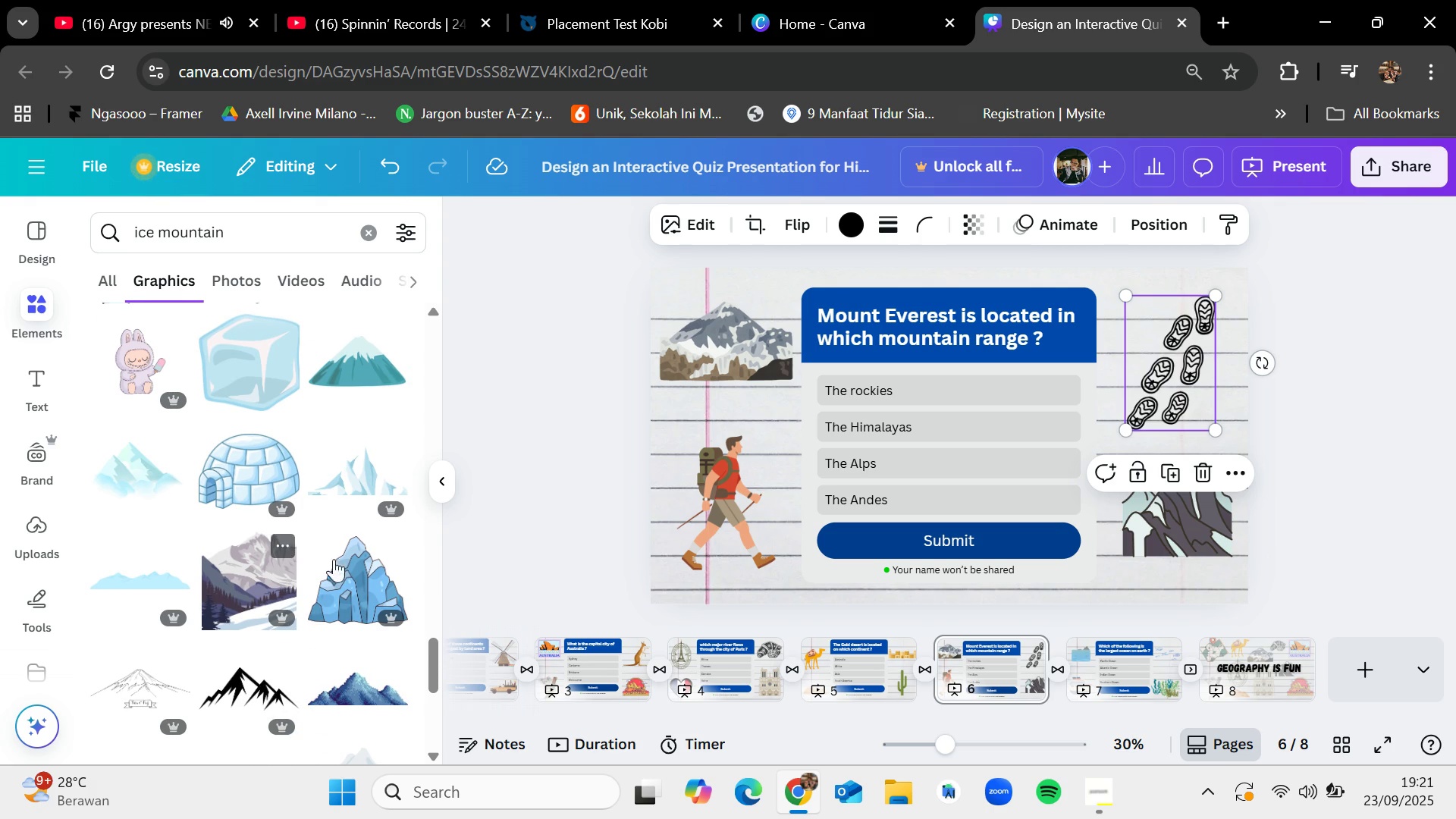 
mouse_move([372, 390])
 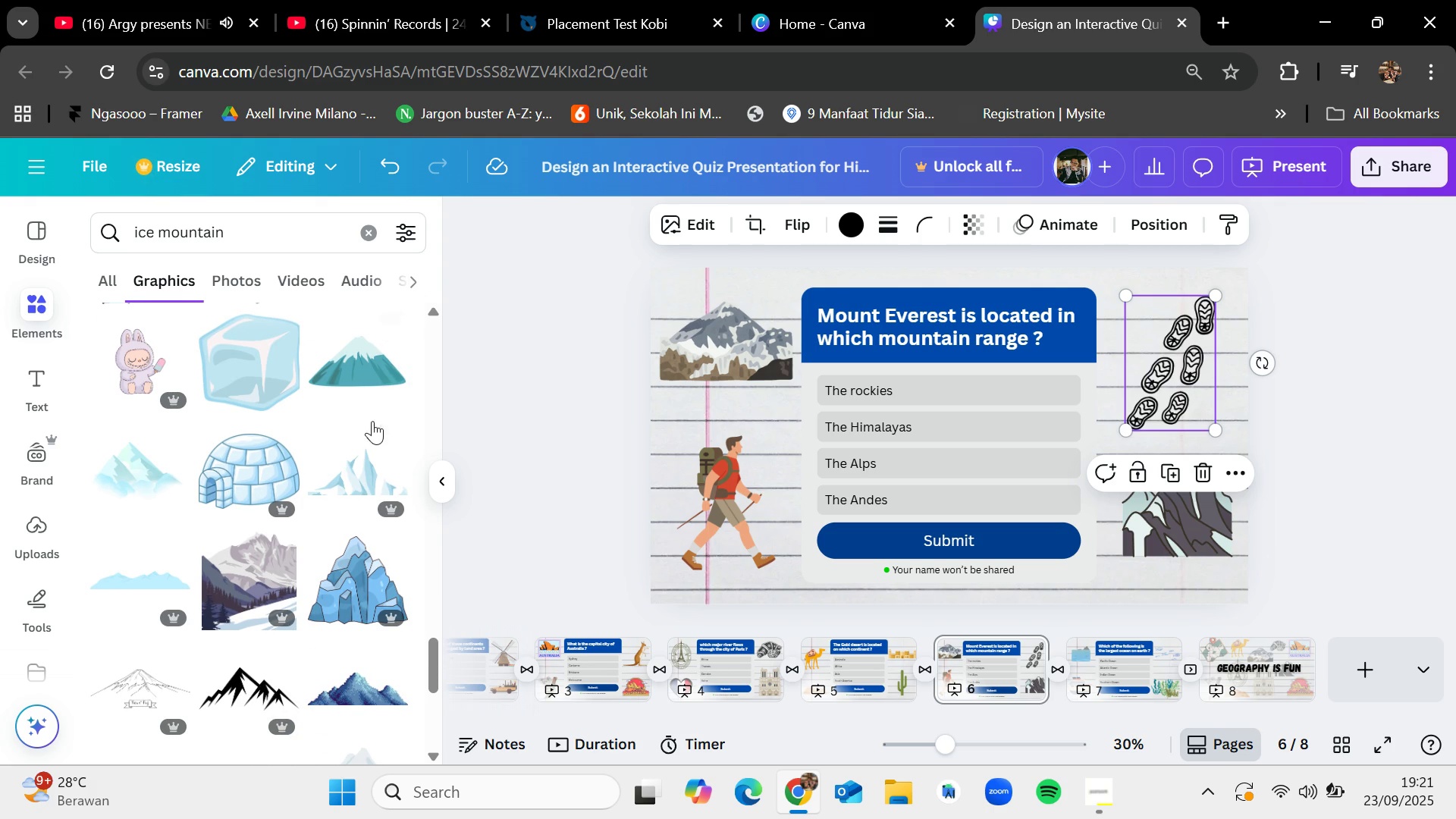 
scroll: coordinate [372, 421], scroll_direction: down, amount: 1.0
 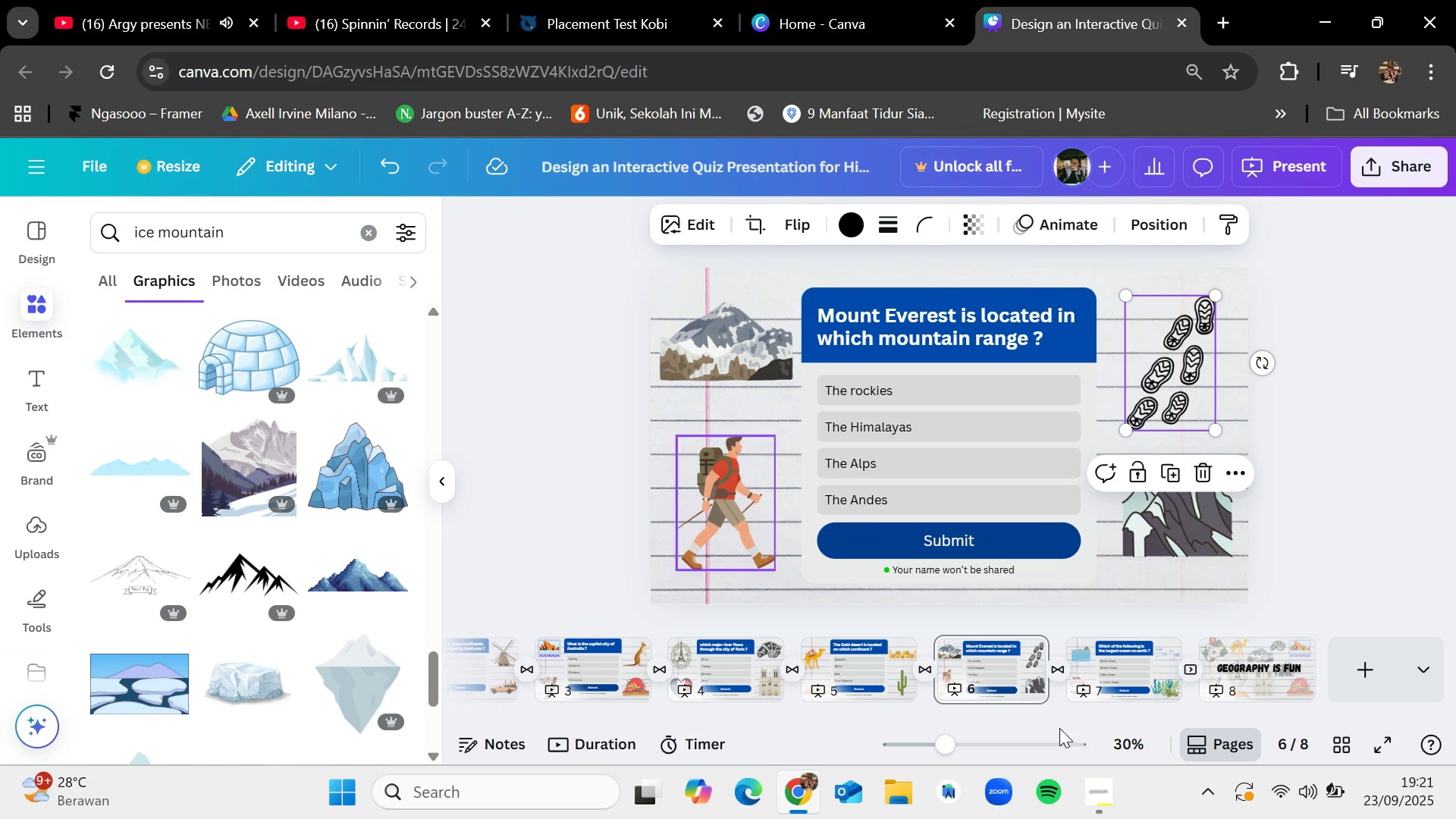 
mouse_move([1110, 775])
 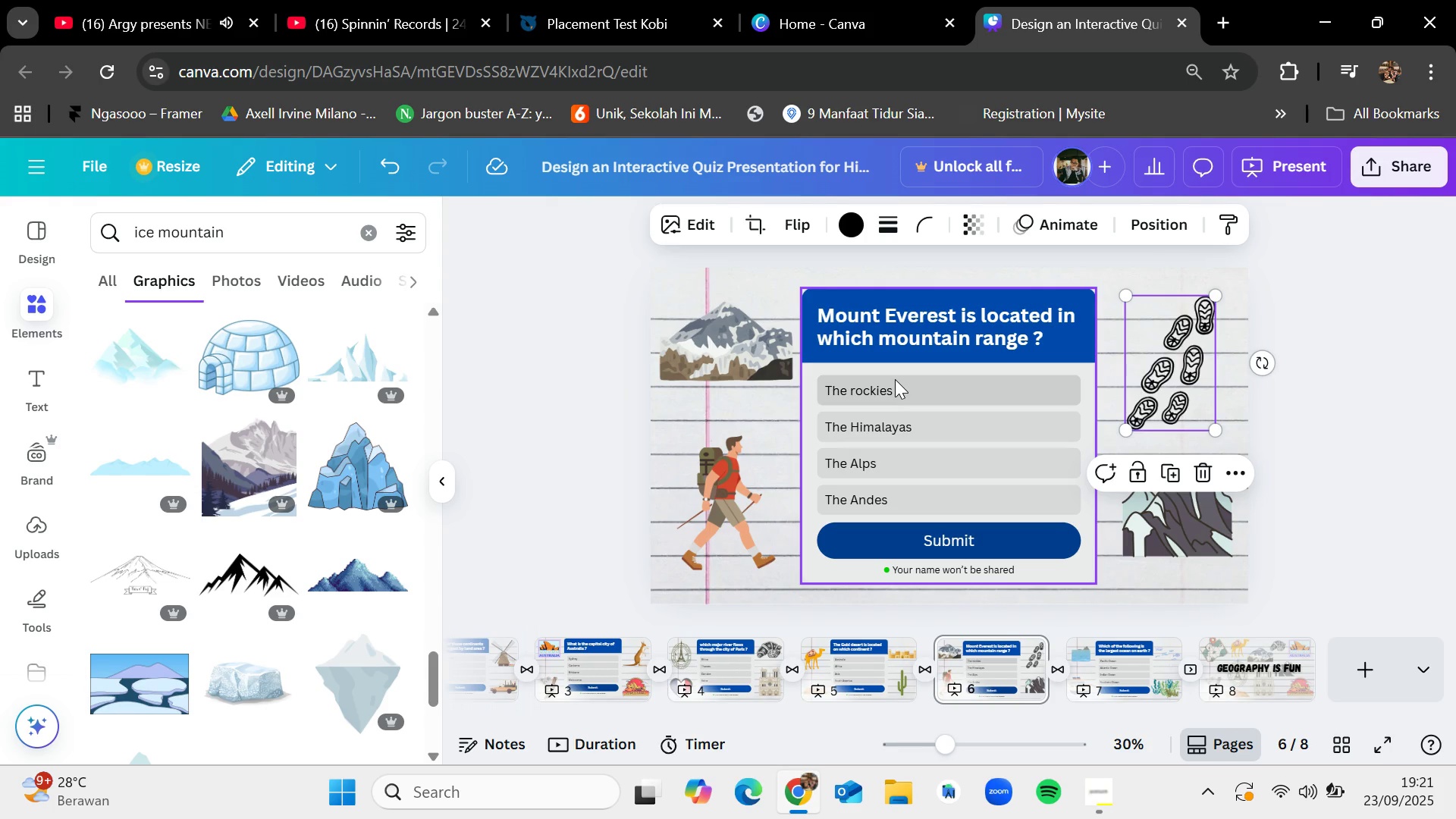 
left_click([732, 467])
 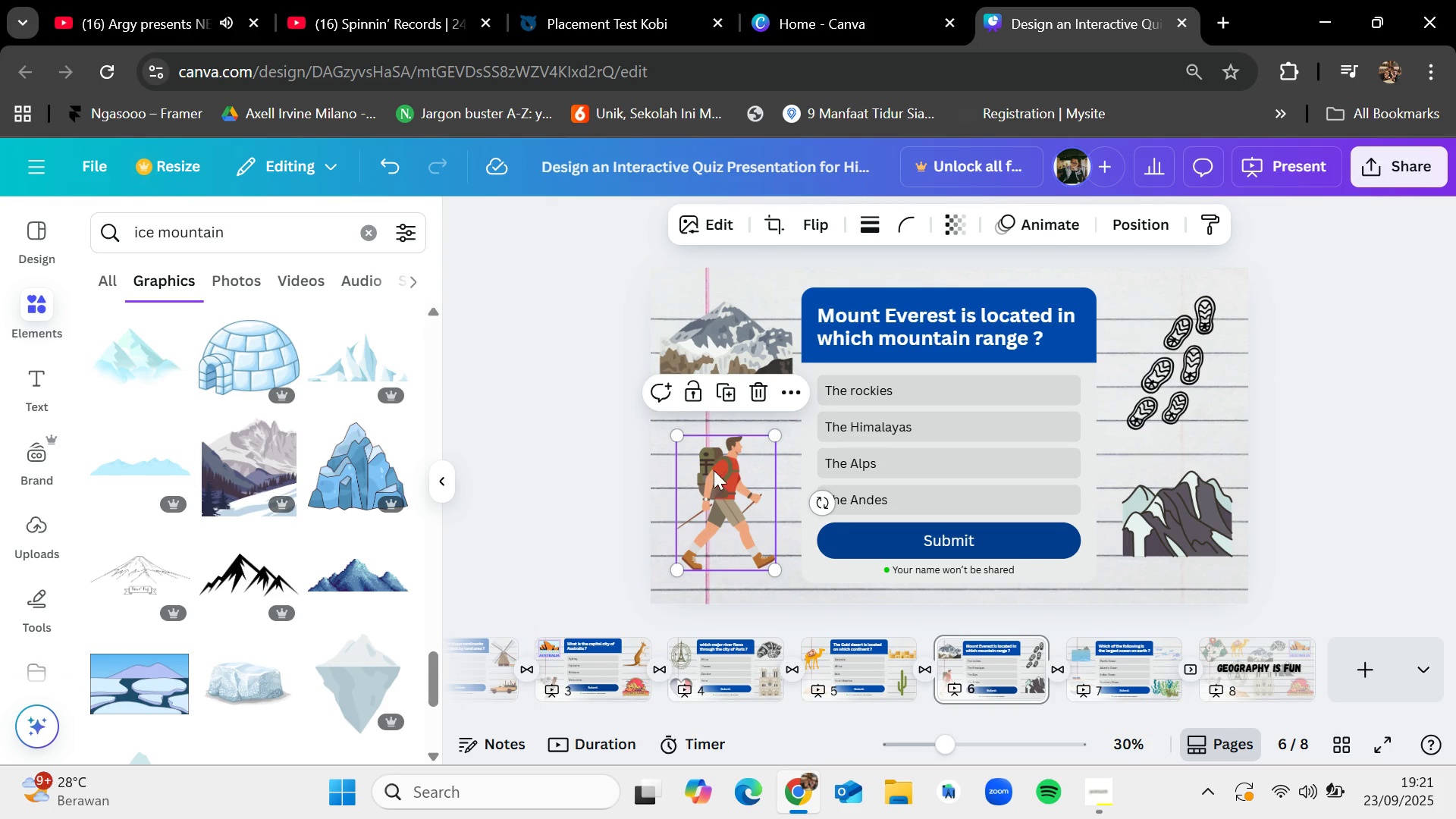 
left_click([438, 471])
 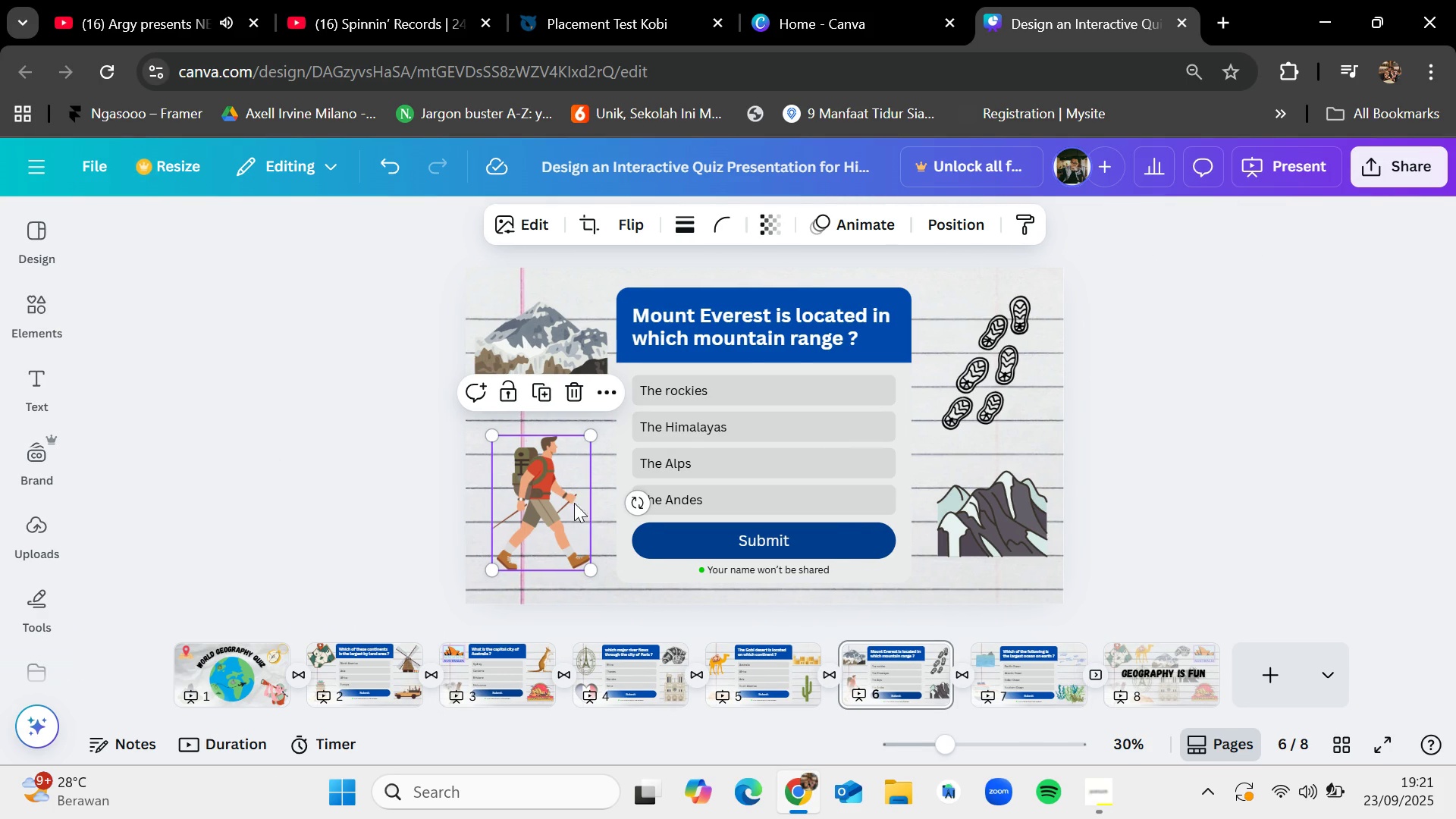 
left_click([239, 673])
 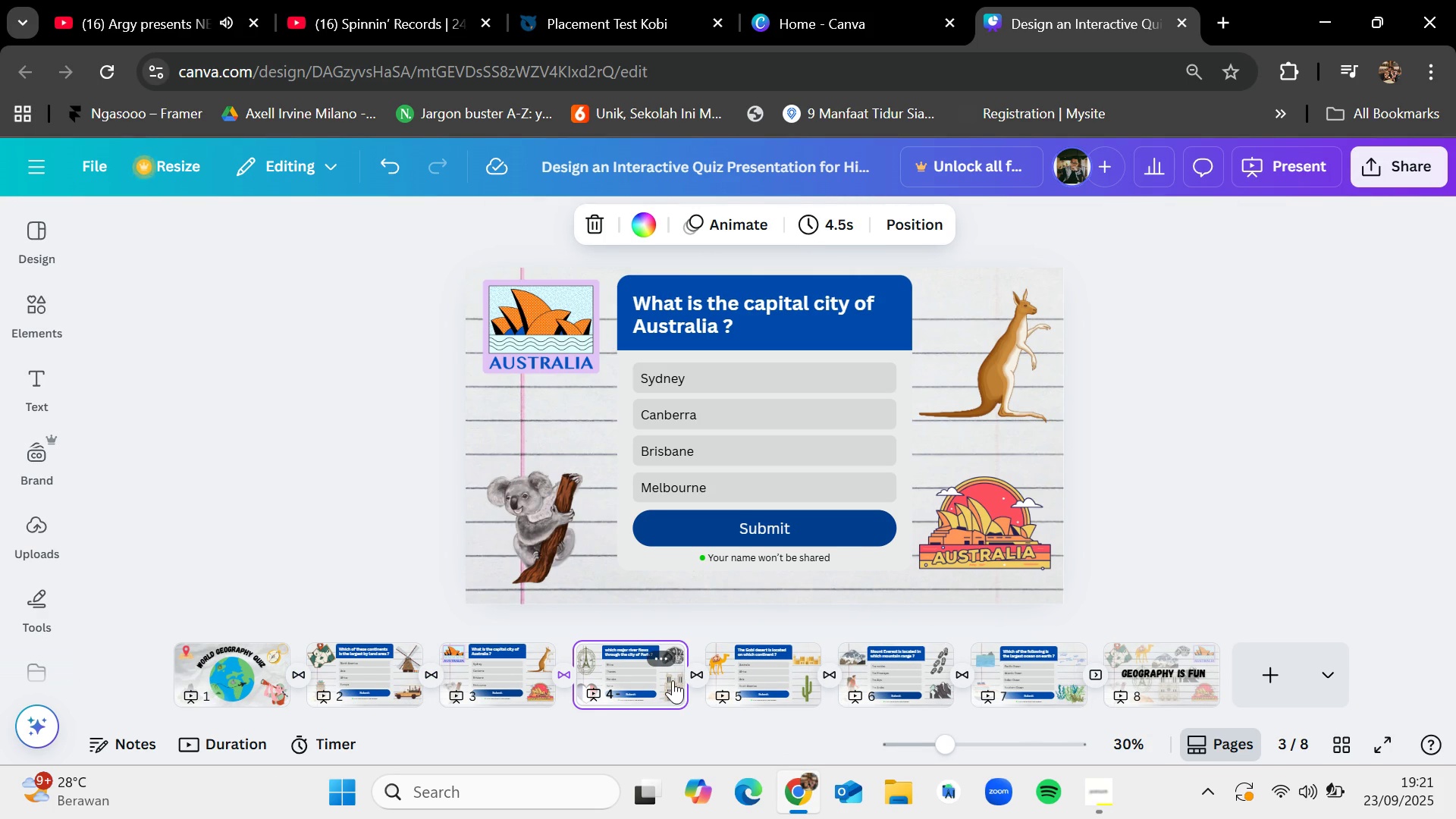 
left_click([556, 500])
 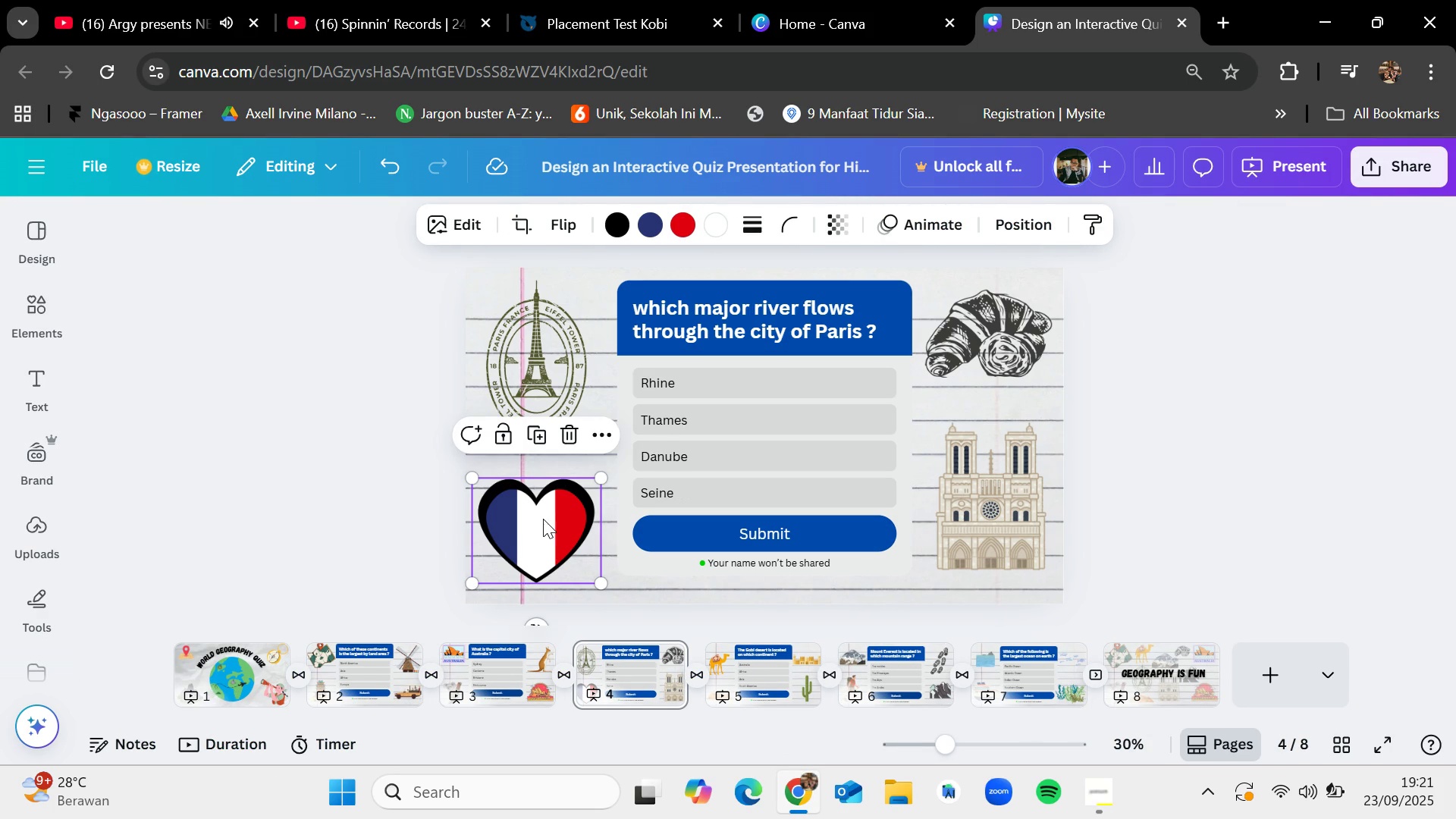 
left_click_drag(start_coordinate=[543, 519], to_coordinate=[546, 513])
 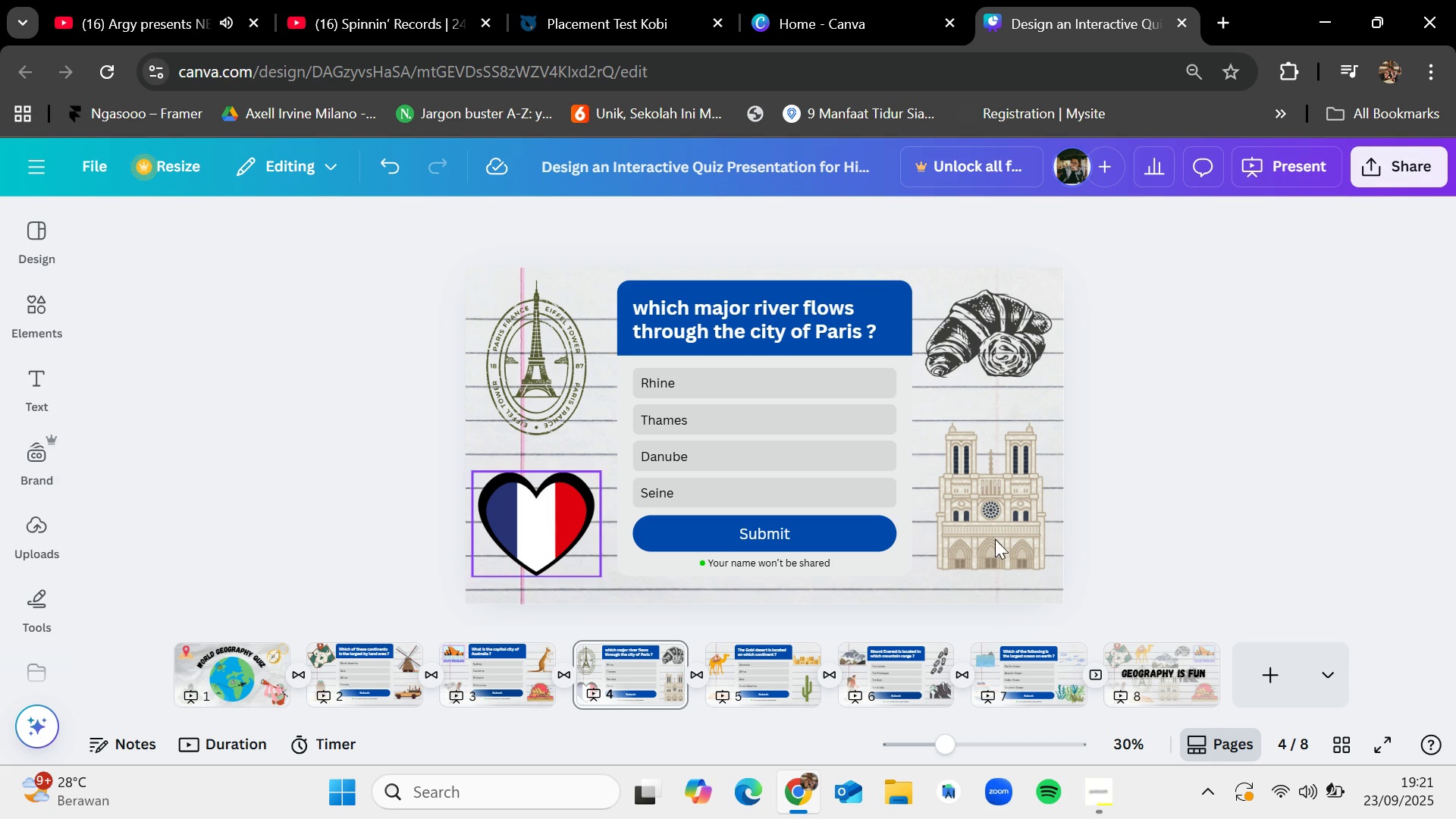 
left_click([1140, 631])
 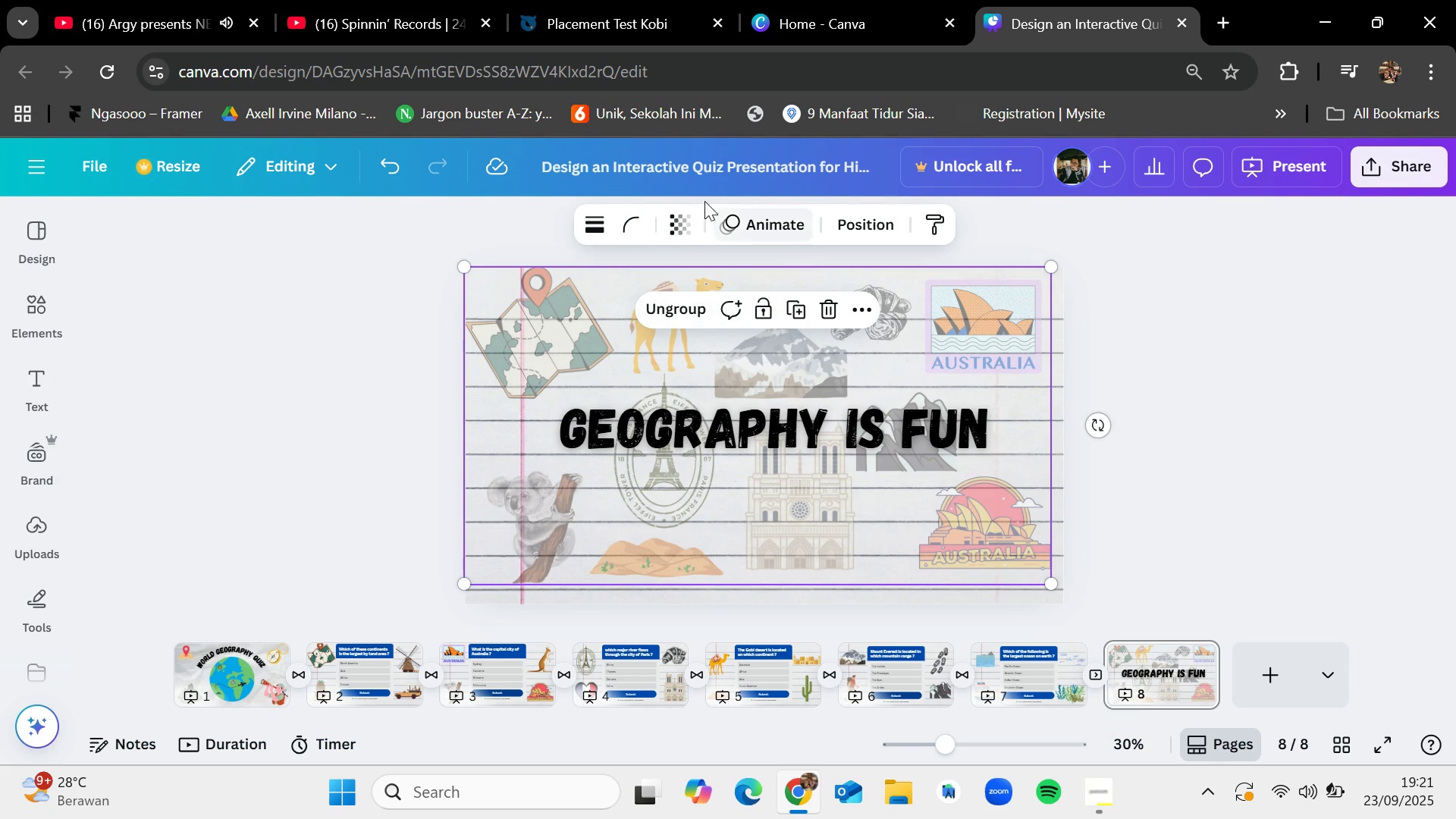 
wait(5.79)
 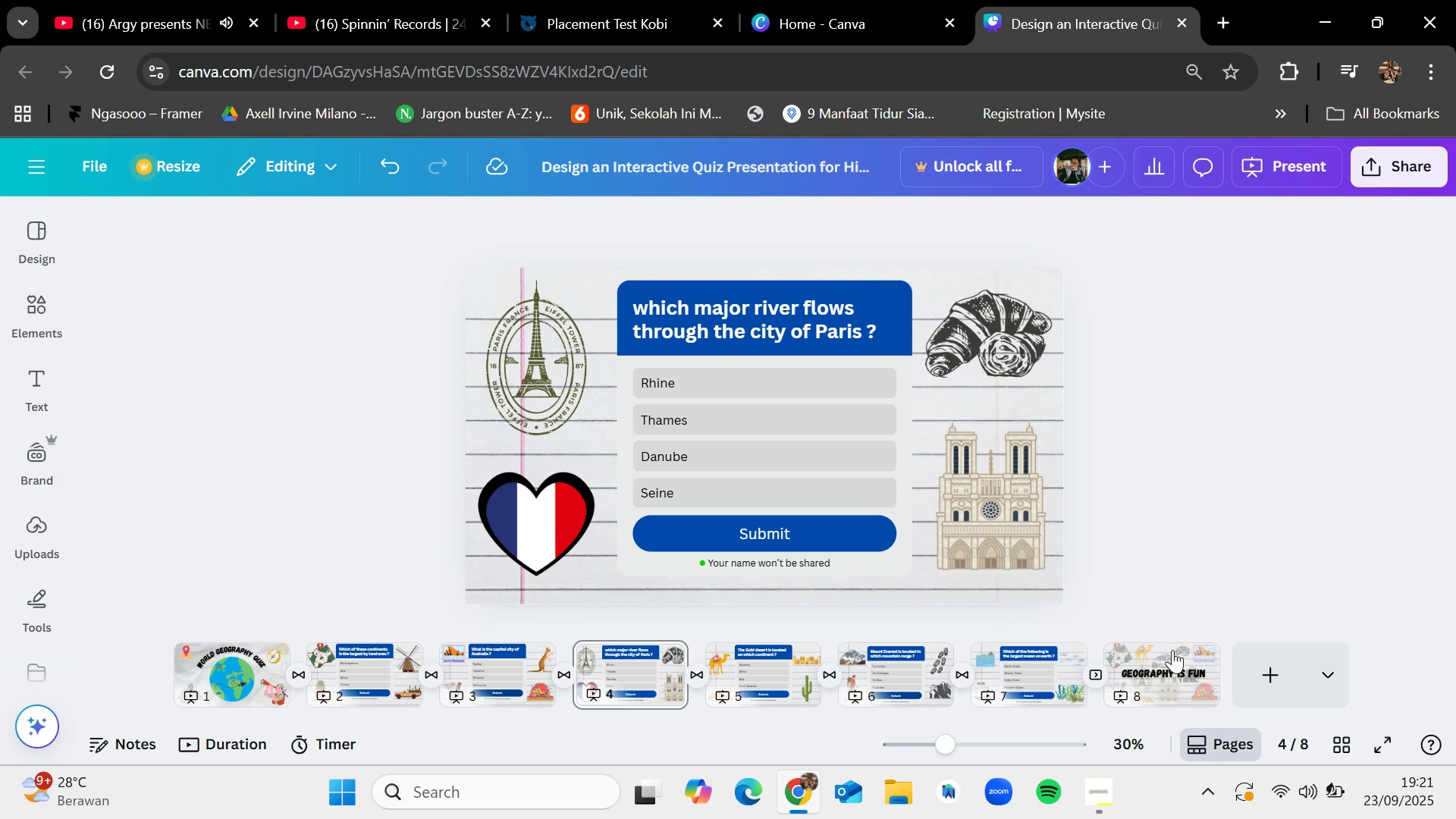 
left_click_drag(start_coordinate=[632, 313], to_coordinate=[637, 304])
 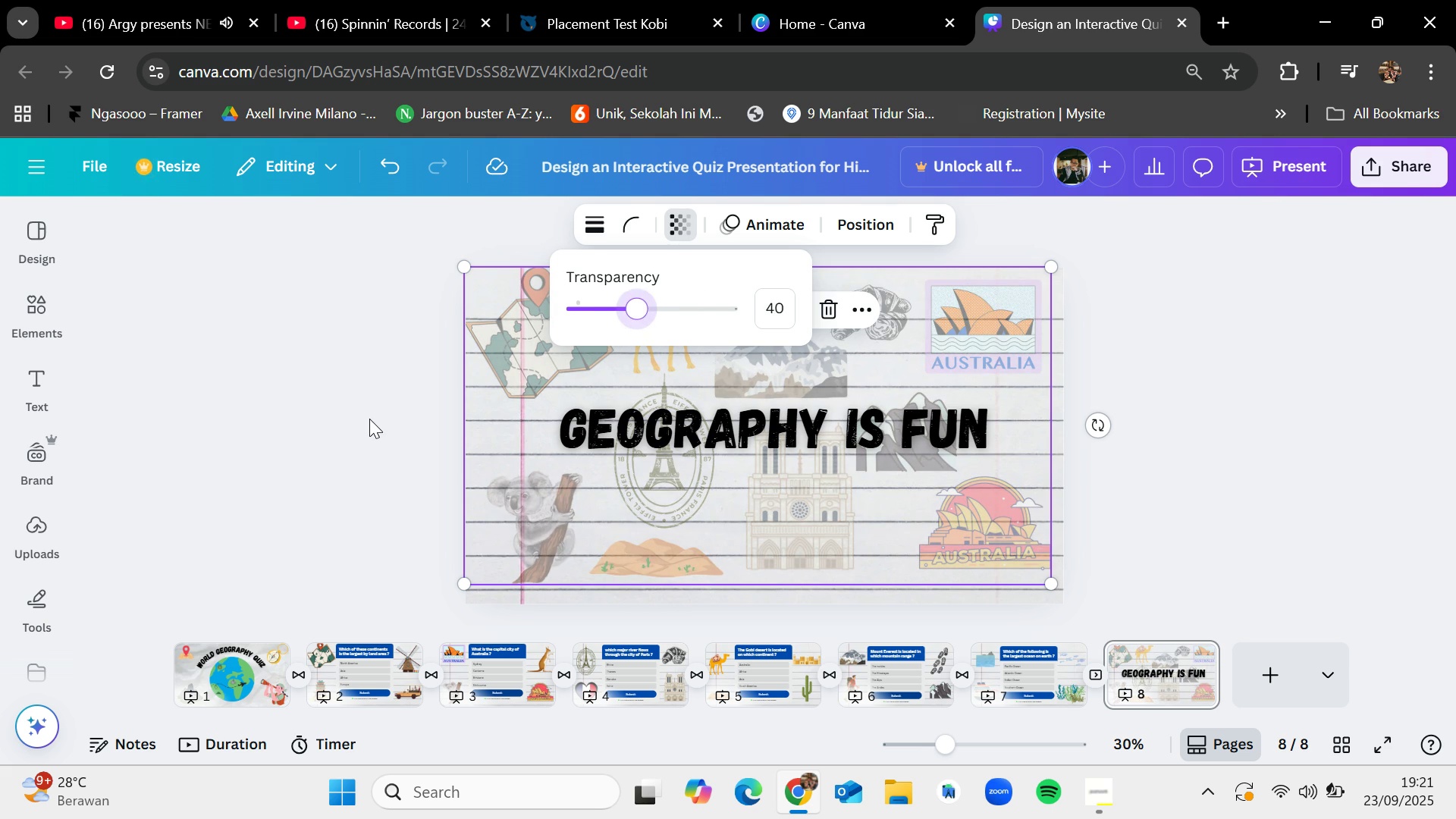 
left_click([369, 419])
 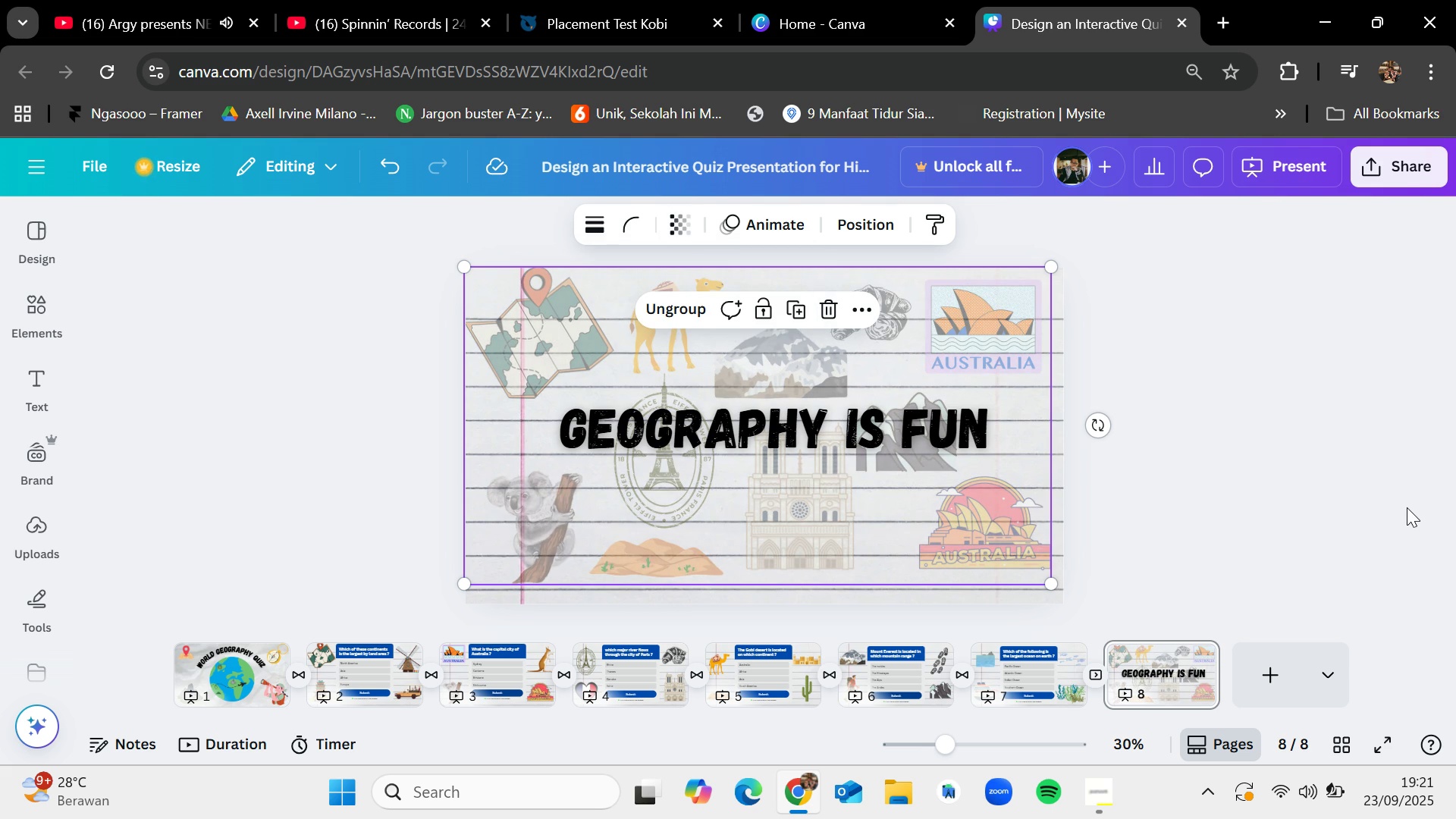 
left_click([1407, 505])
 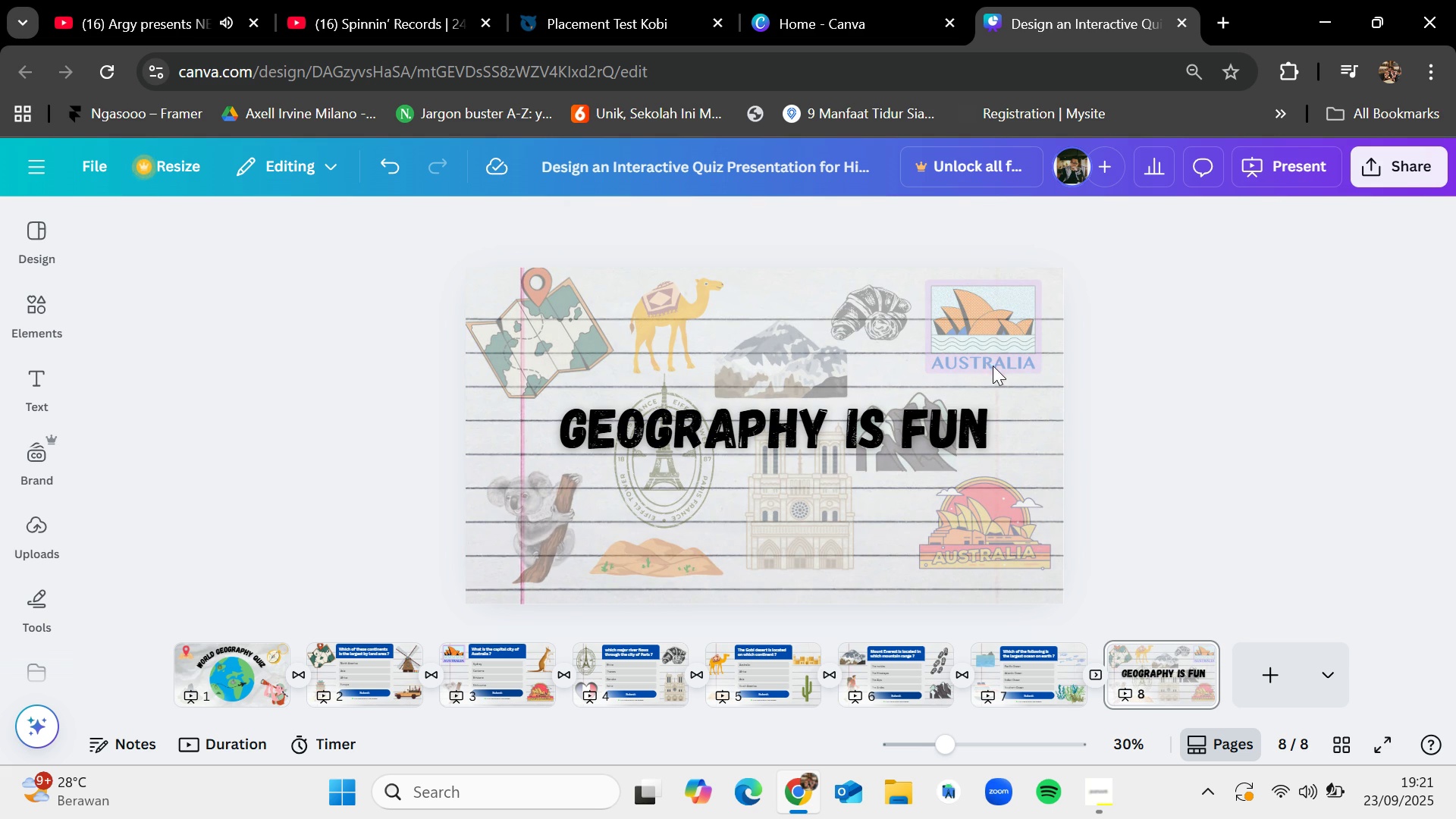 
left_click([1019, 384])
 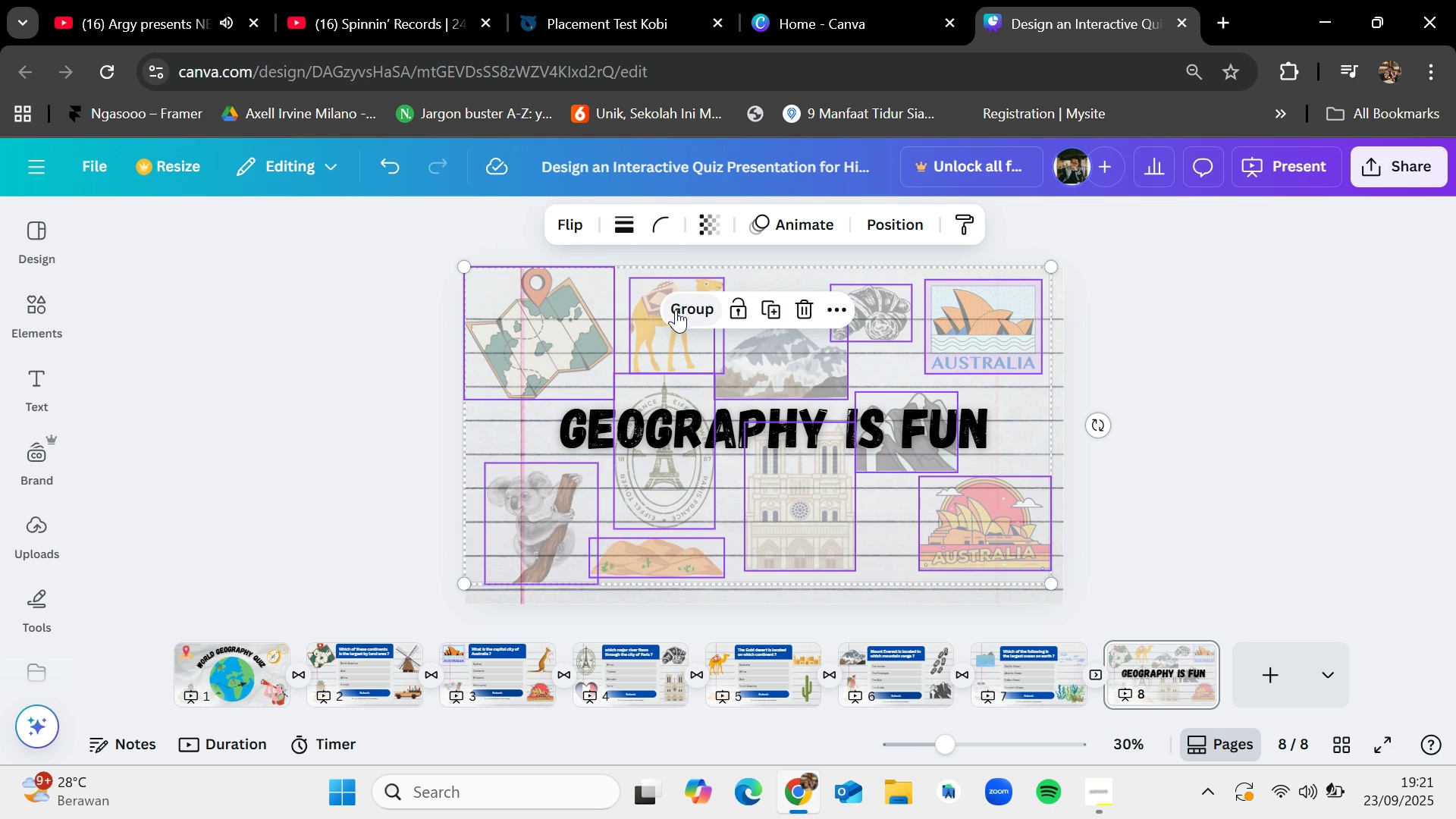 
wait(5.78)
 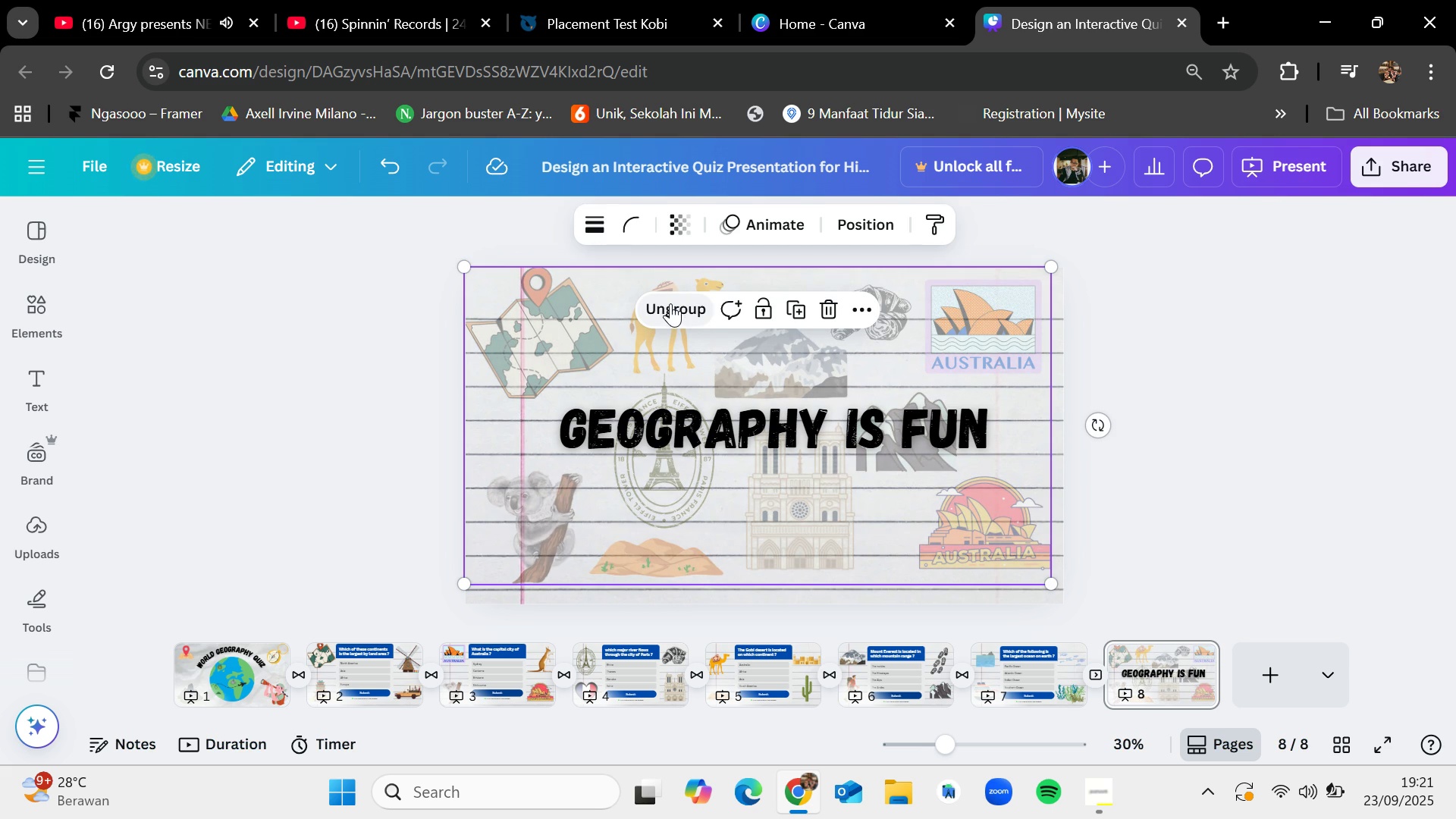 
left_click([1261, 360])
 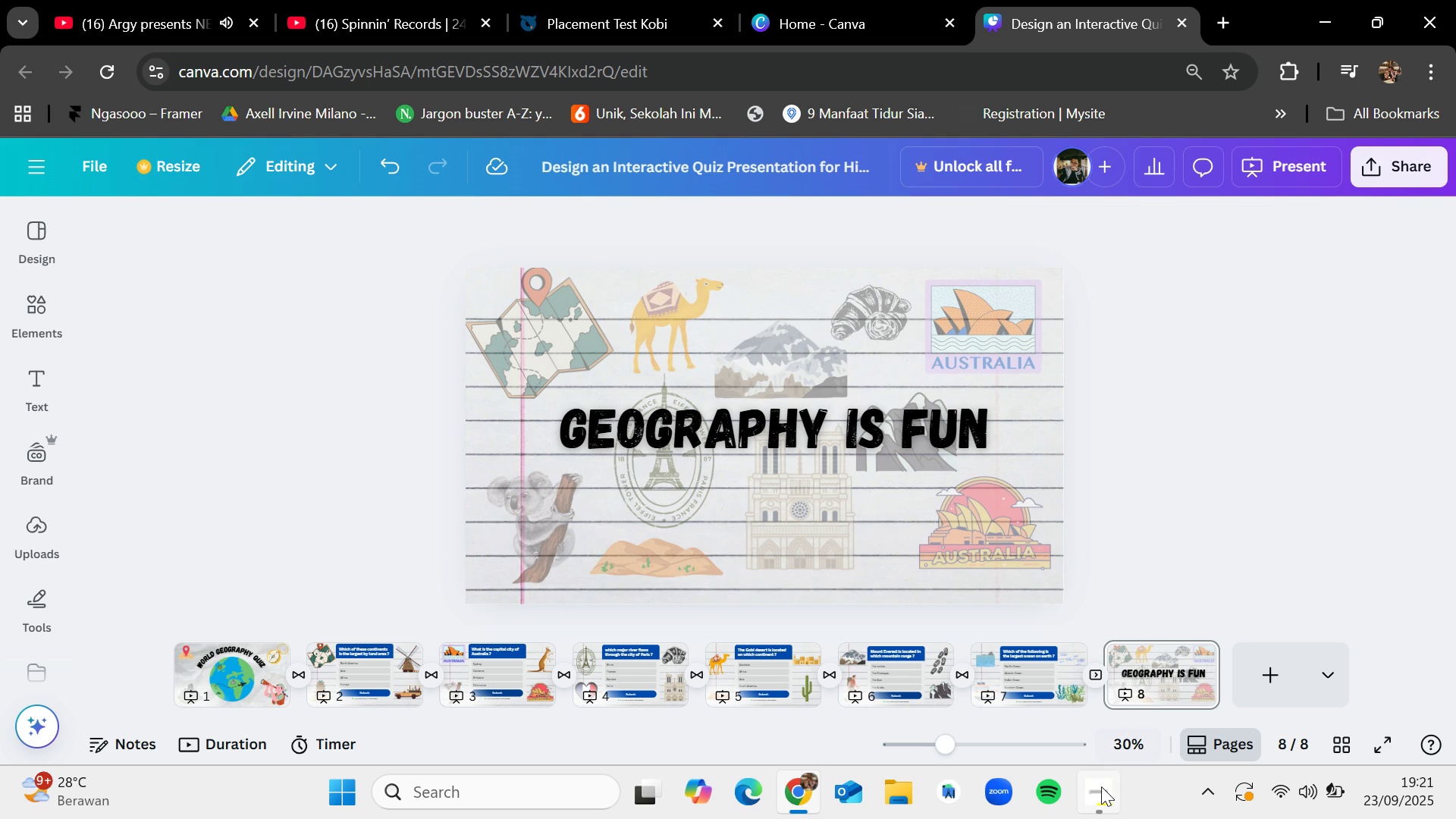 
left_click([1090, 784])
 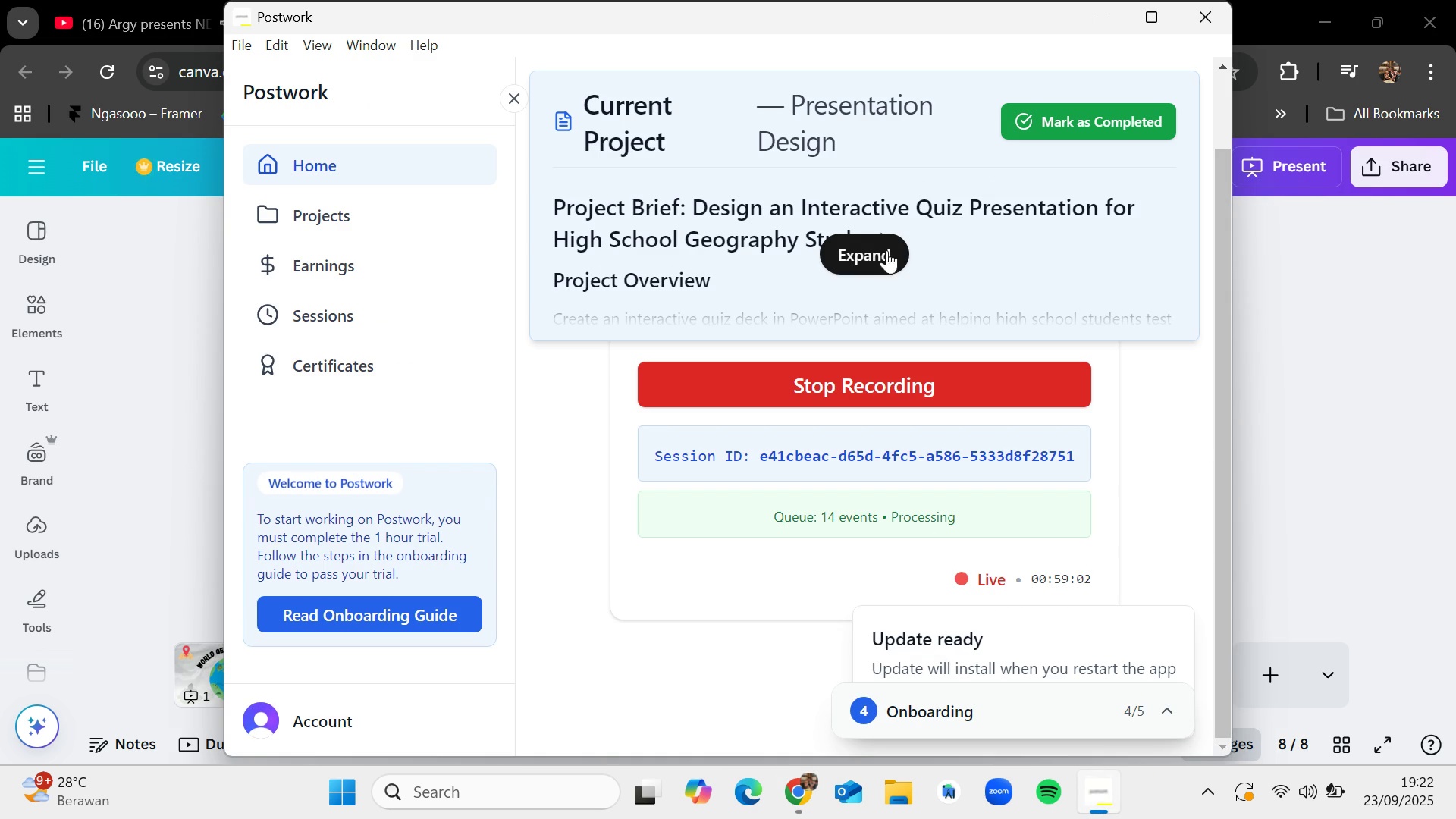 
left_click([864, 252])
 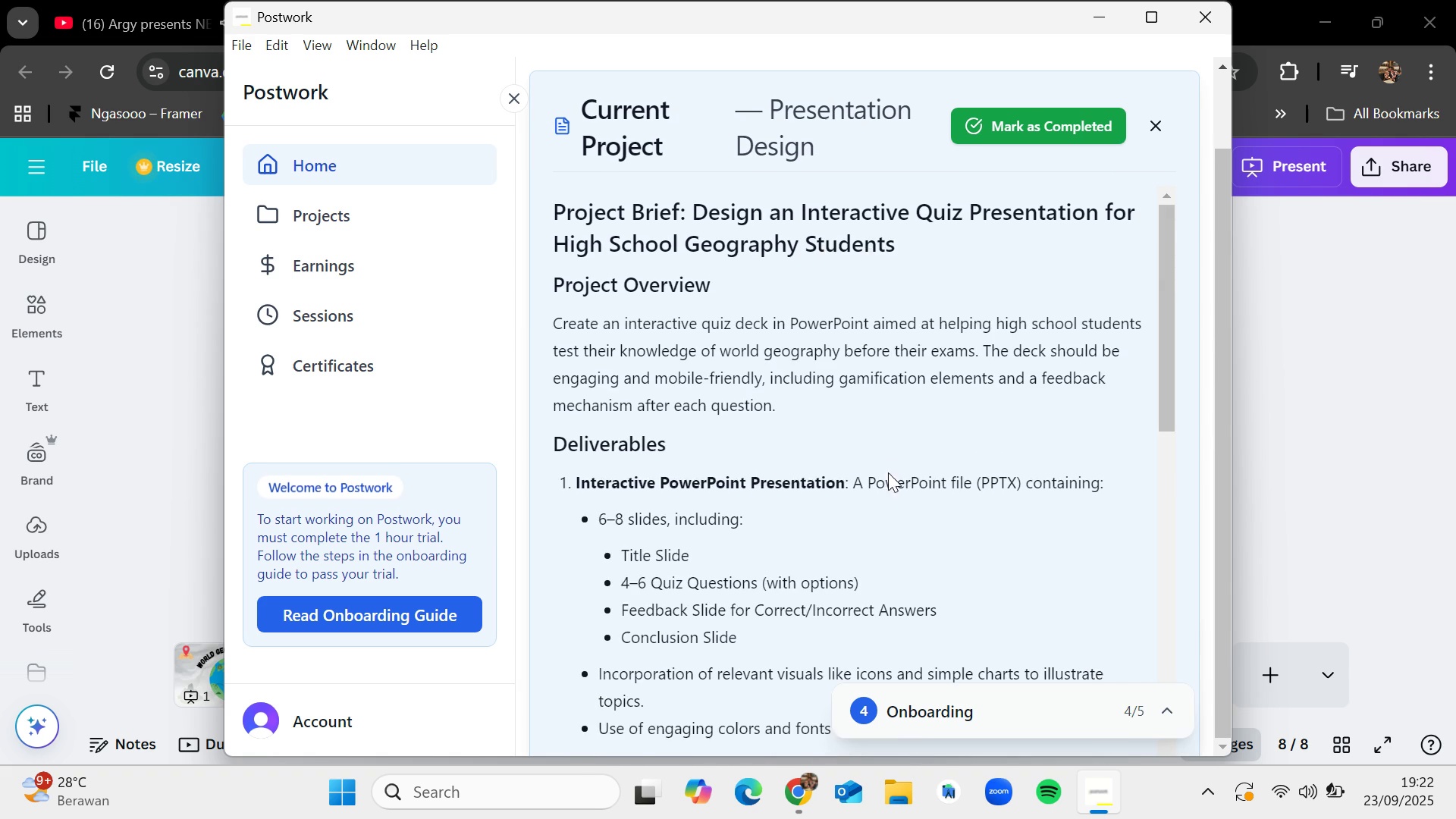 
scroll: coordinate [890, 488], scroll_direction: down, amount: 6.0
 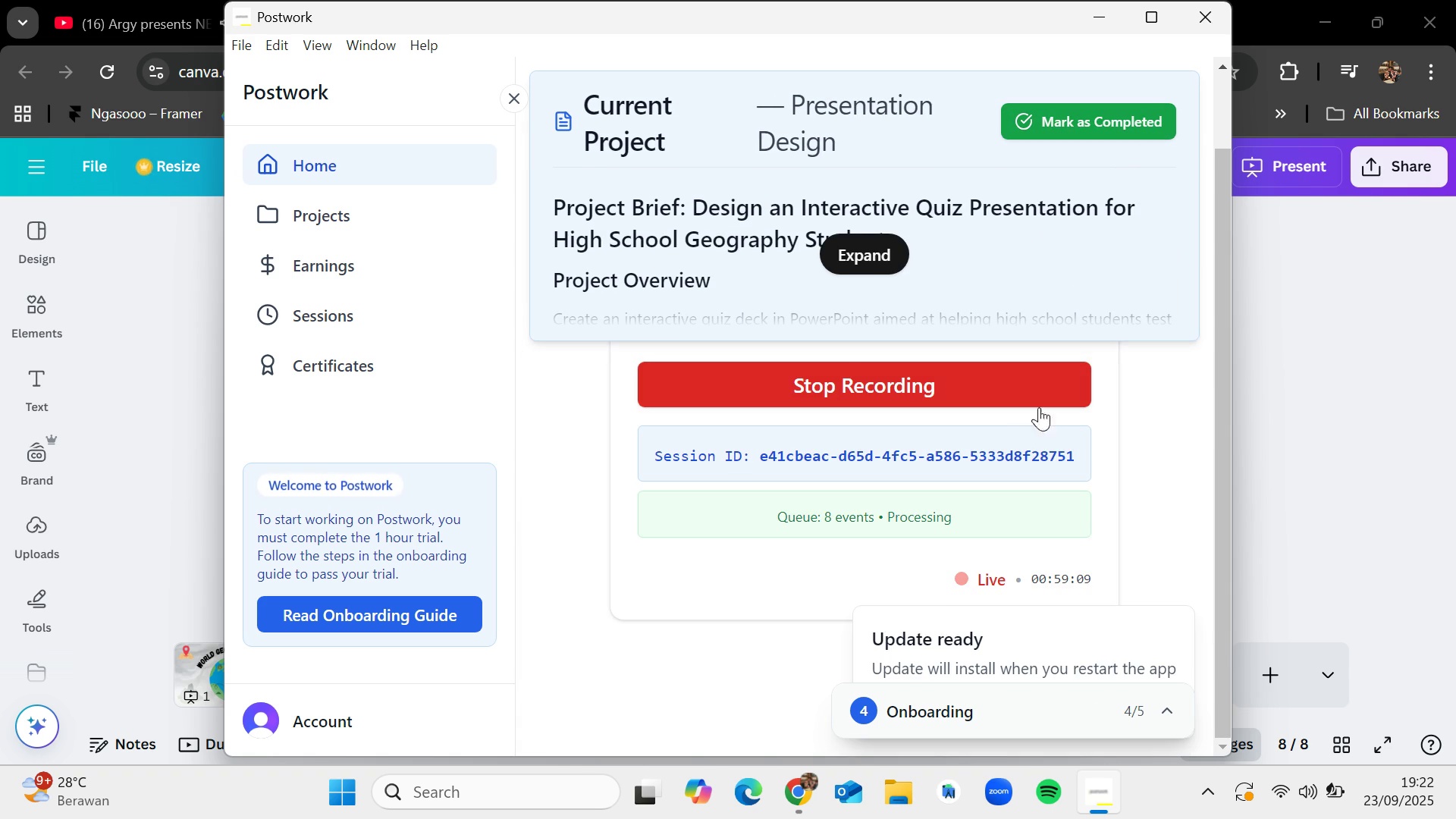 
scroll: coordinate [903, 449], scroll_direction: none, amount: 0.0
 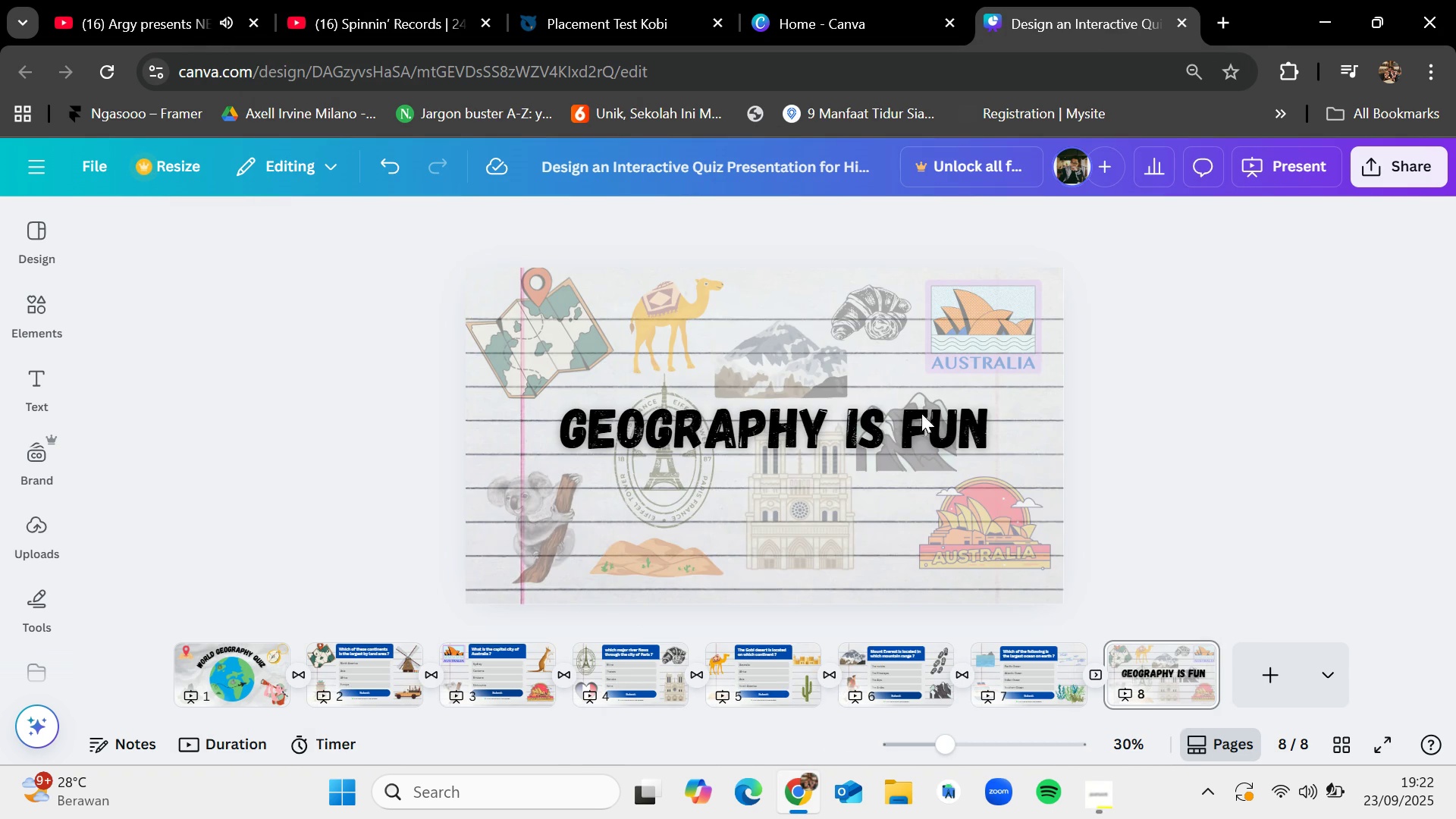 
left_click([777, 674])
 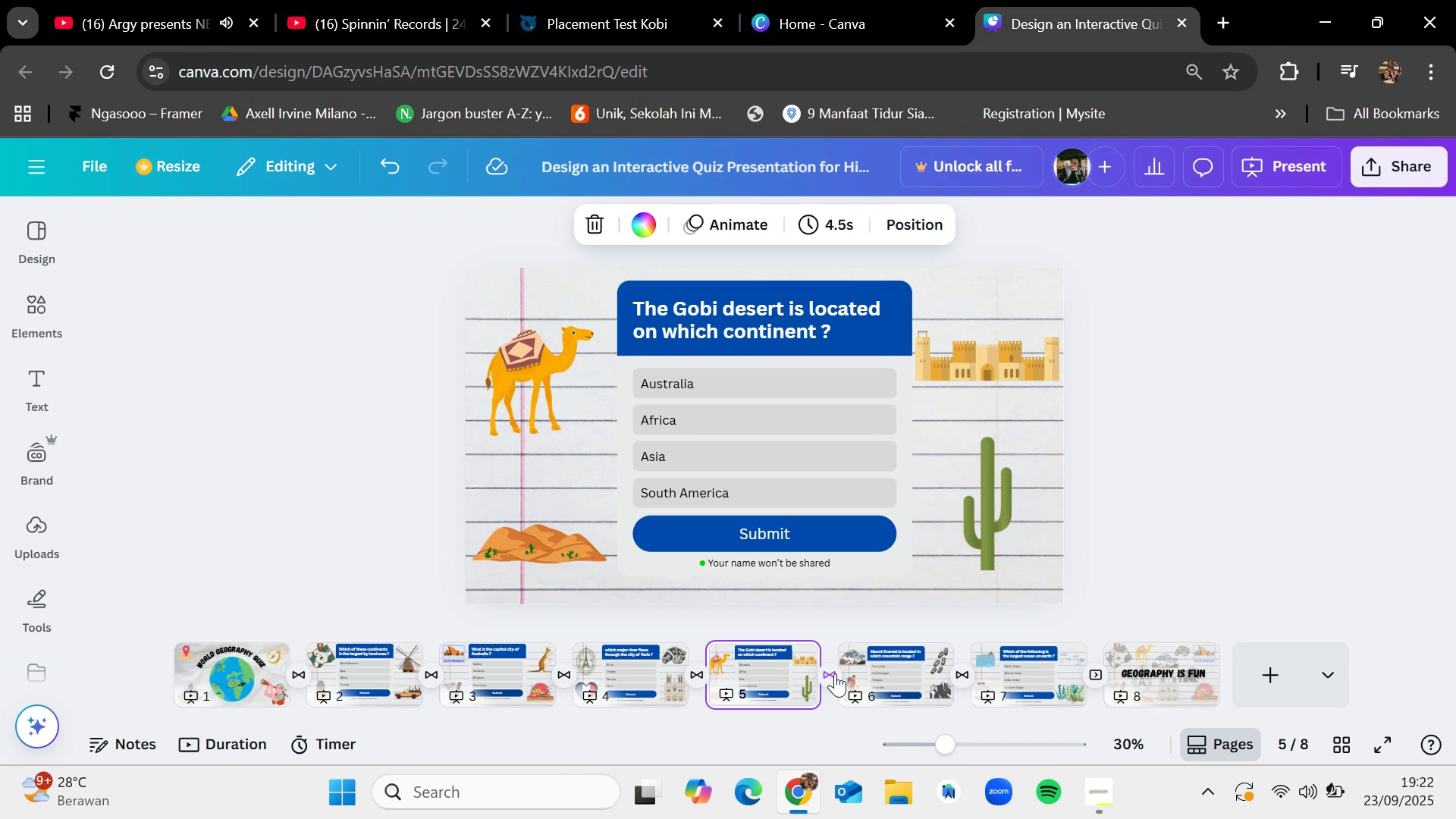 
left_click([898, 673])
 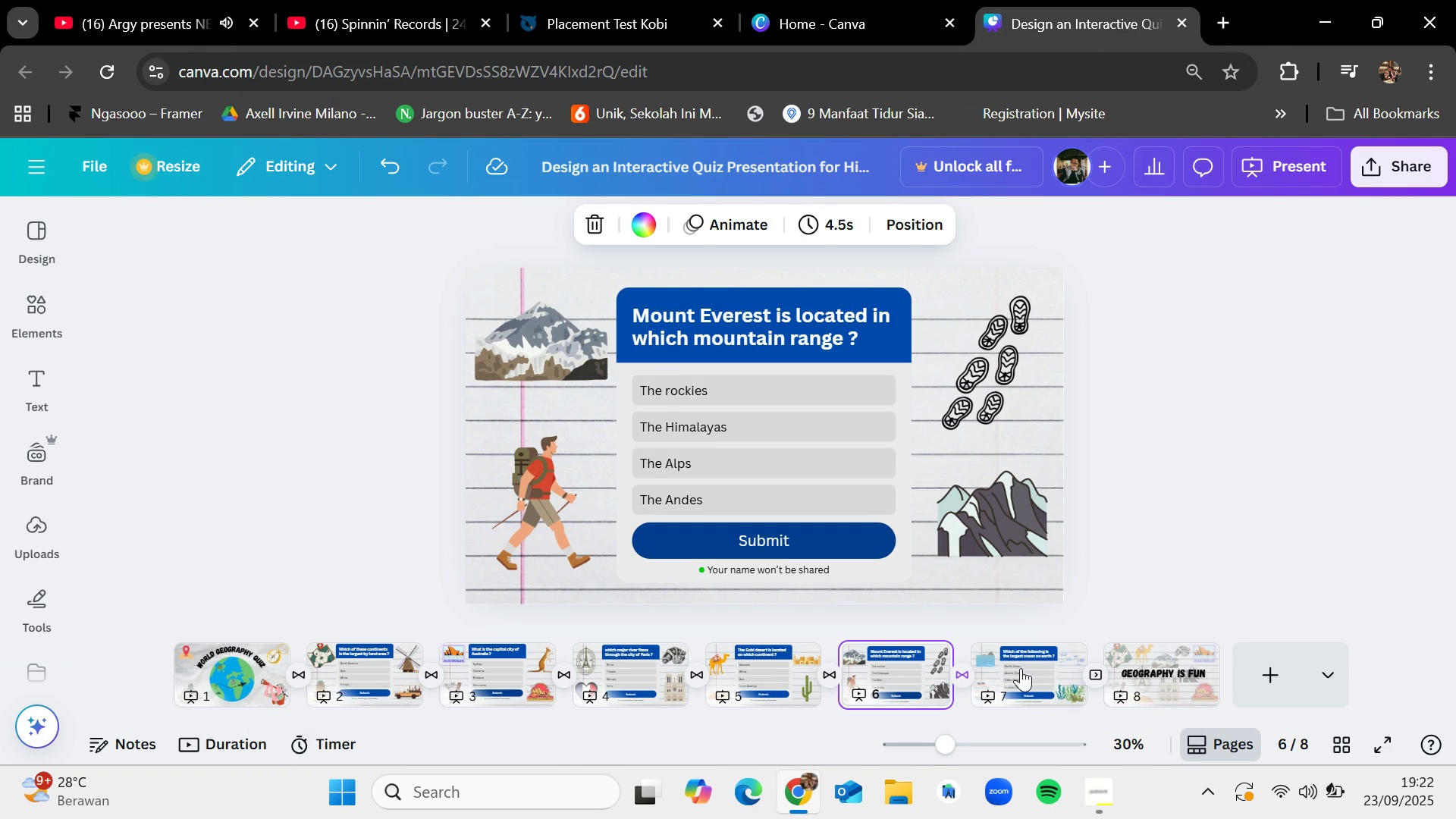 
left_click([1021, 668])
 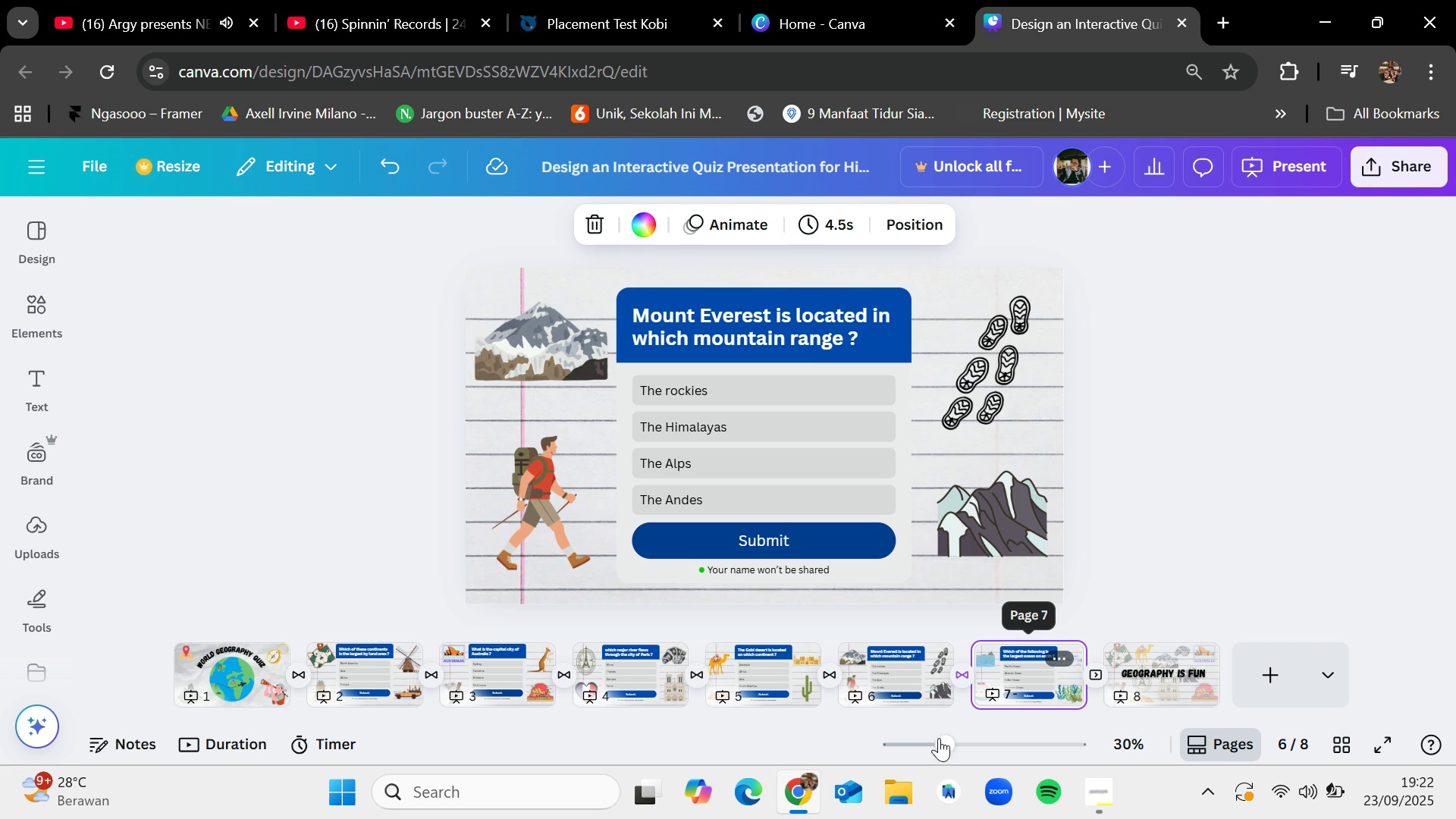 
left_click_drag(start_coordinate=[943, 741], to_coordinate=[955, 741])
 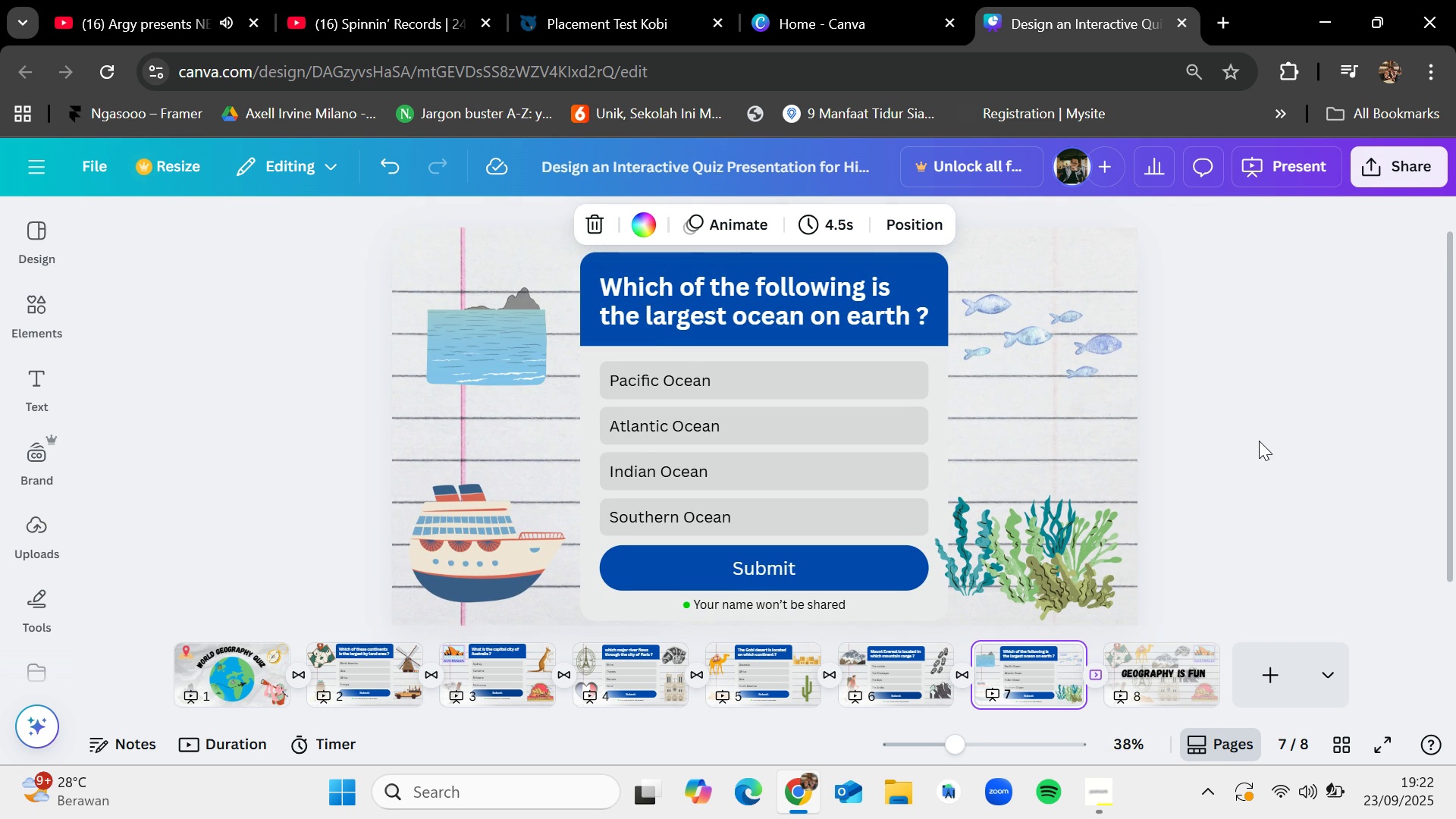 
left_click([1259, 441])
 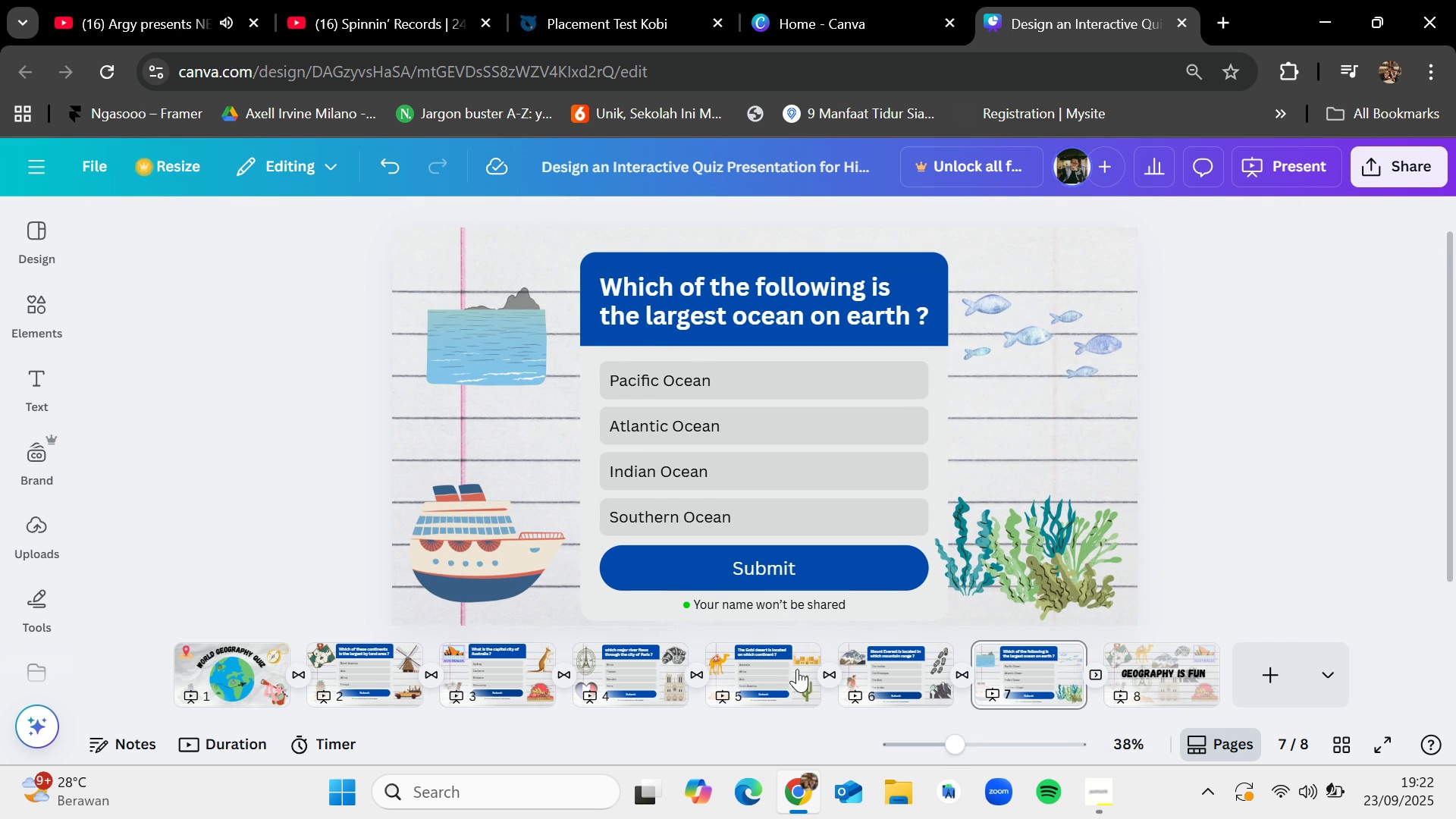 
left_click([783, 675])
 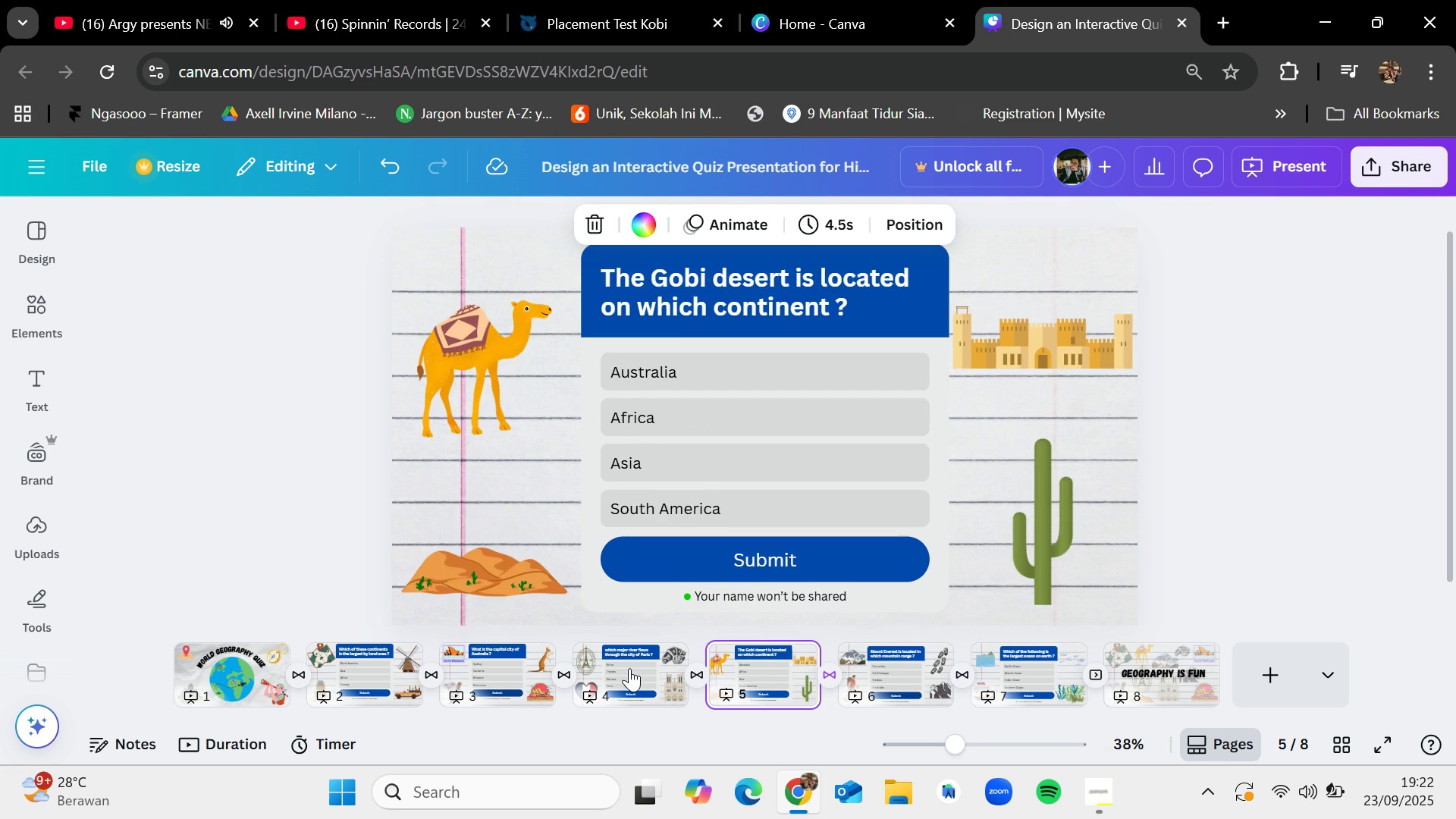 
left_click([629, 668])
 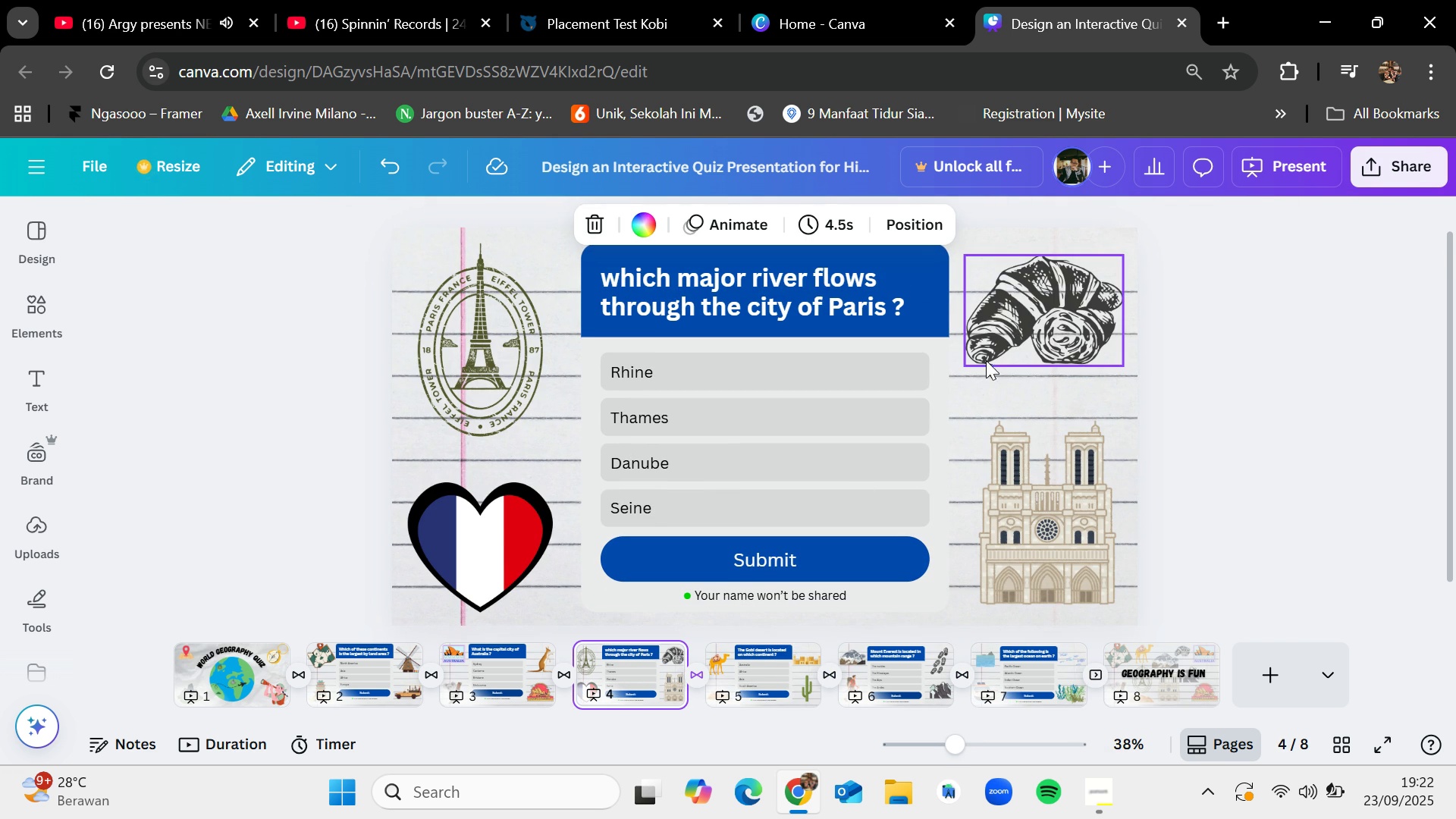 
left_click([492, 665])
 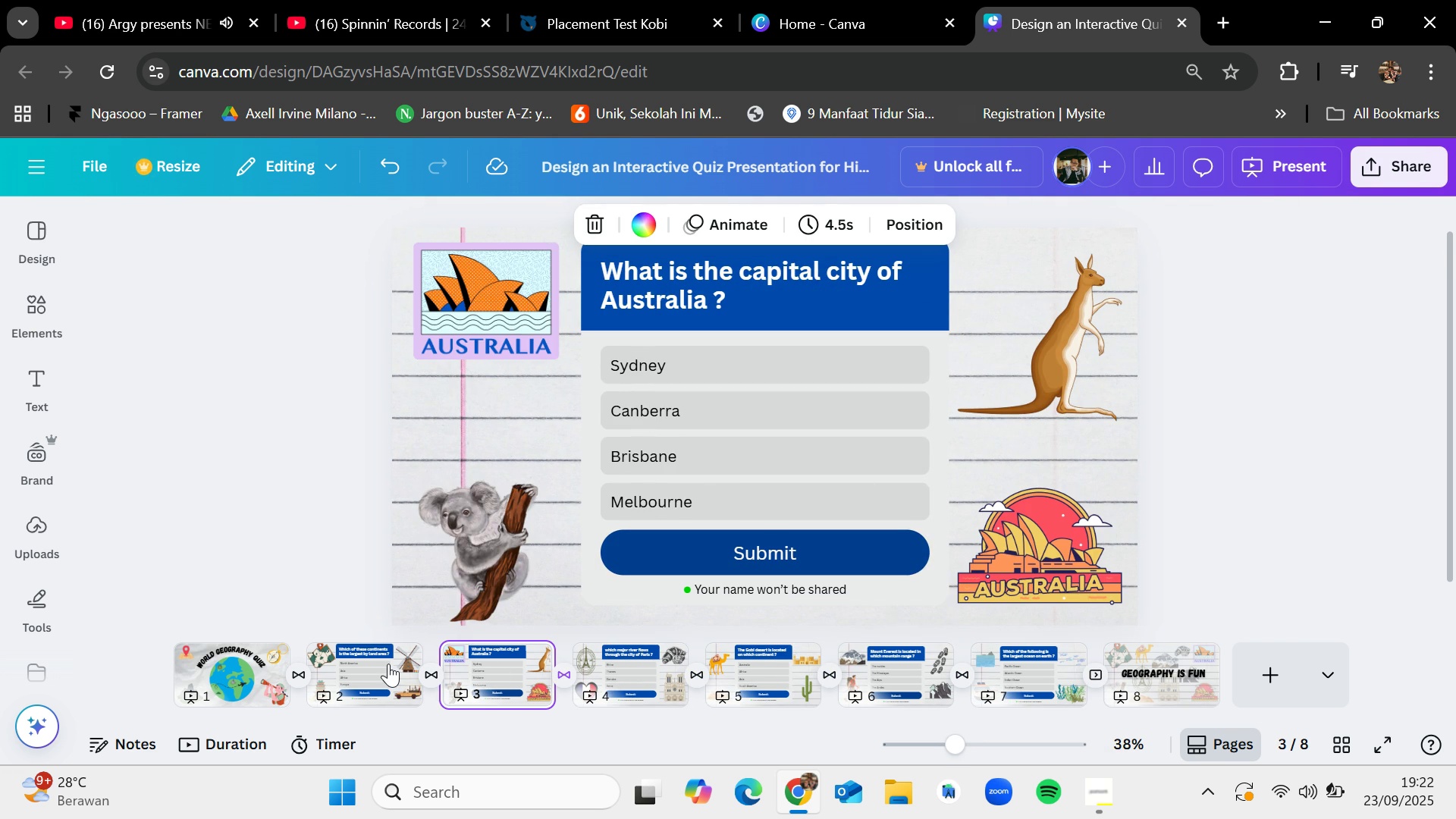 
left_click([388, 664])
 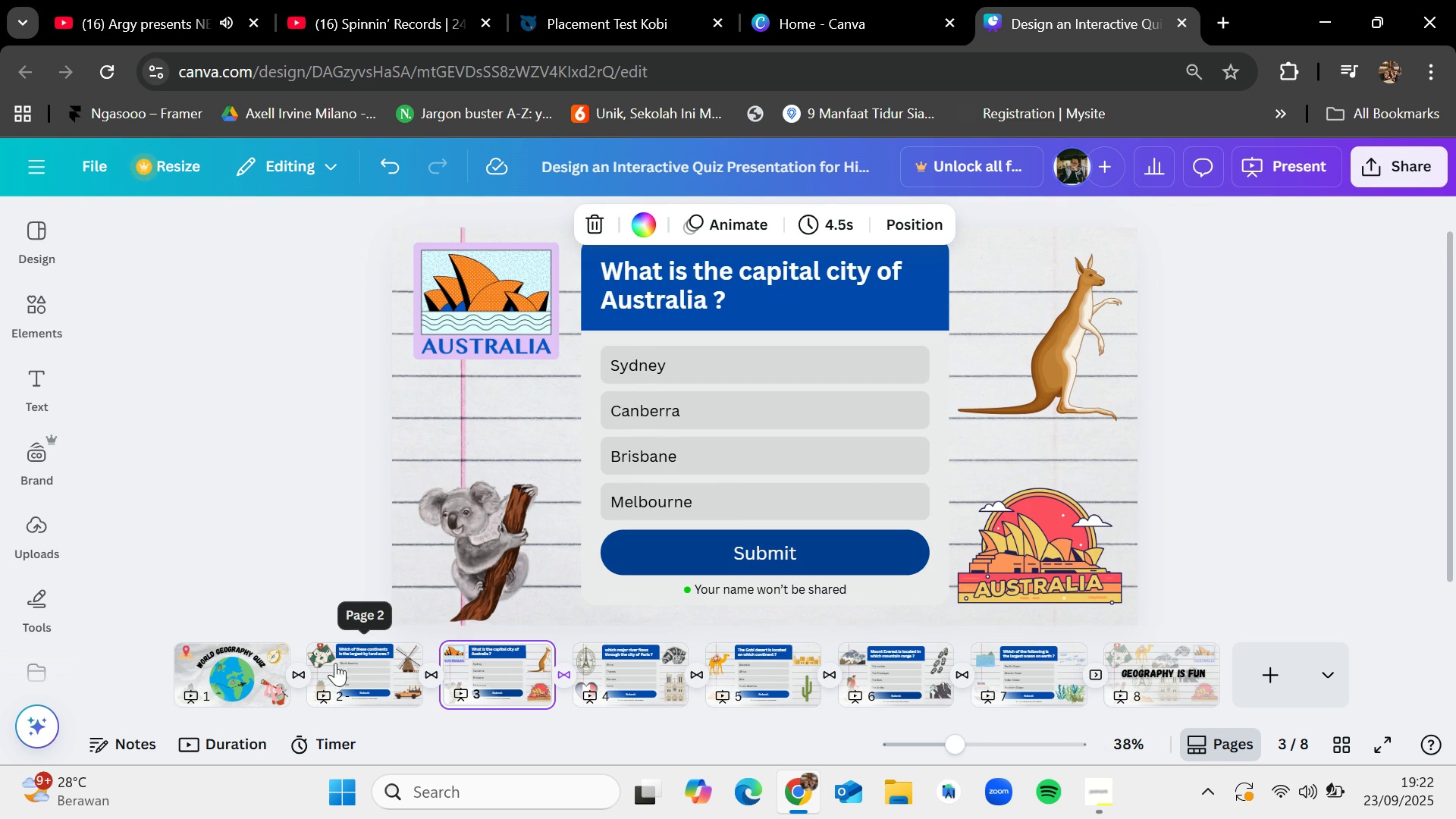 
left_click([270, 661])
 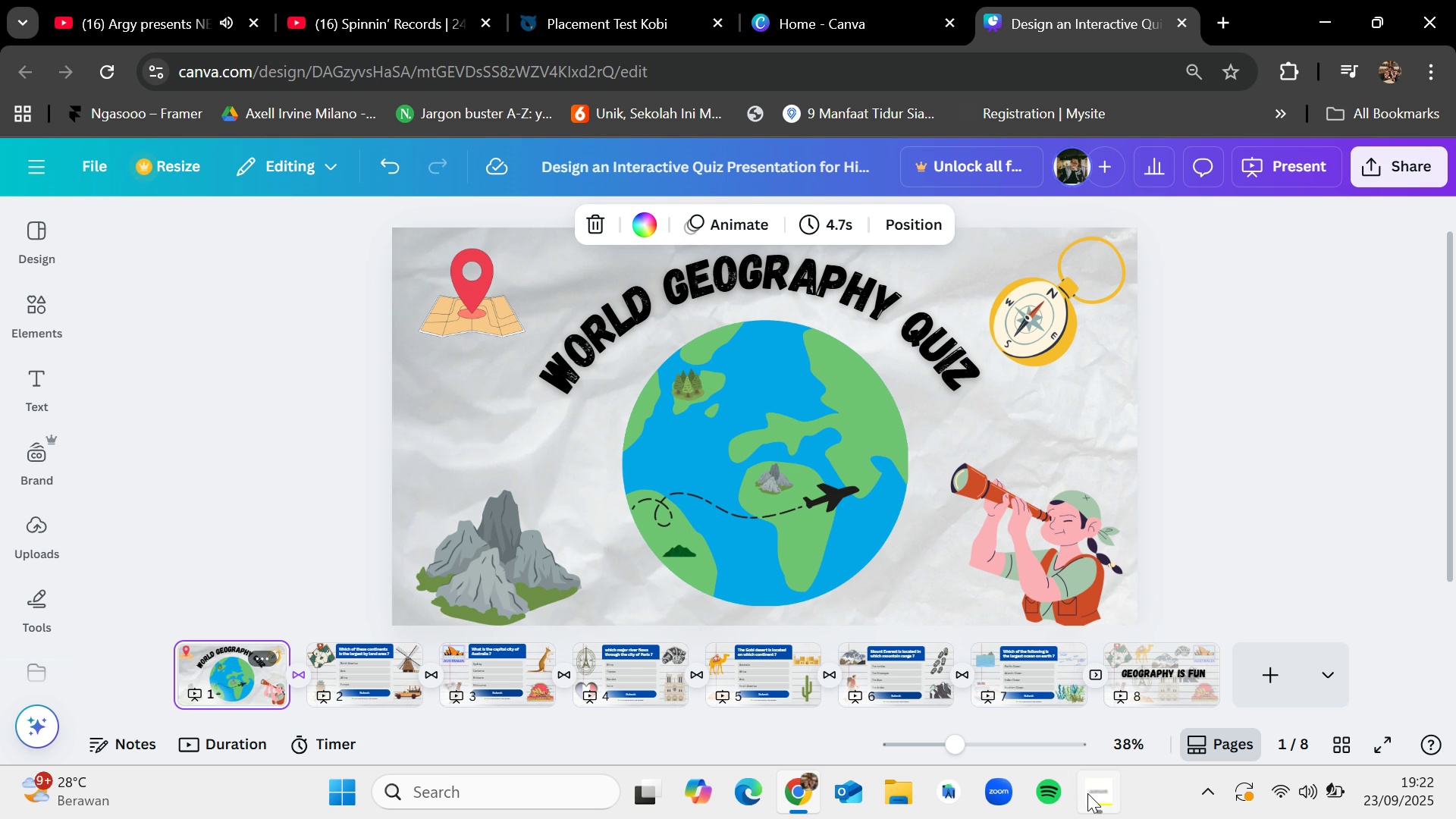 
wait(7.8)
 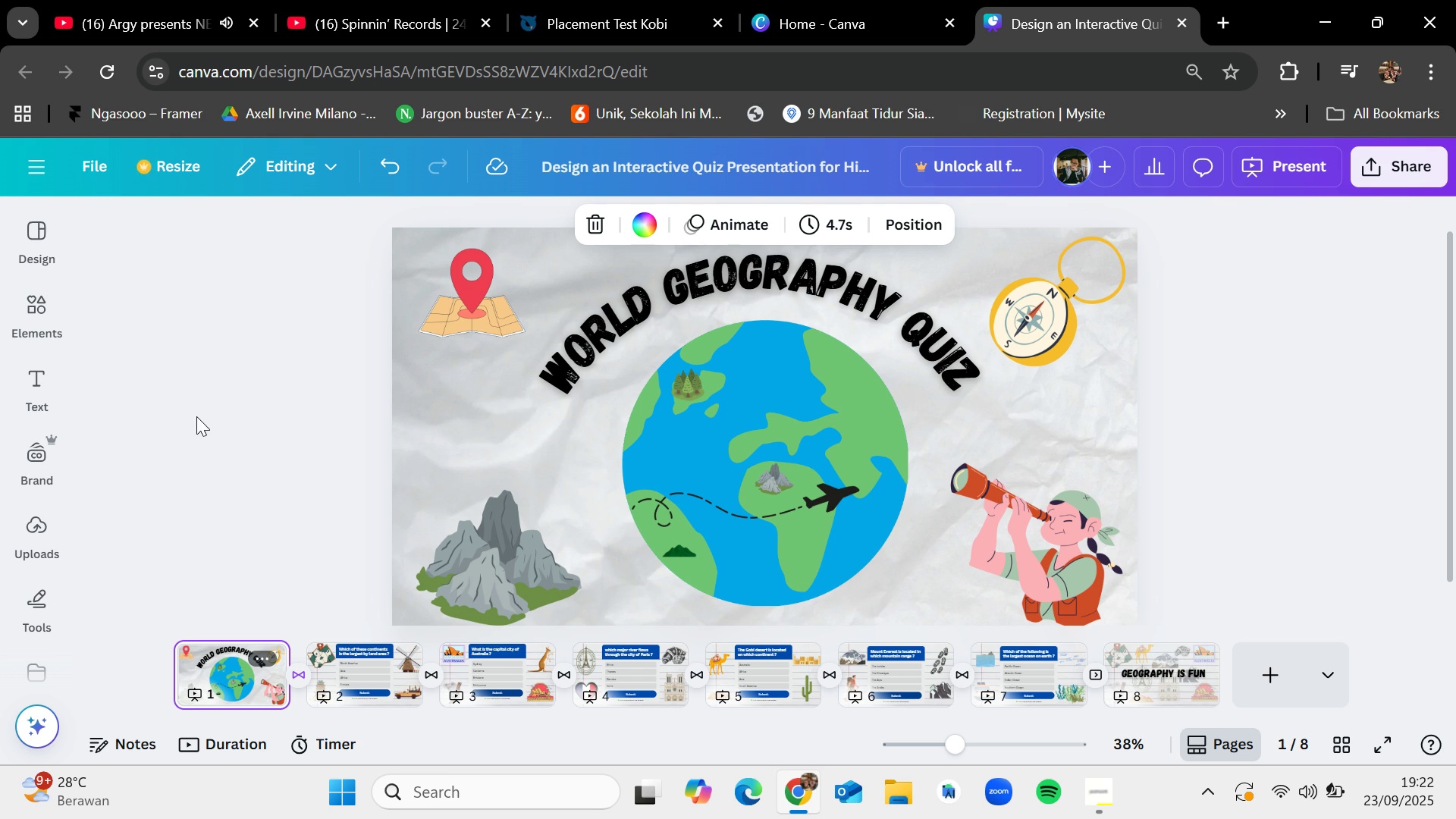 
left_click([1087, 792])
 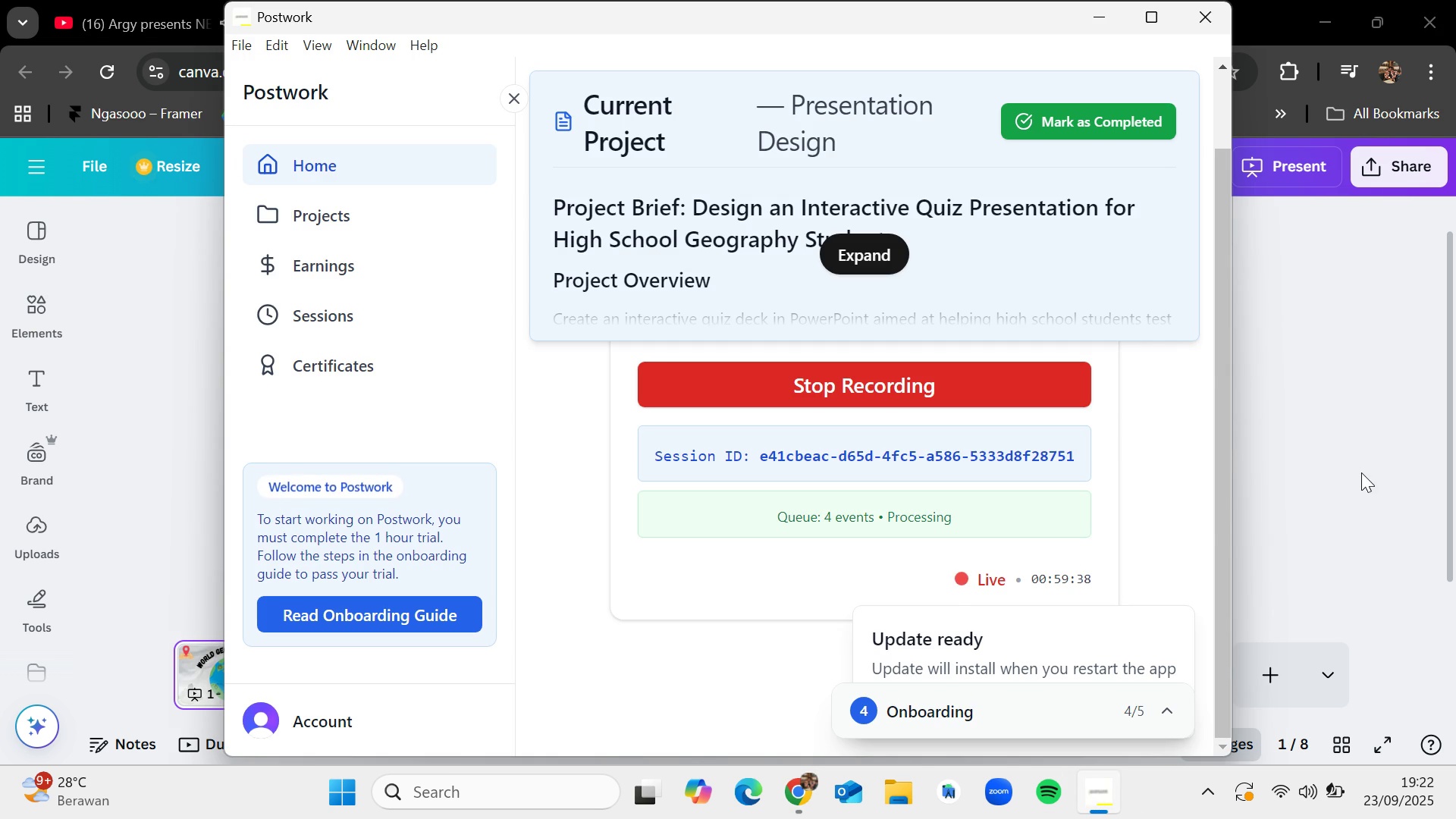 
left_click([1361, 472])
 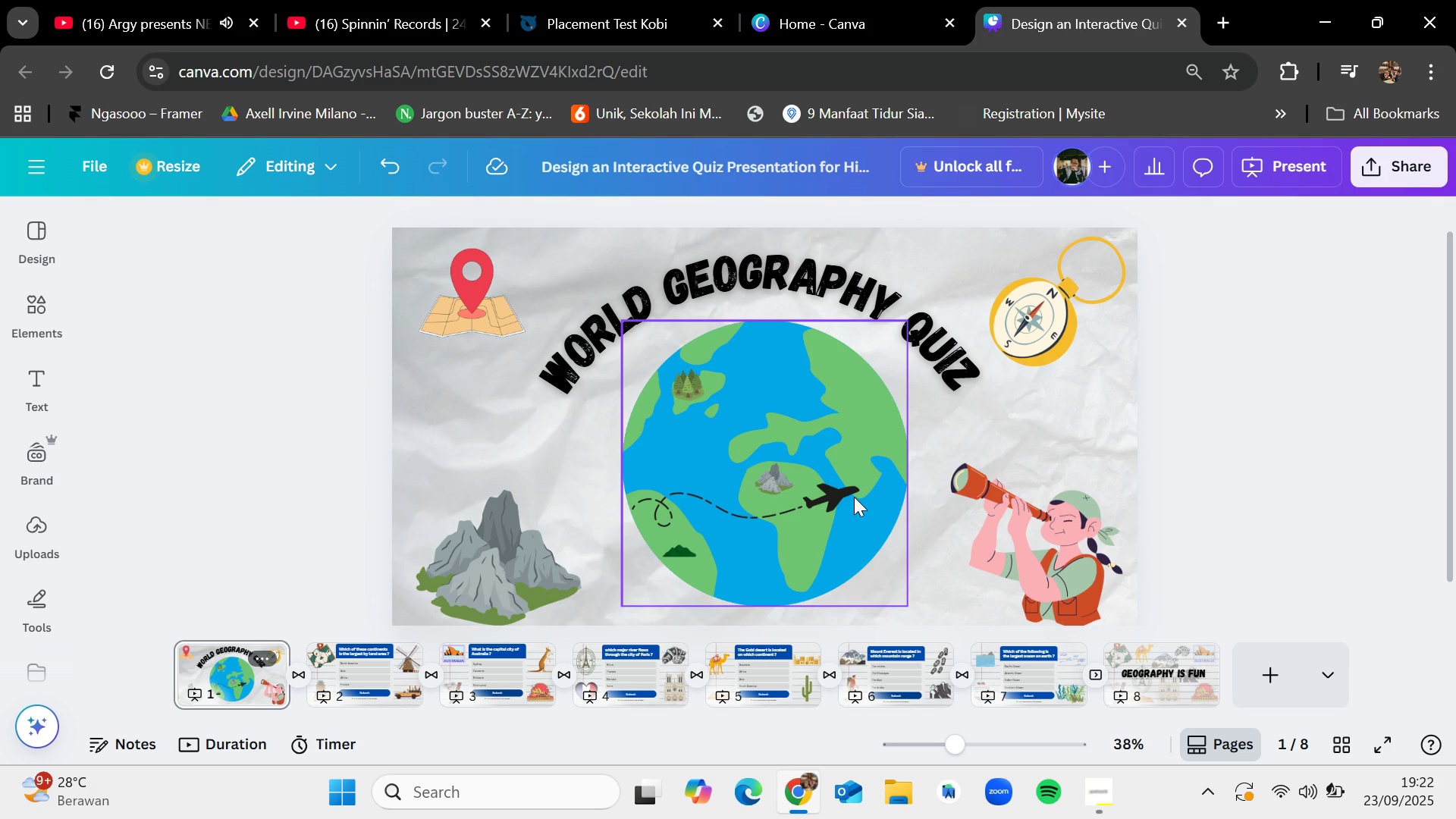 
wait(8.14)
 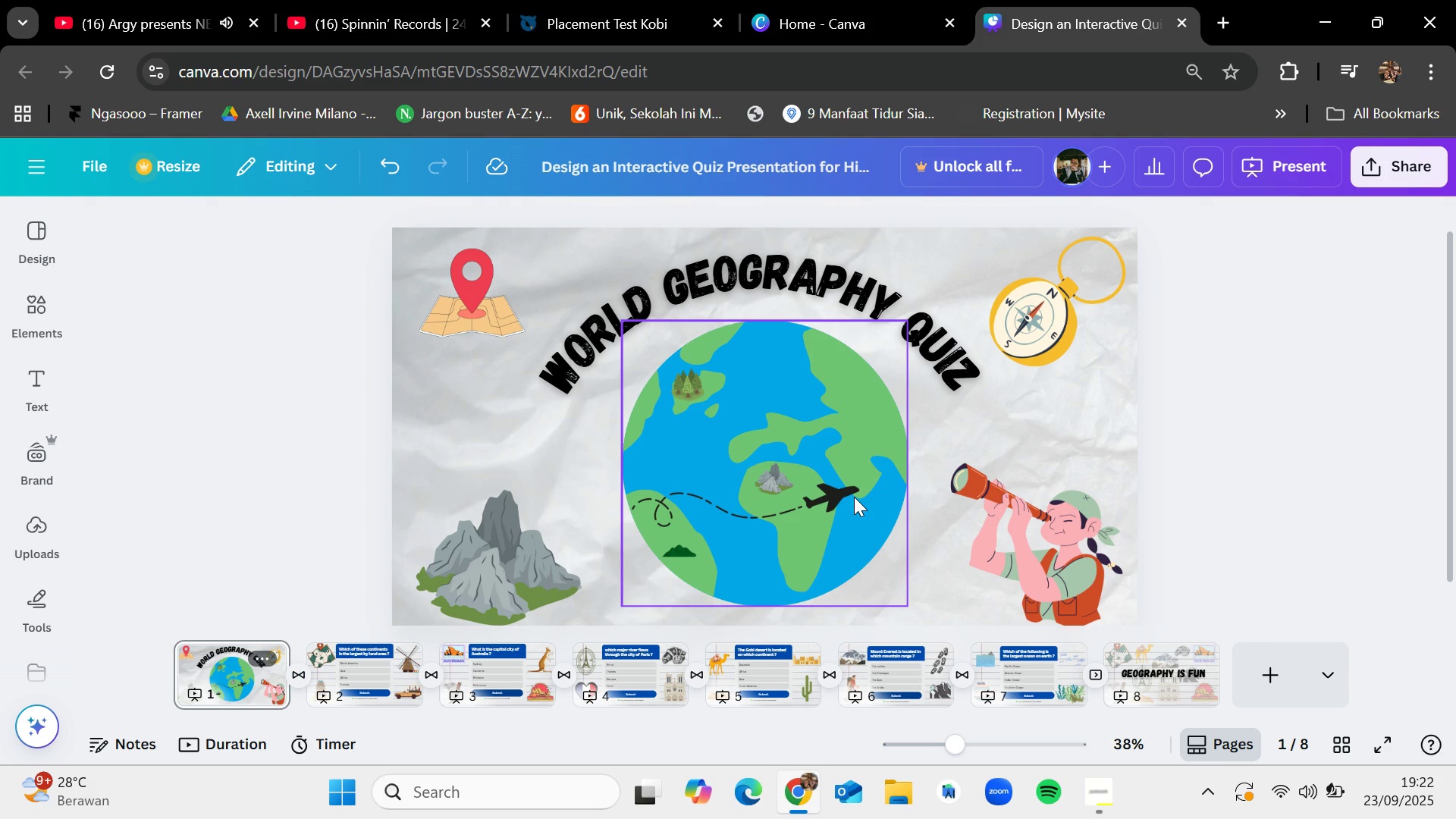 
left_click([484, 304])
 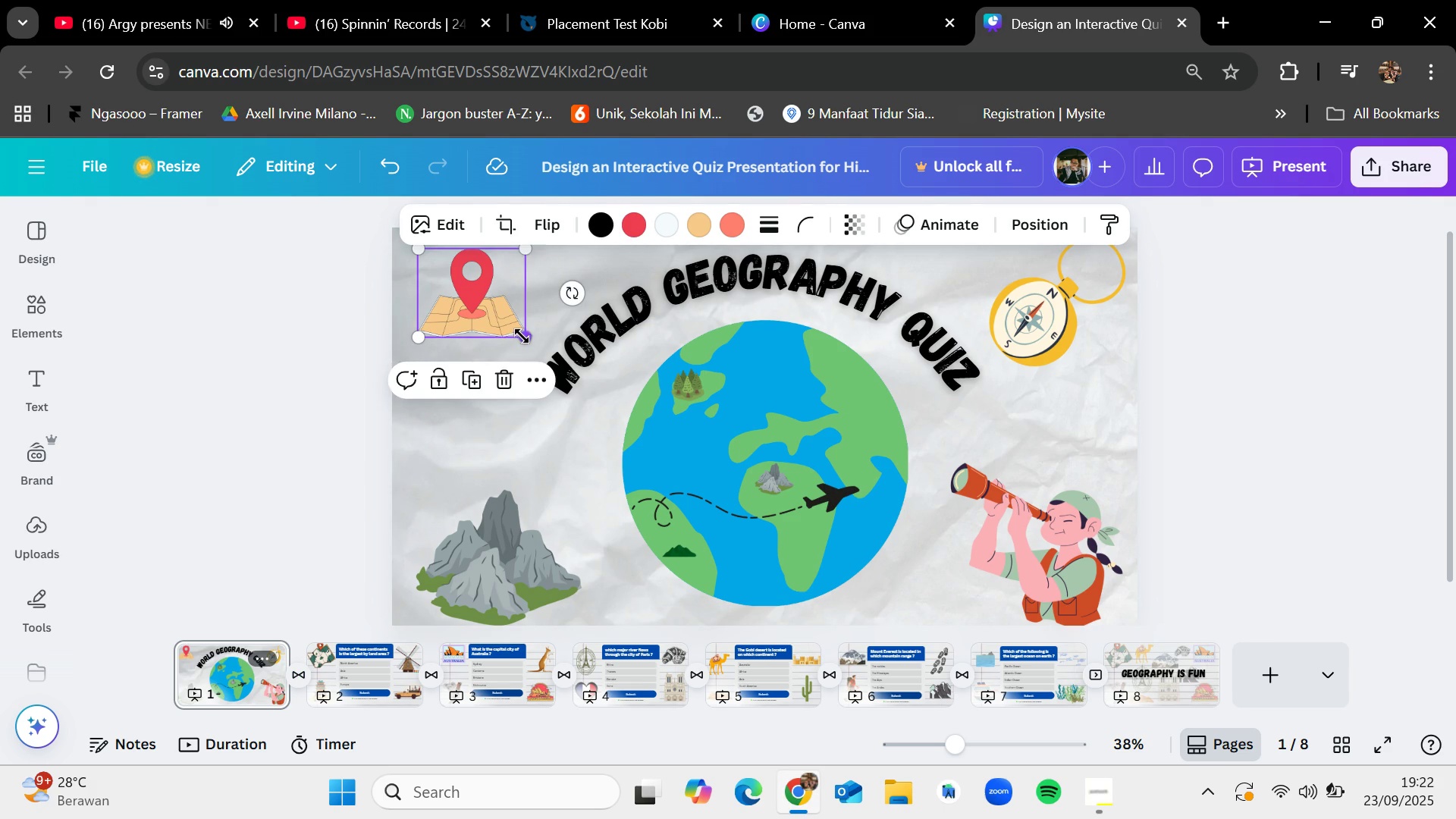 
left_click_drag(start_coordinate=[522, 335], to_coordinate=[530, 353])
 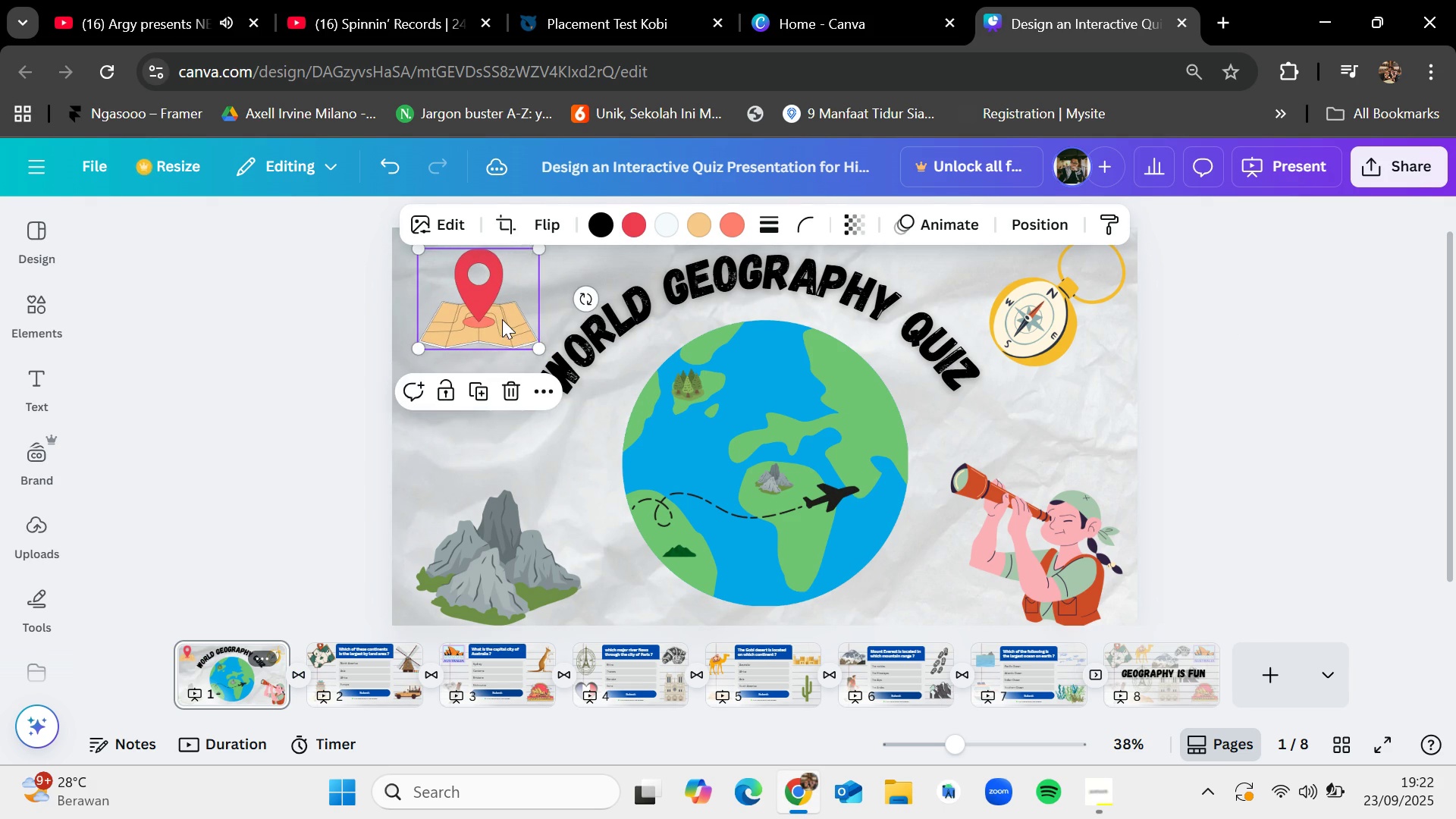 
left_click_drag(start_coordinate=[501, 318], to_coordinate=[494, 324])
 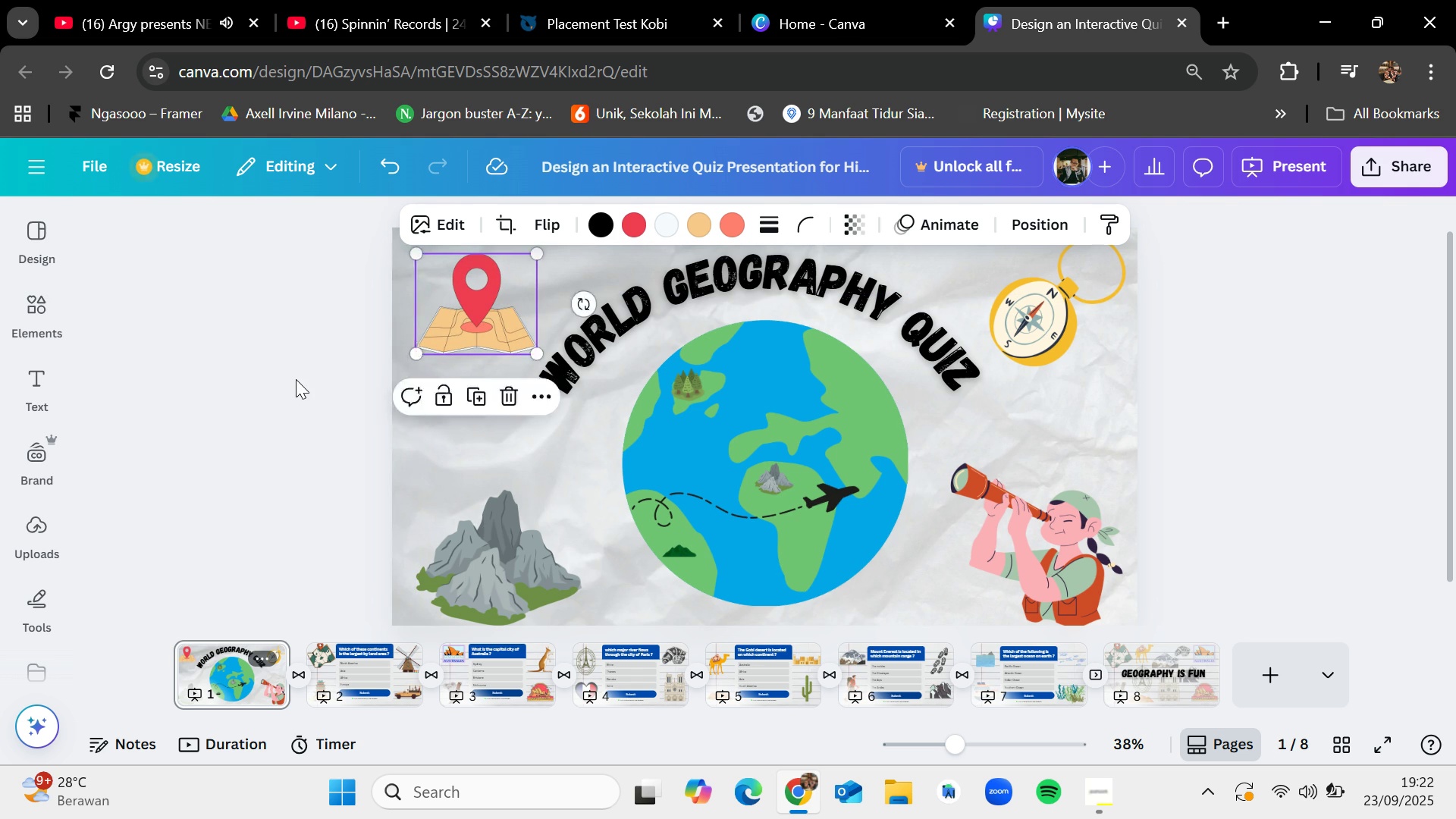 
left_click([296, 379])
 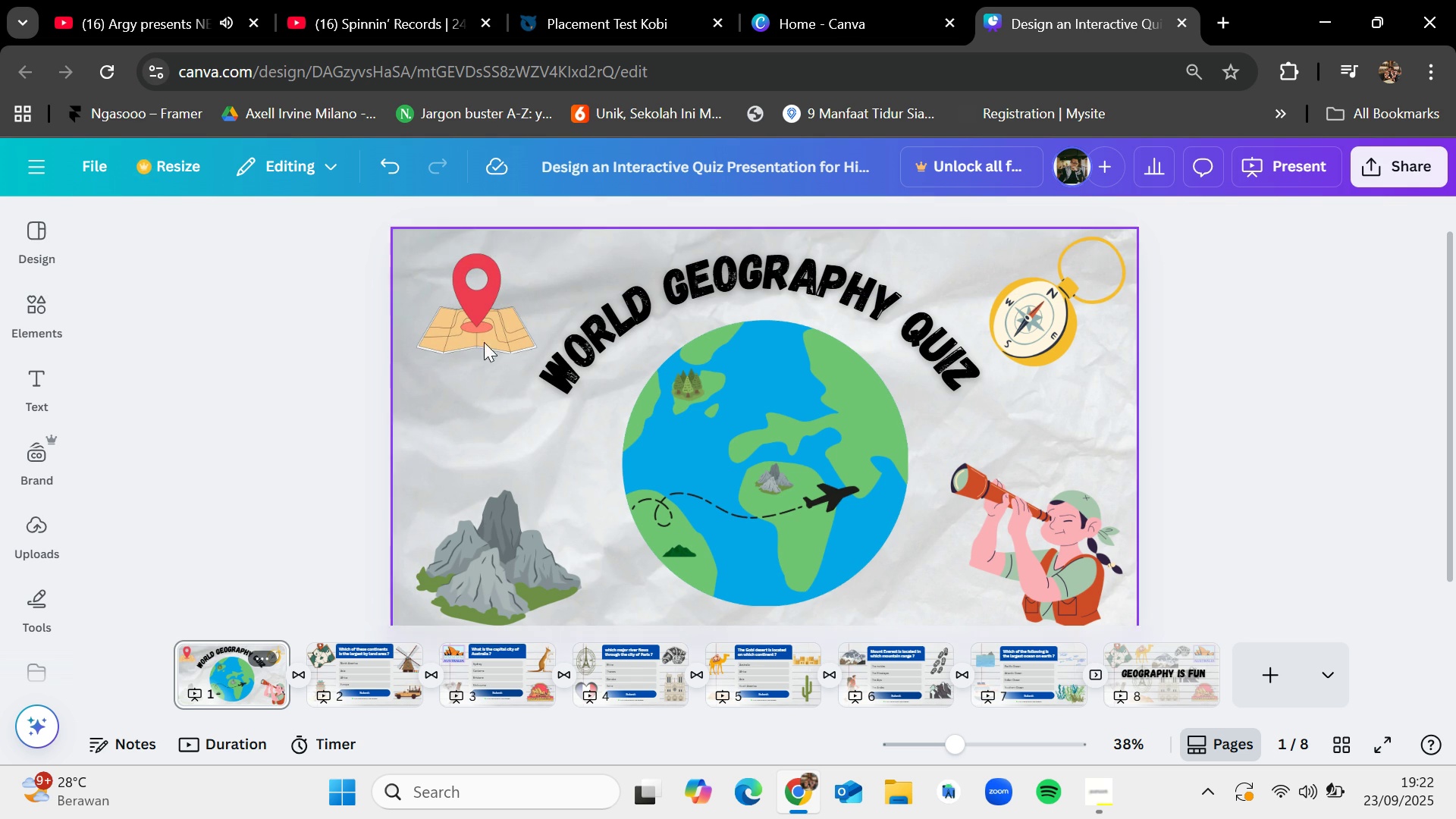 
left_click_drag(start_coordinate=[490, 340], to_coordinate=[485, 331])
 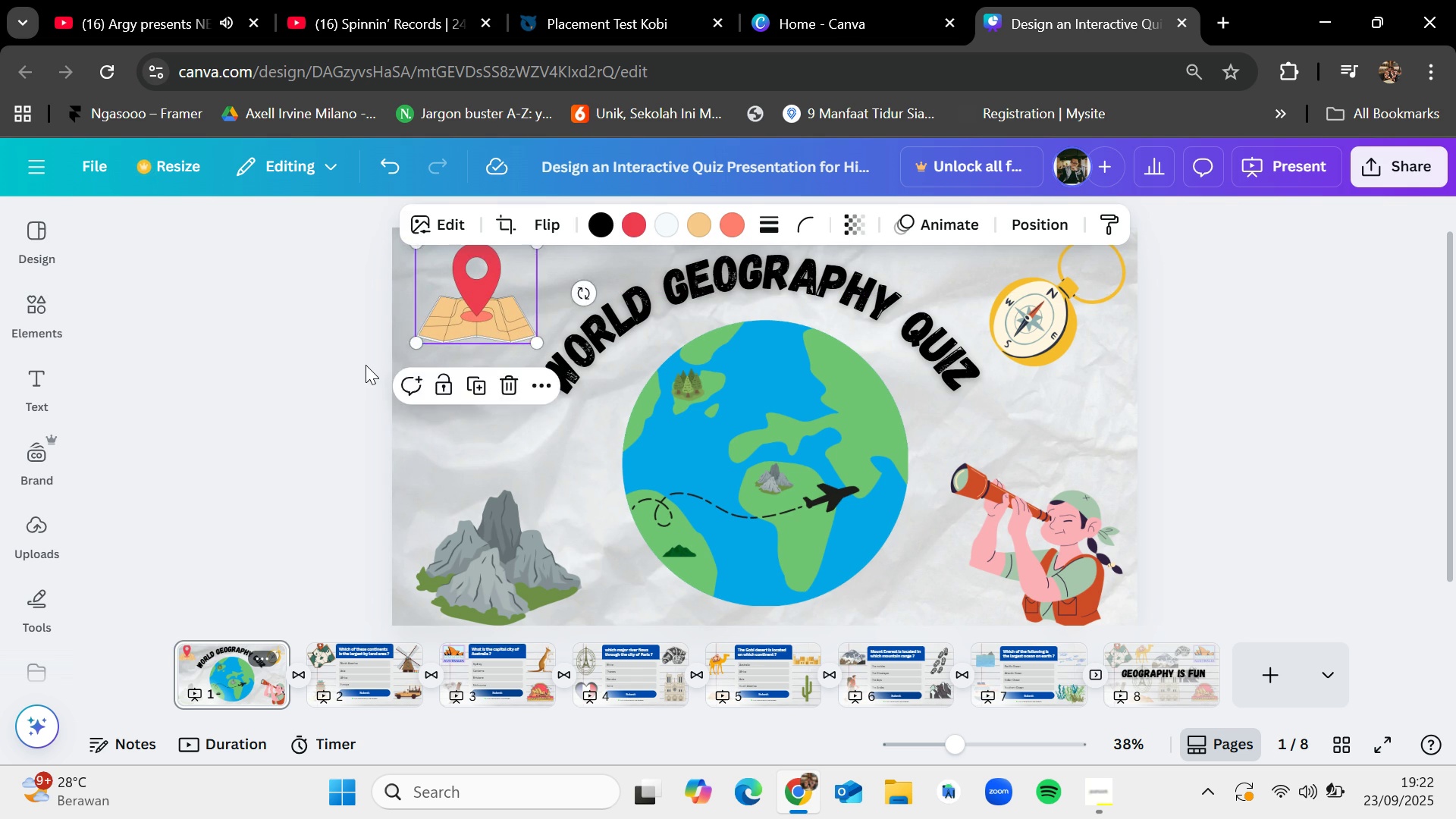 
left_click([366, 365])
 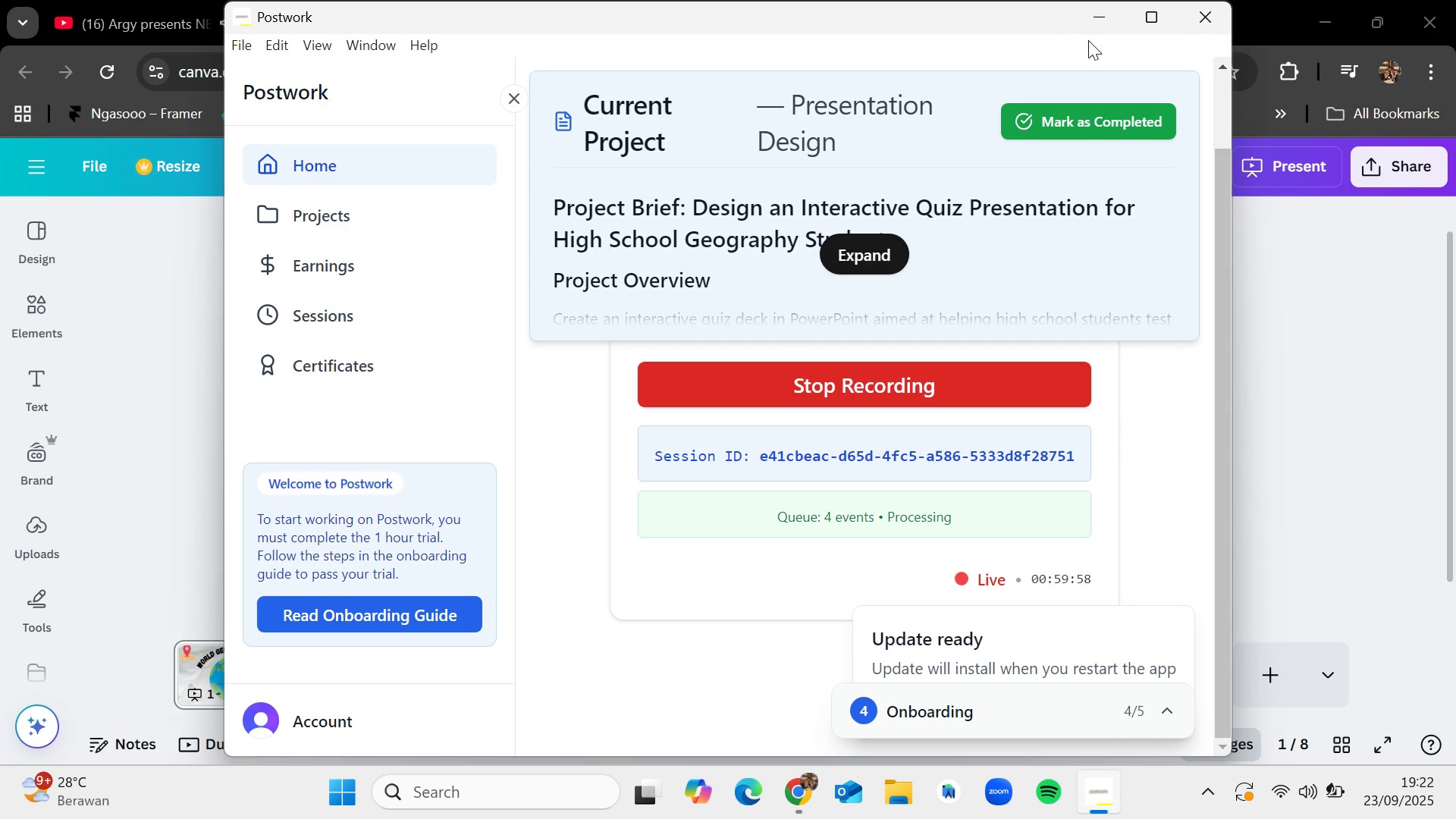 
scroll: coordinate [1194, 495], scroll_direction: down, amount: 2.0
 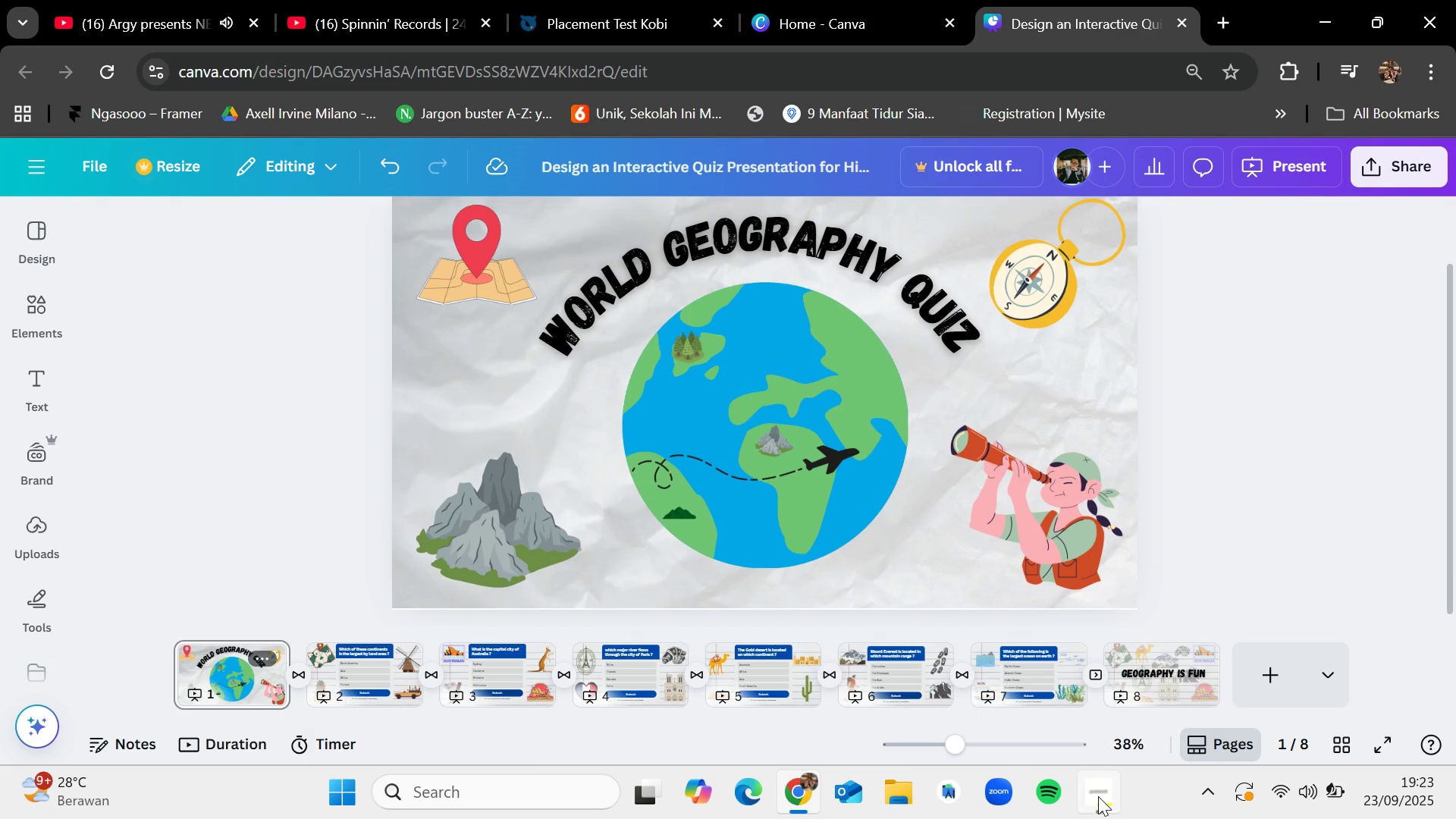 
left_click([1098, 796])
 